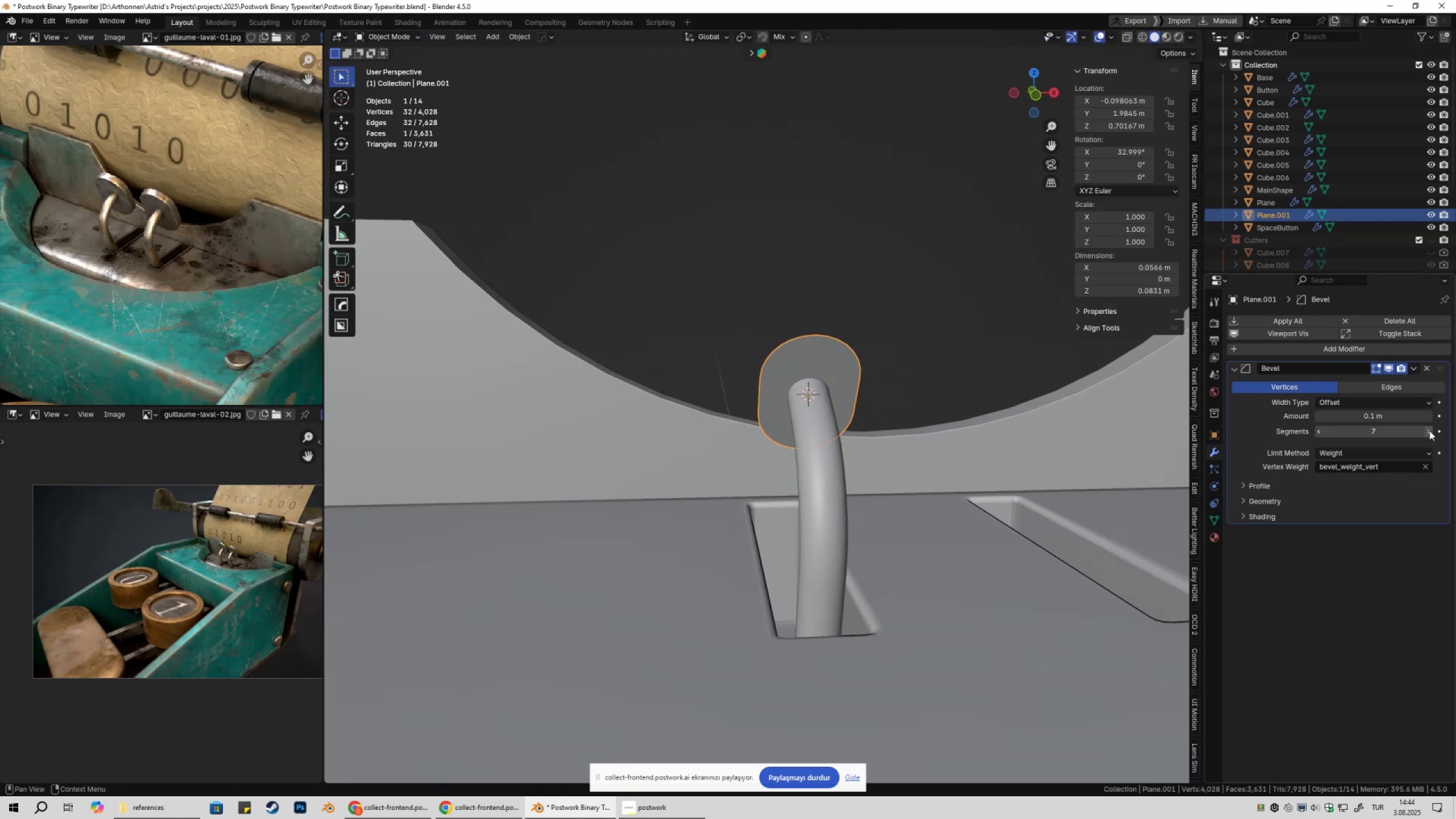 
triple_click([1429, 431])
 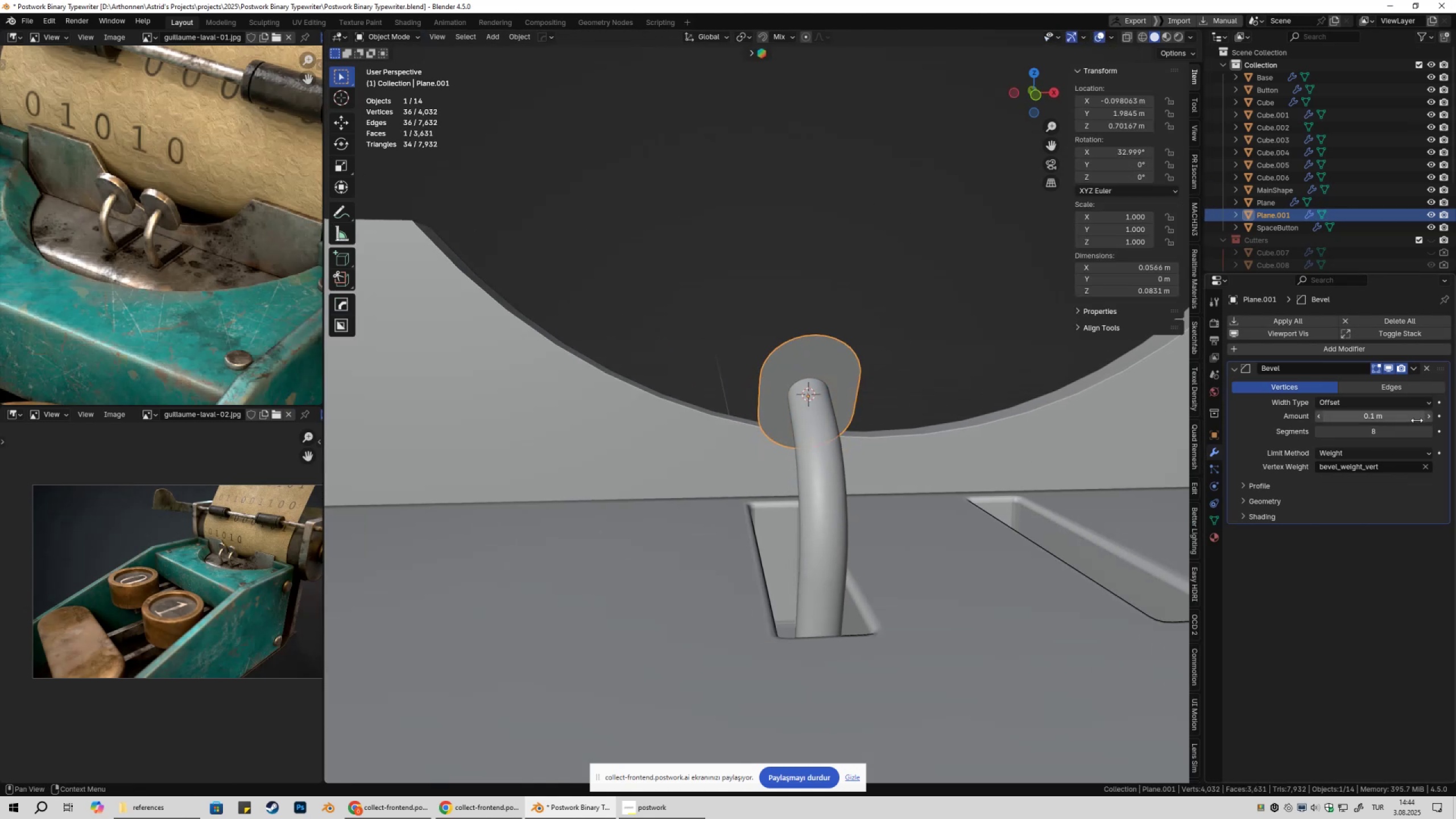 
hold_key(key=ShiftLeft, duration=1.53)
left_click_drag(start_coordinate=[1407, 418], to_coordinate=[180, 419])
 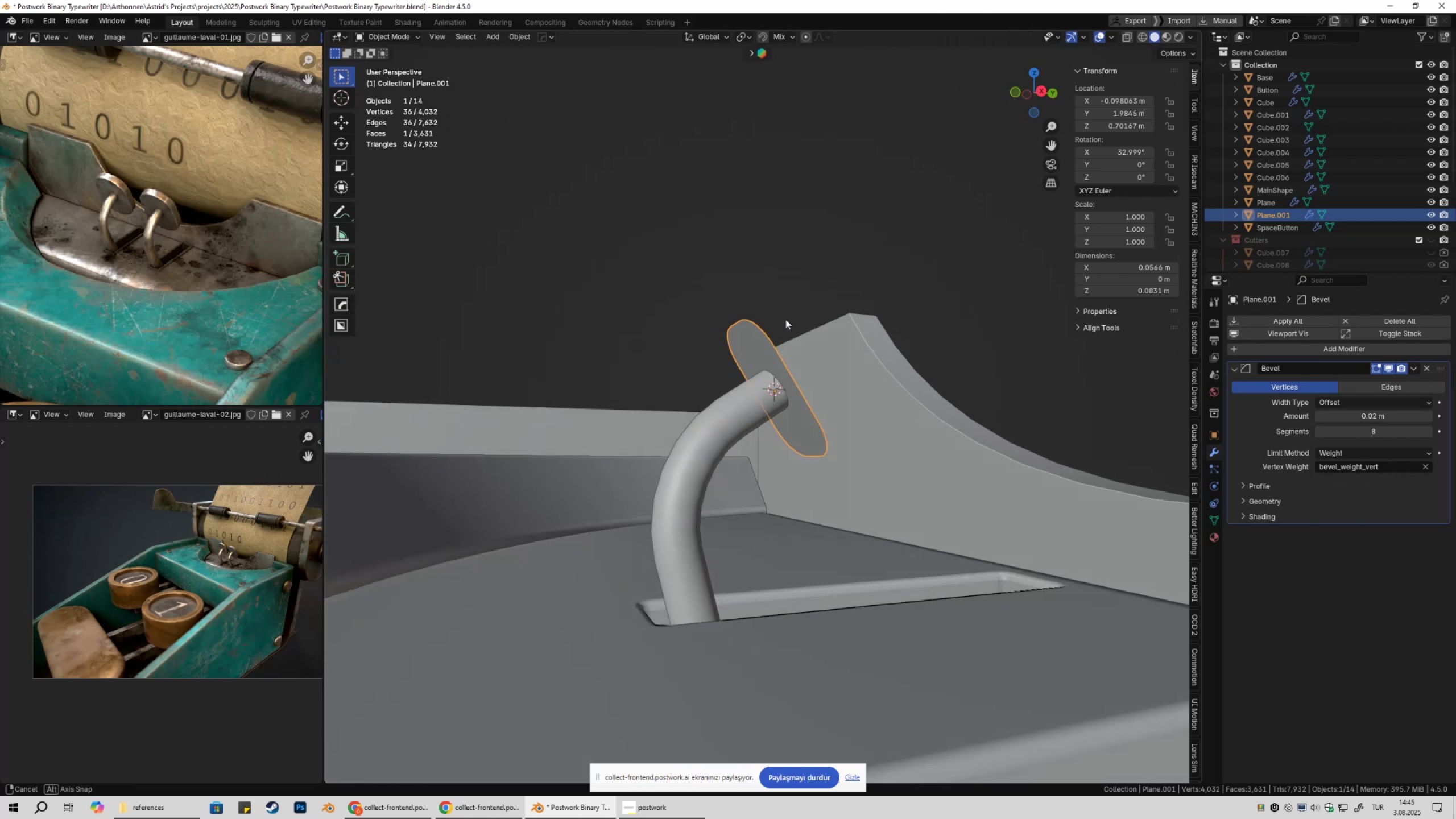 
hold_key(key=ShiftLeft, duration=1.52)
 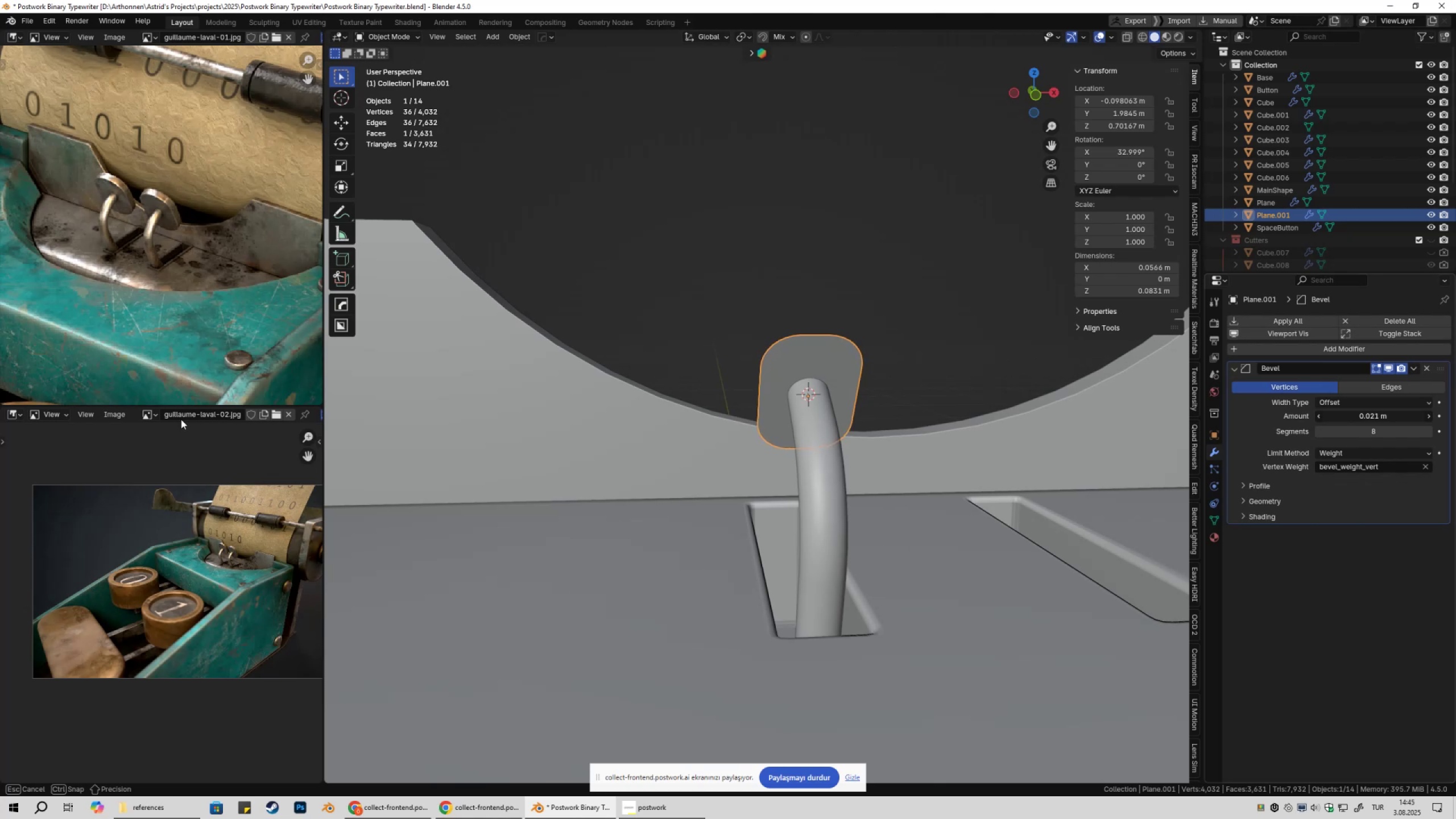 
hold_key(key=ShiftLeft, duration=1.18)
 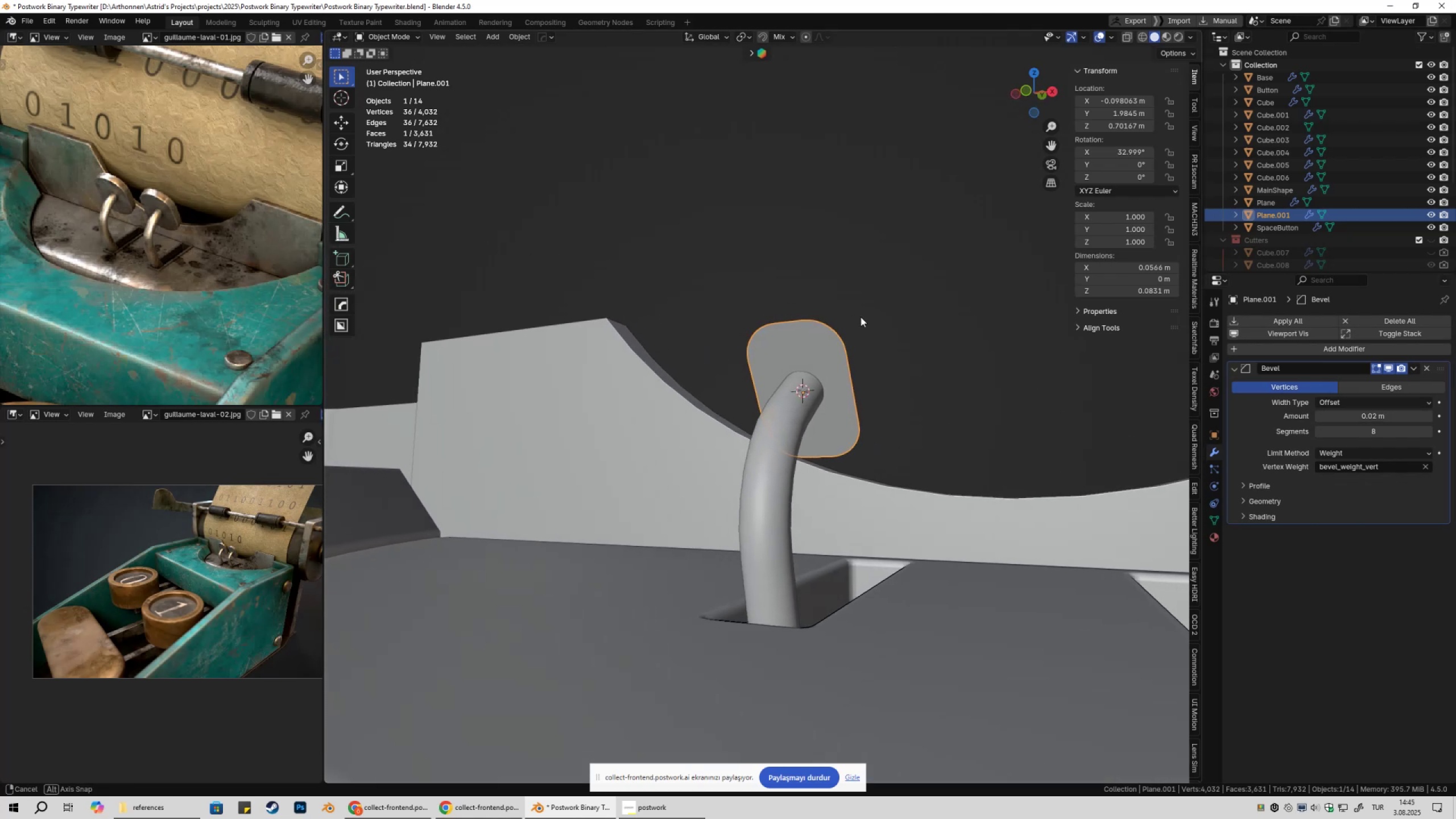 
key(Shift+ShiftLeft)
 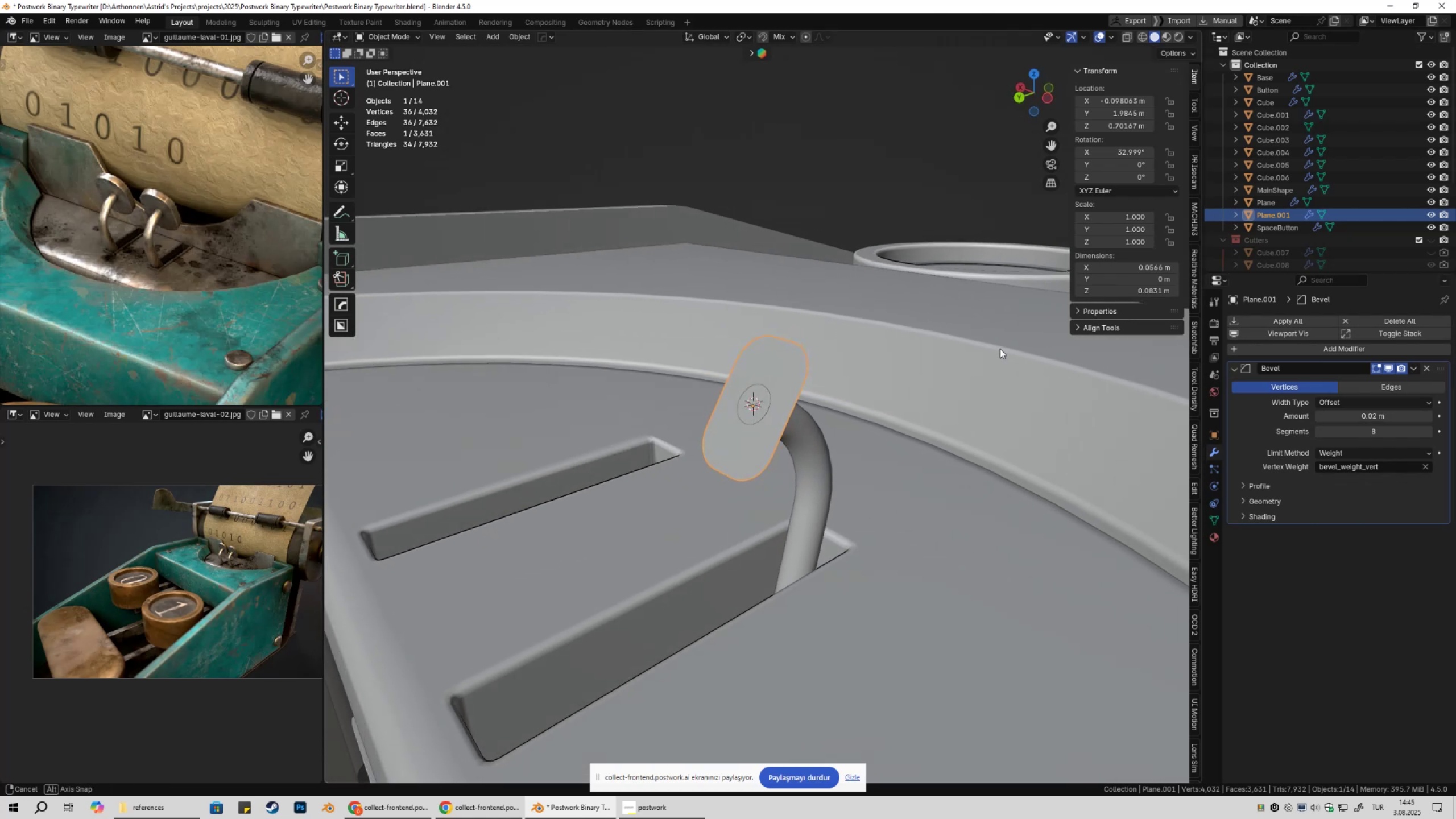 
hold_key(key=ShiftLeft, duration=1.52)
left_click_drag(start_coordinate=[1398, 420], to_coordinate=[236, 421])
 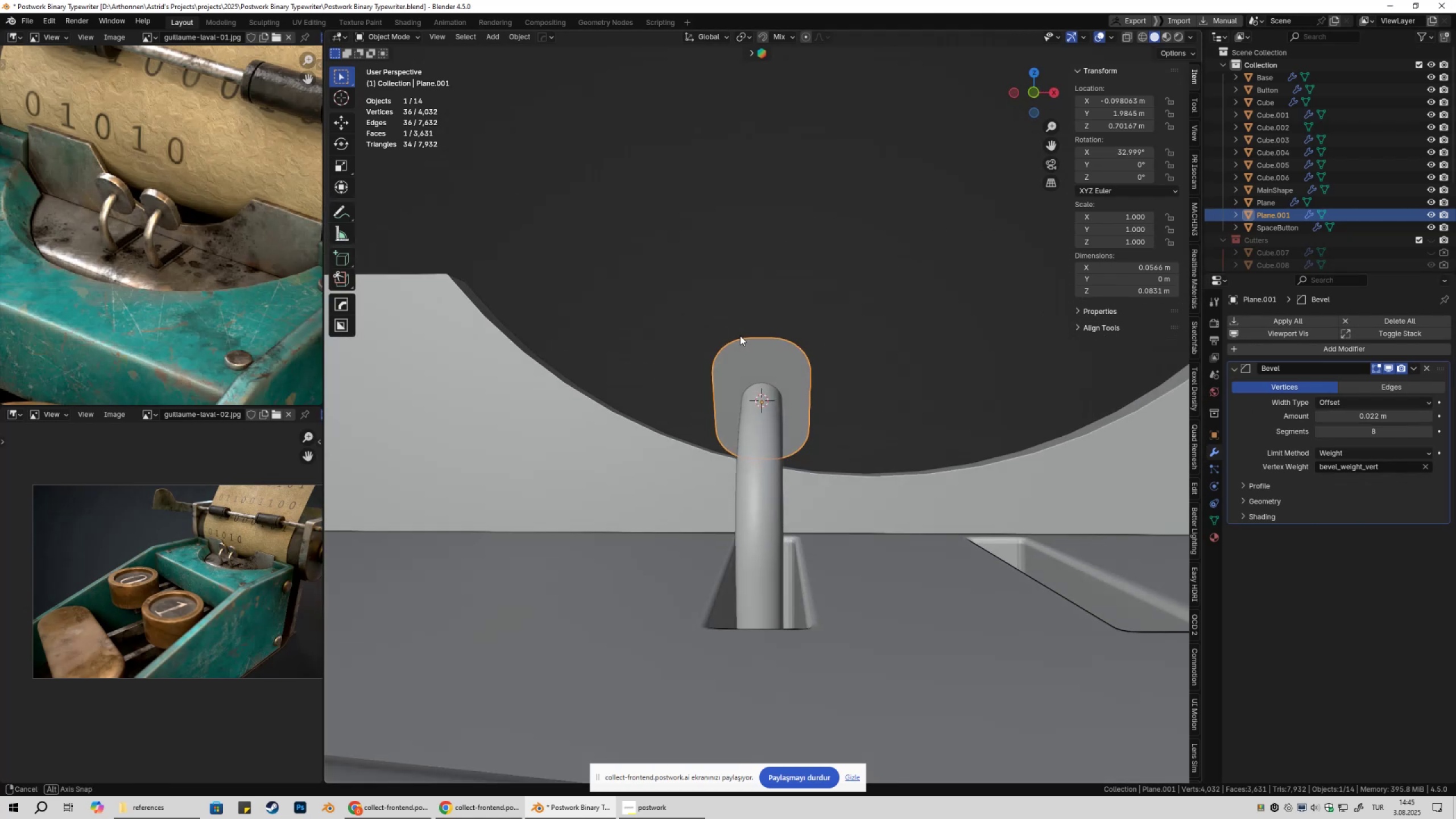 
hold_key(key=ShiftLeft, duration=0.38)
 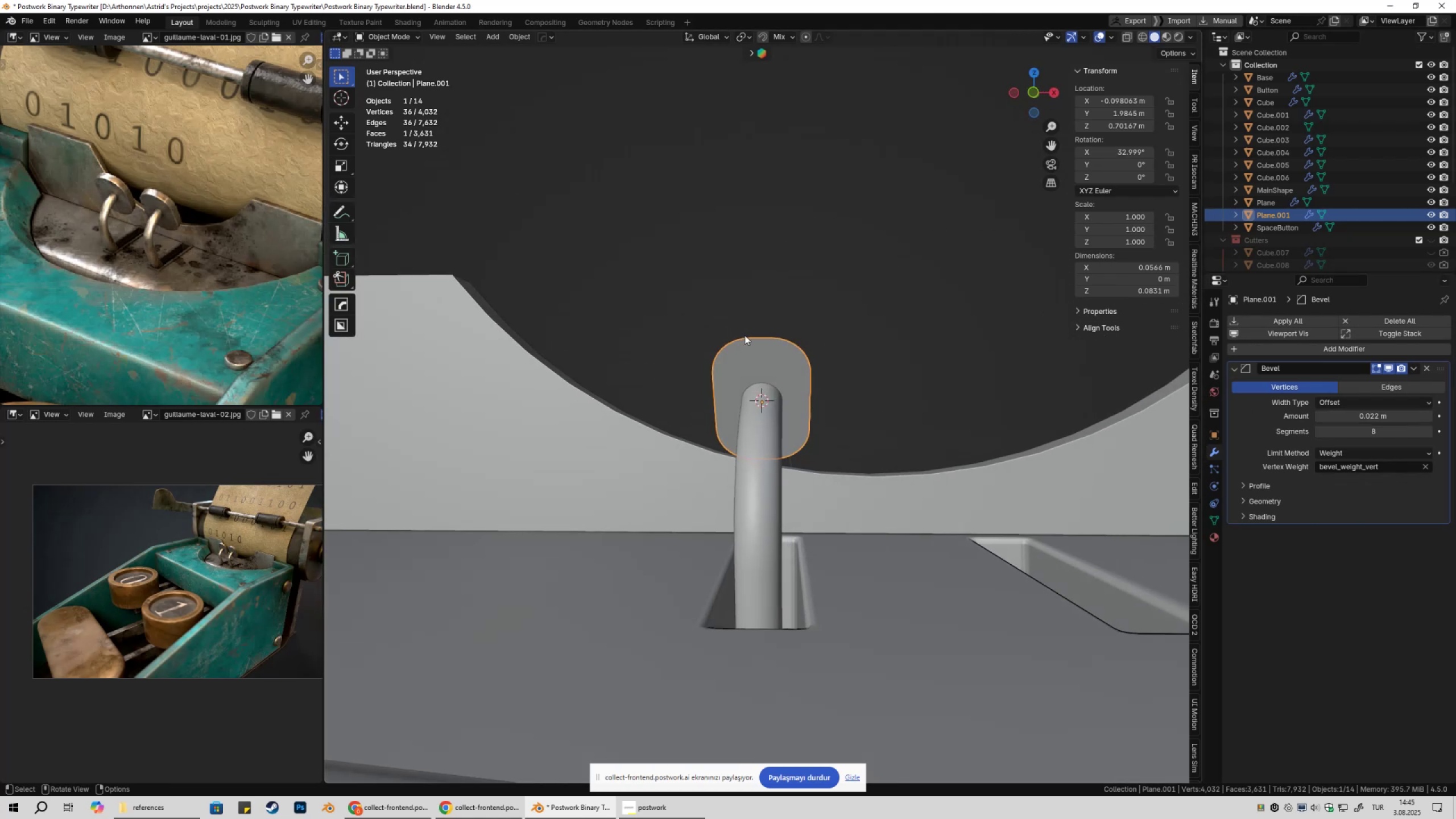 
key(Q)
 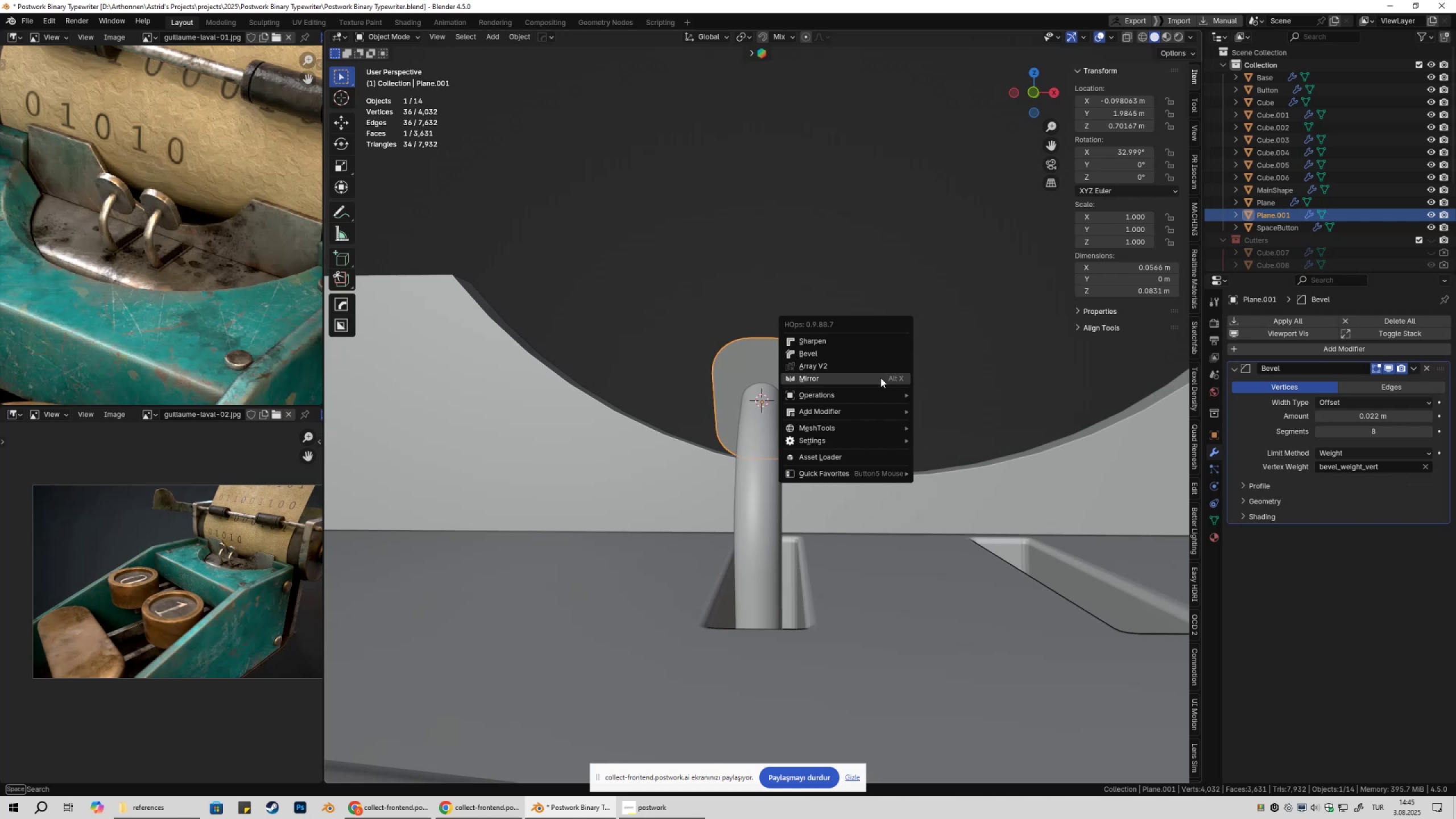 
hold_key(key=ShiftLeft, duration=1.5)
left_click_drag(start_coordinate=[1387, 416], to_coordinate=[221, 416])
 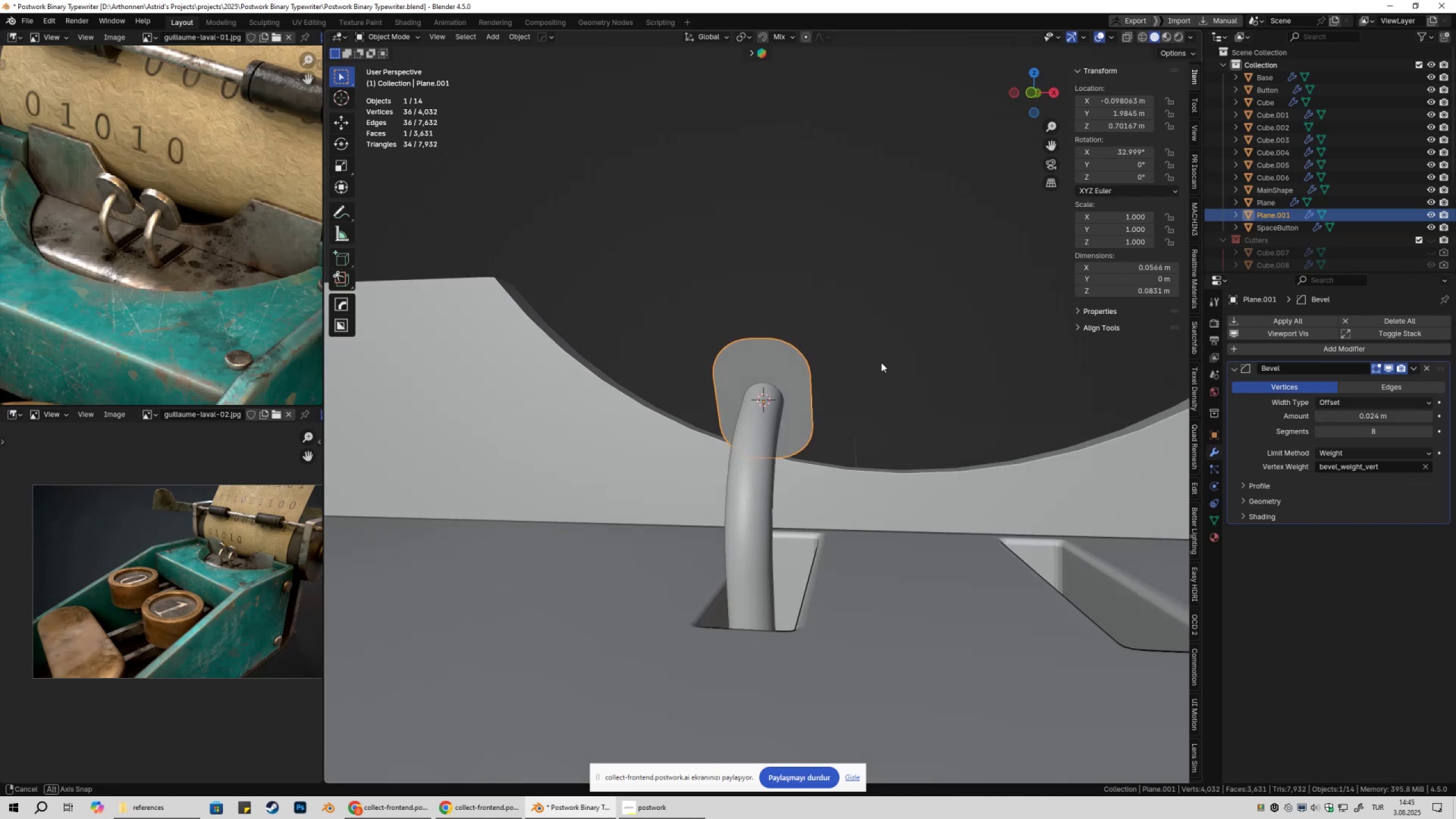 
hold_key(key=ShiftLeft, duration=1.52)
 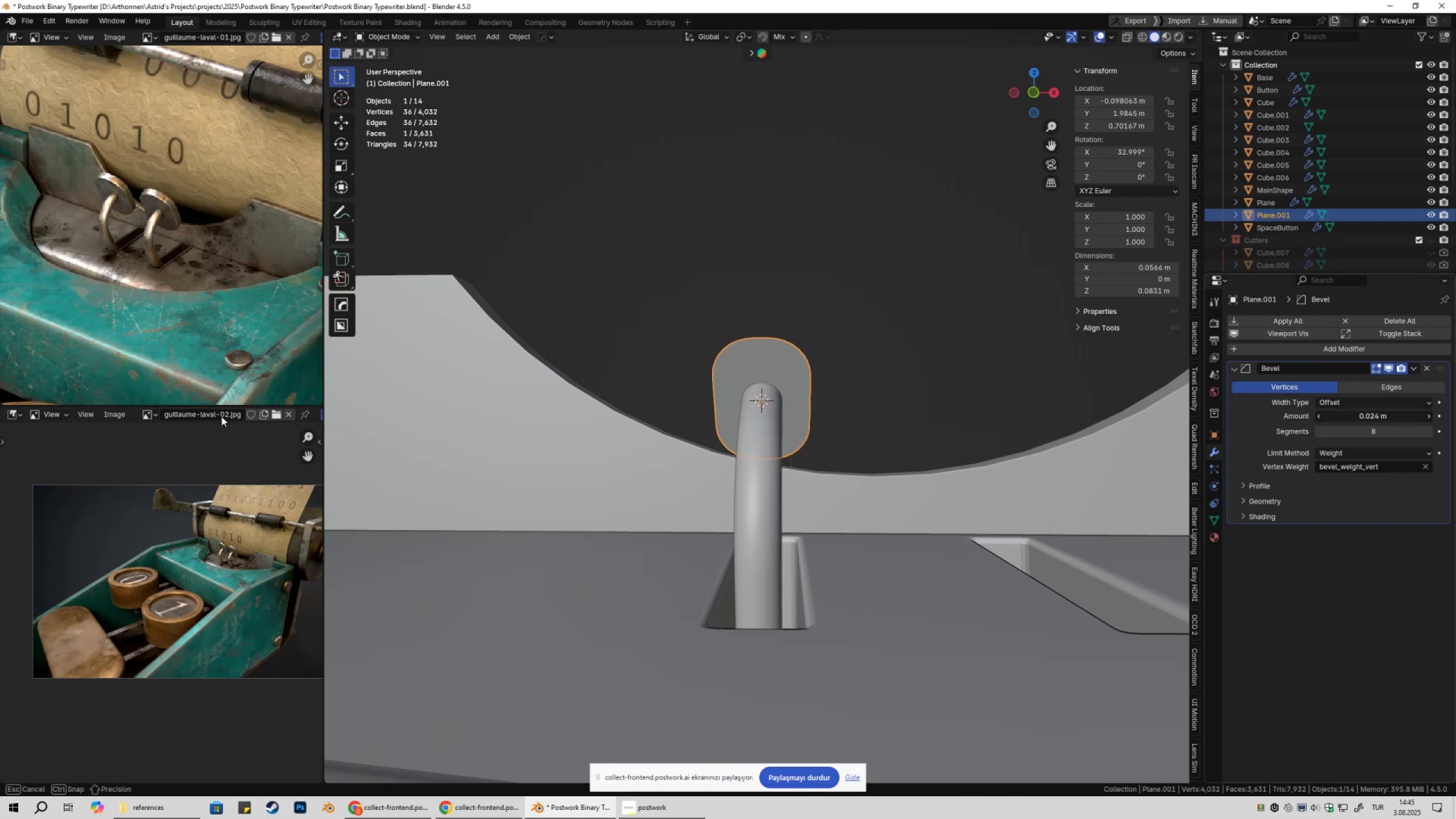 
key(Shift+ShiftLeft)
 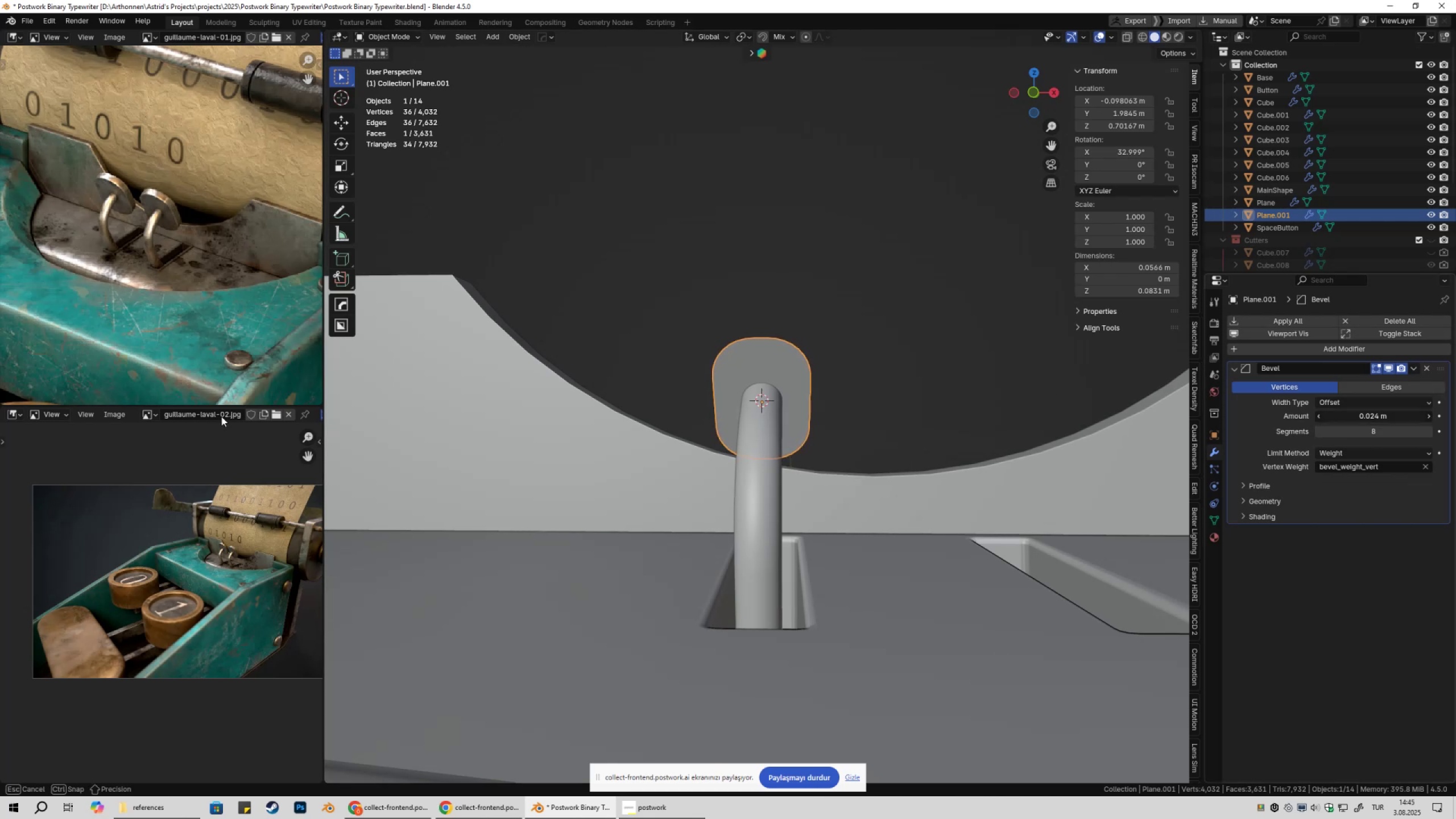 
key(Shift+ShiftLeft)
 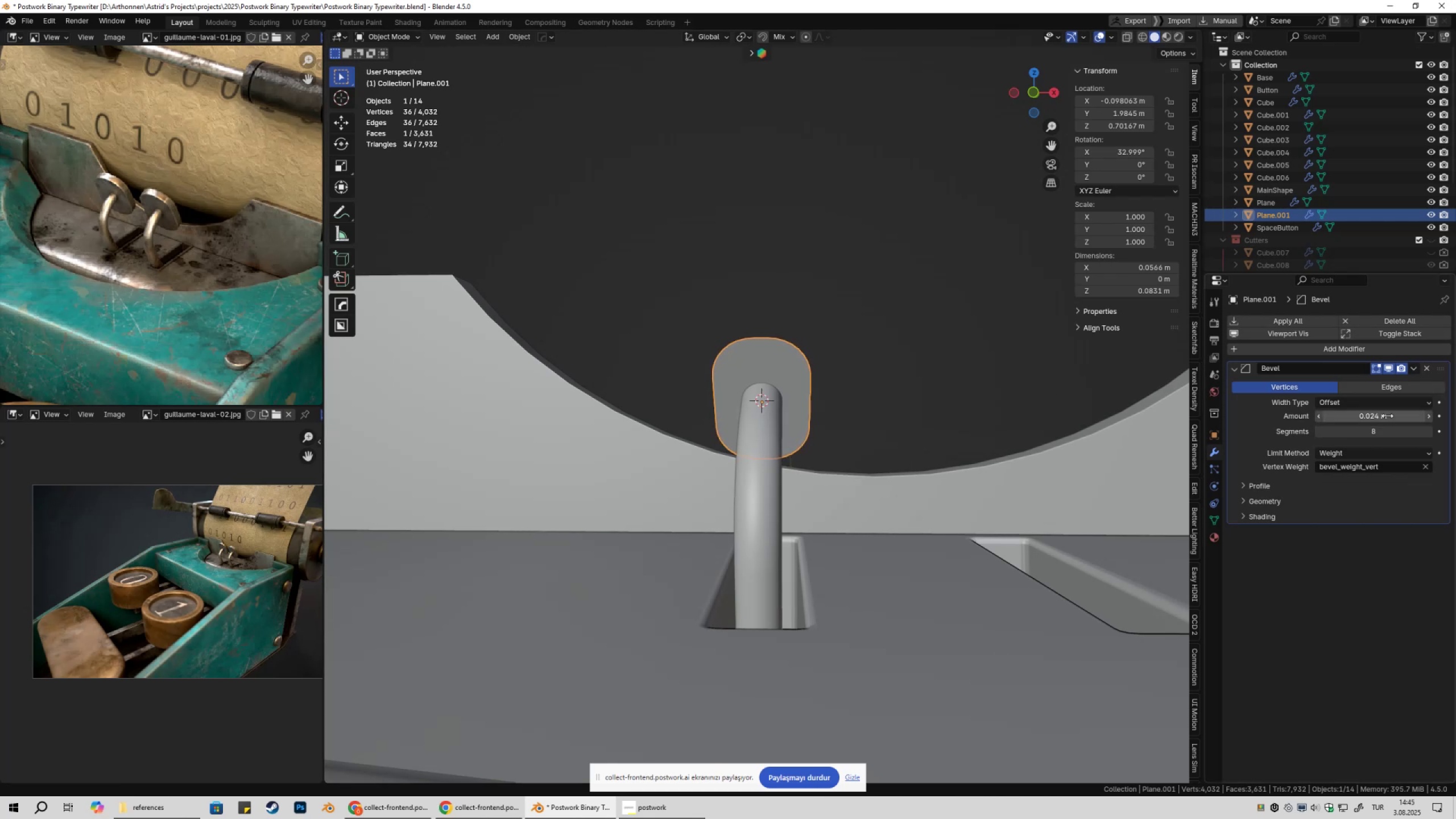 
key(Shift+ShiftLeft)
 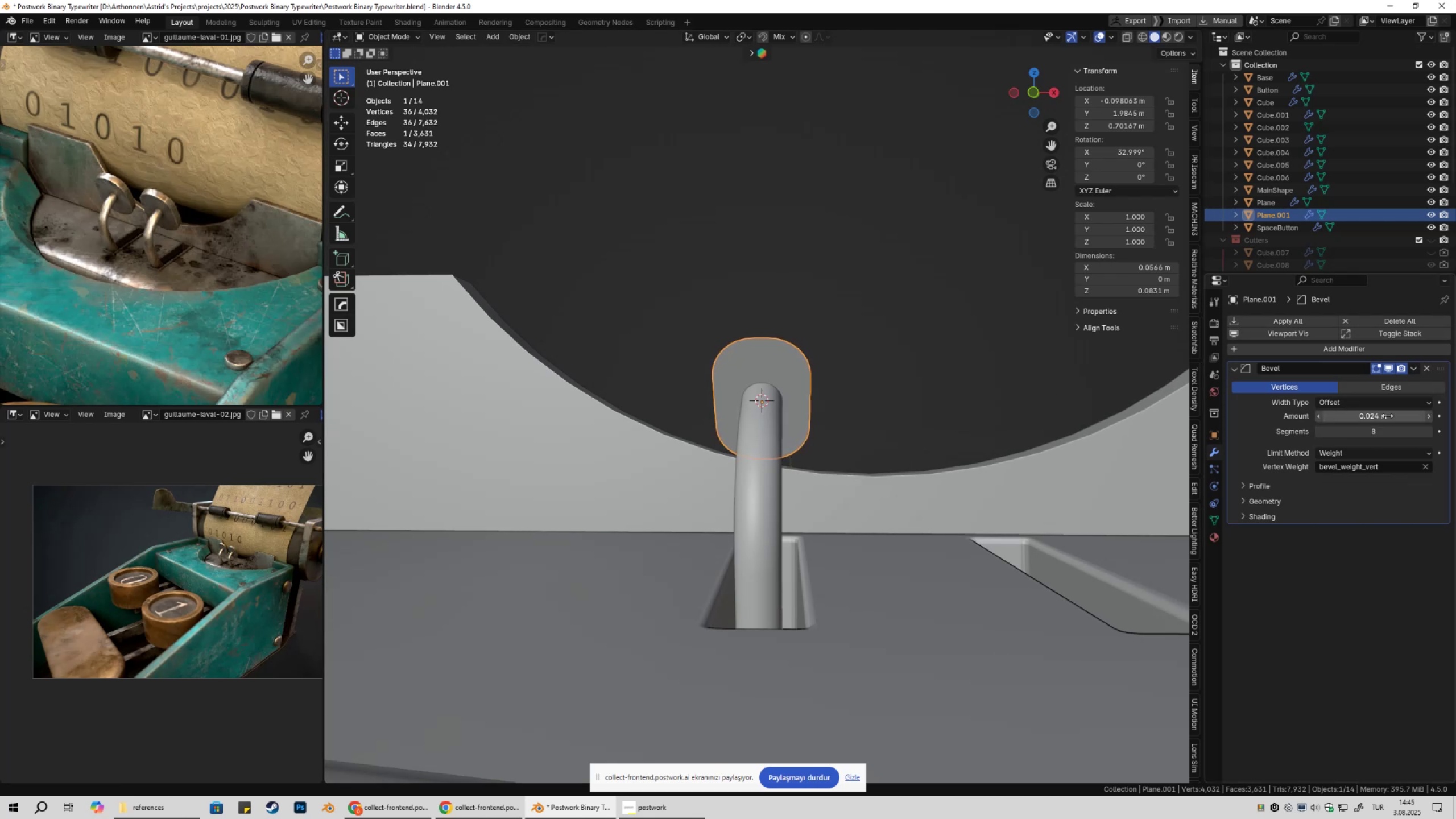 
key(Shift+ShiftLeft)
 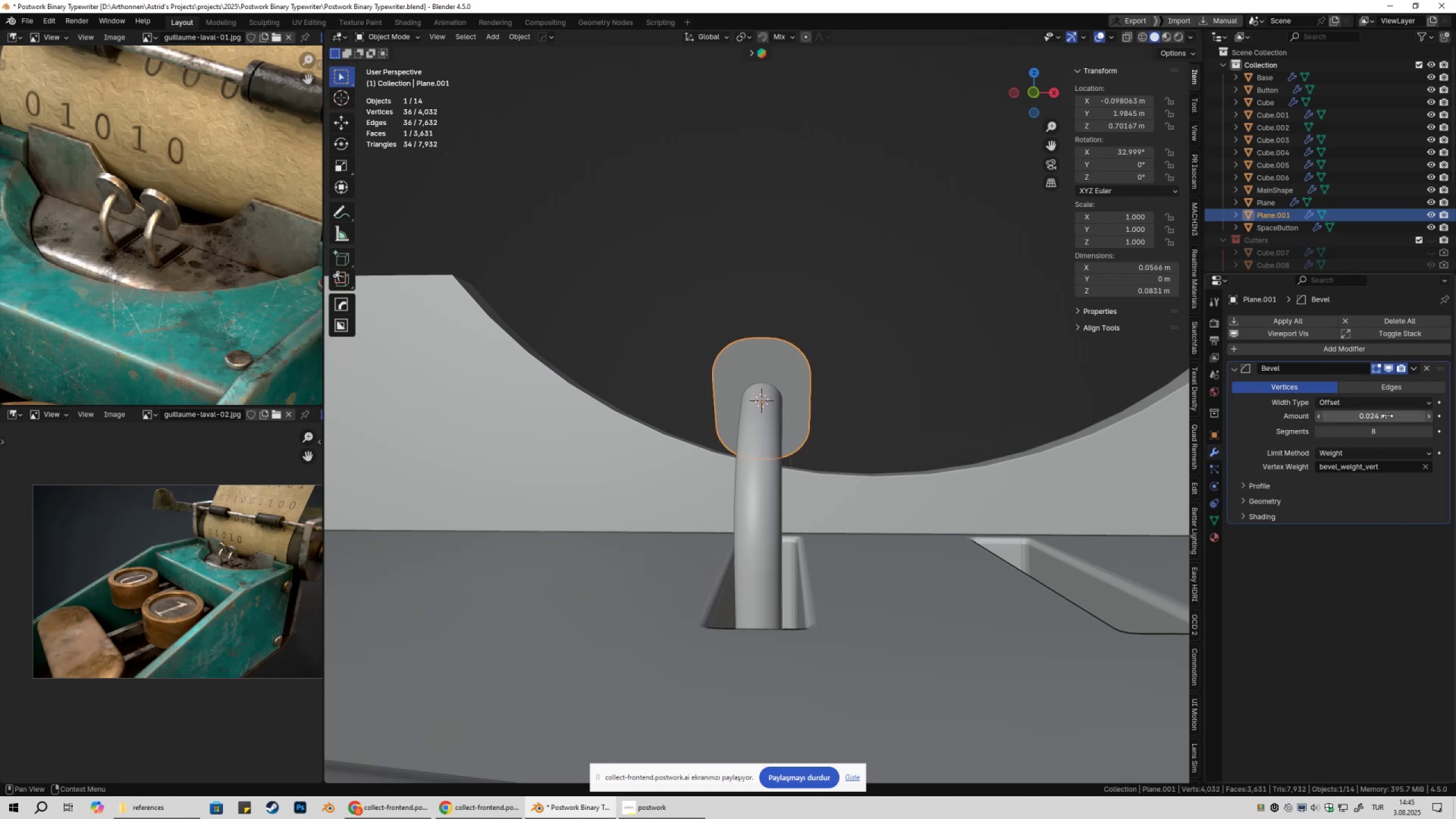 
key(Shift+ShiftLeft)
 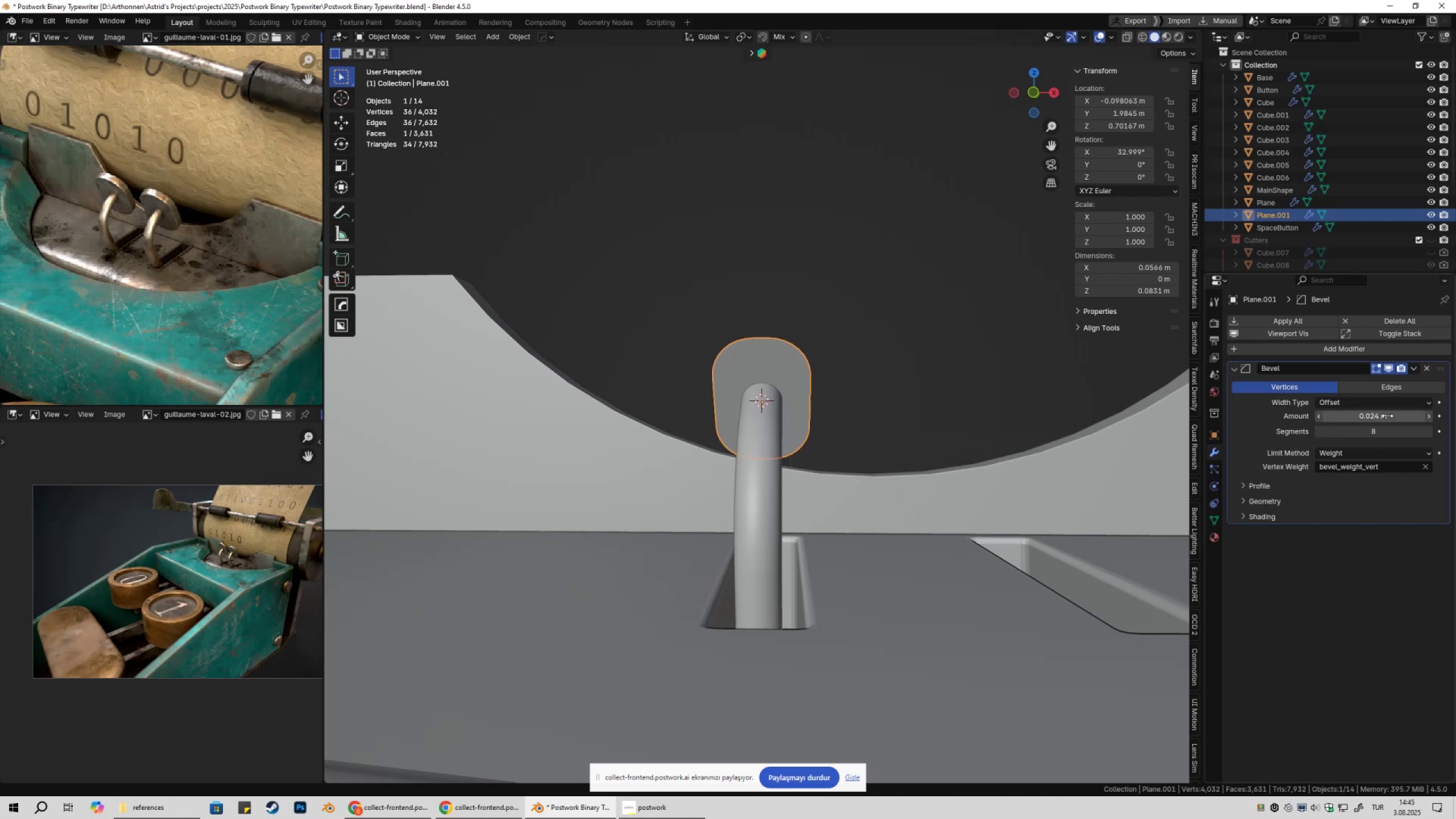 
key(Shift+ShiftLeft)
 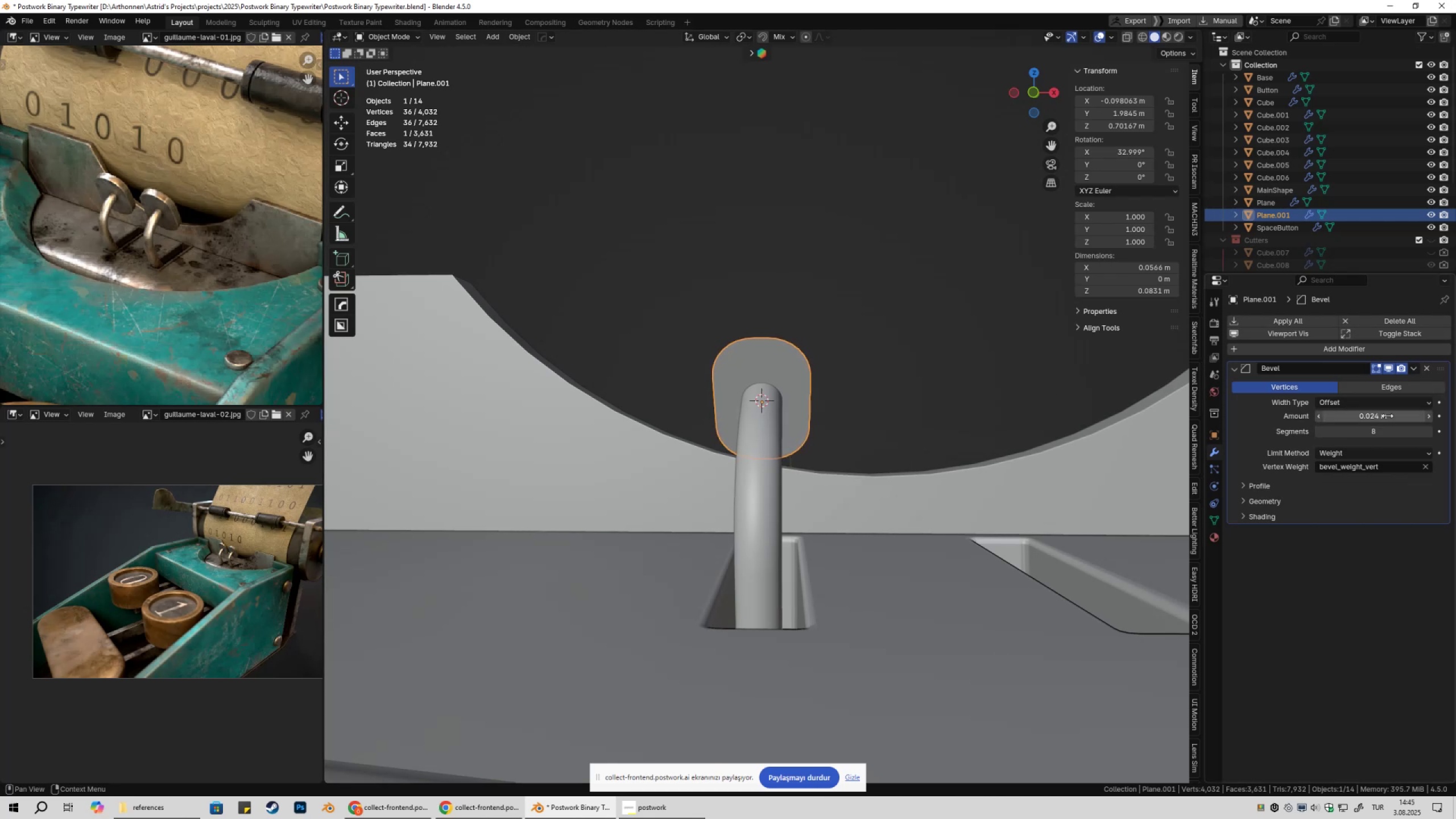 
key(Shift+ShiftLeft)
 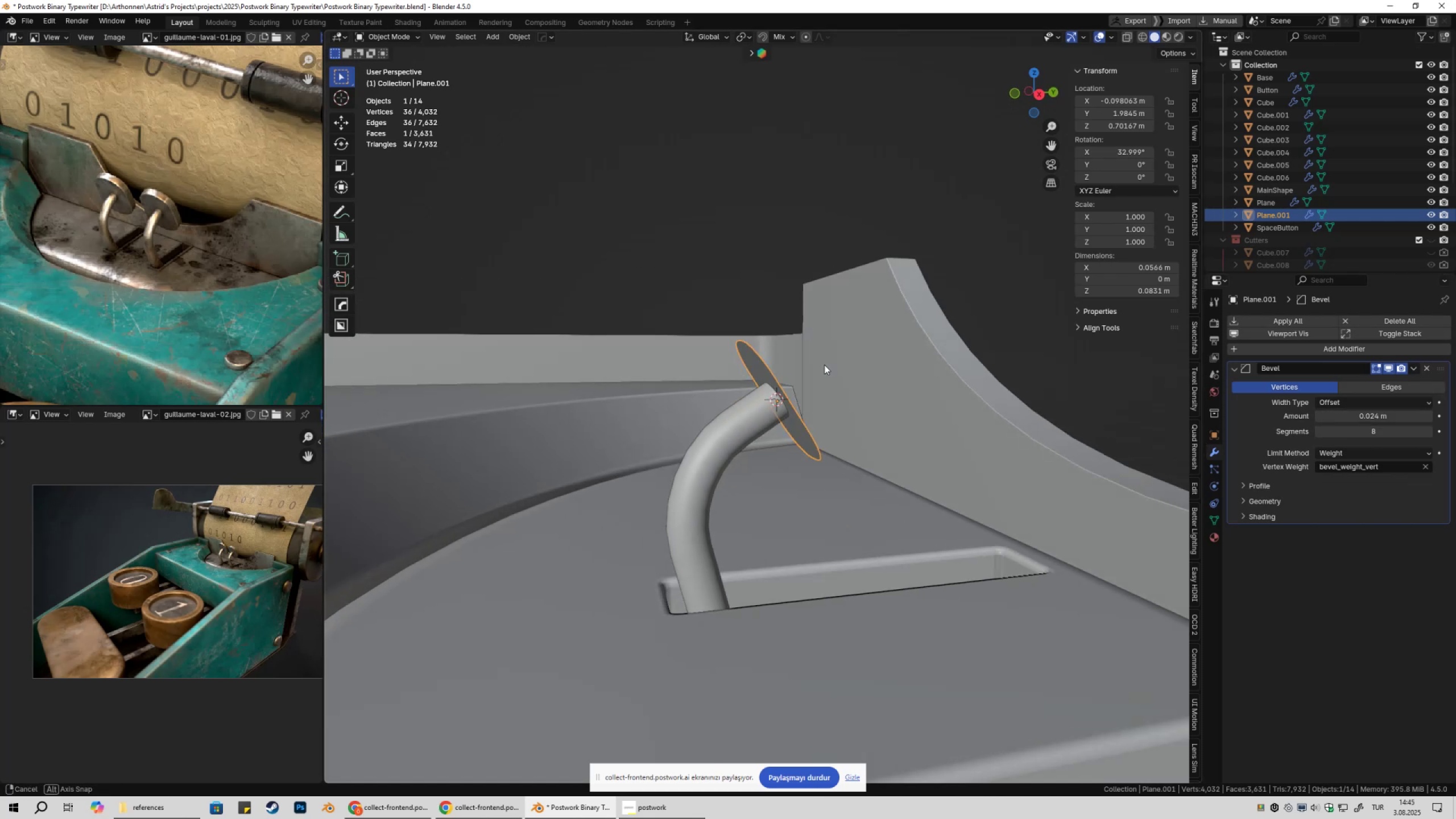 
key(Q)
 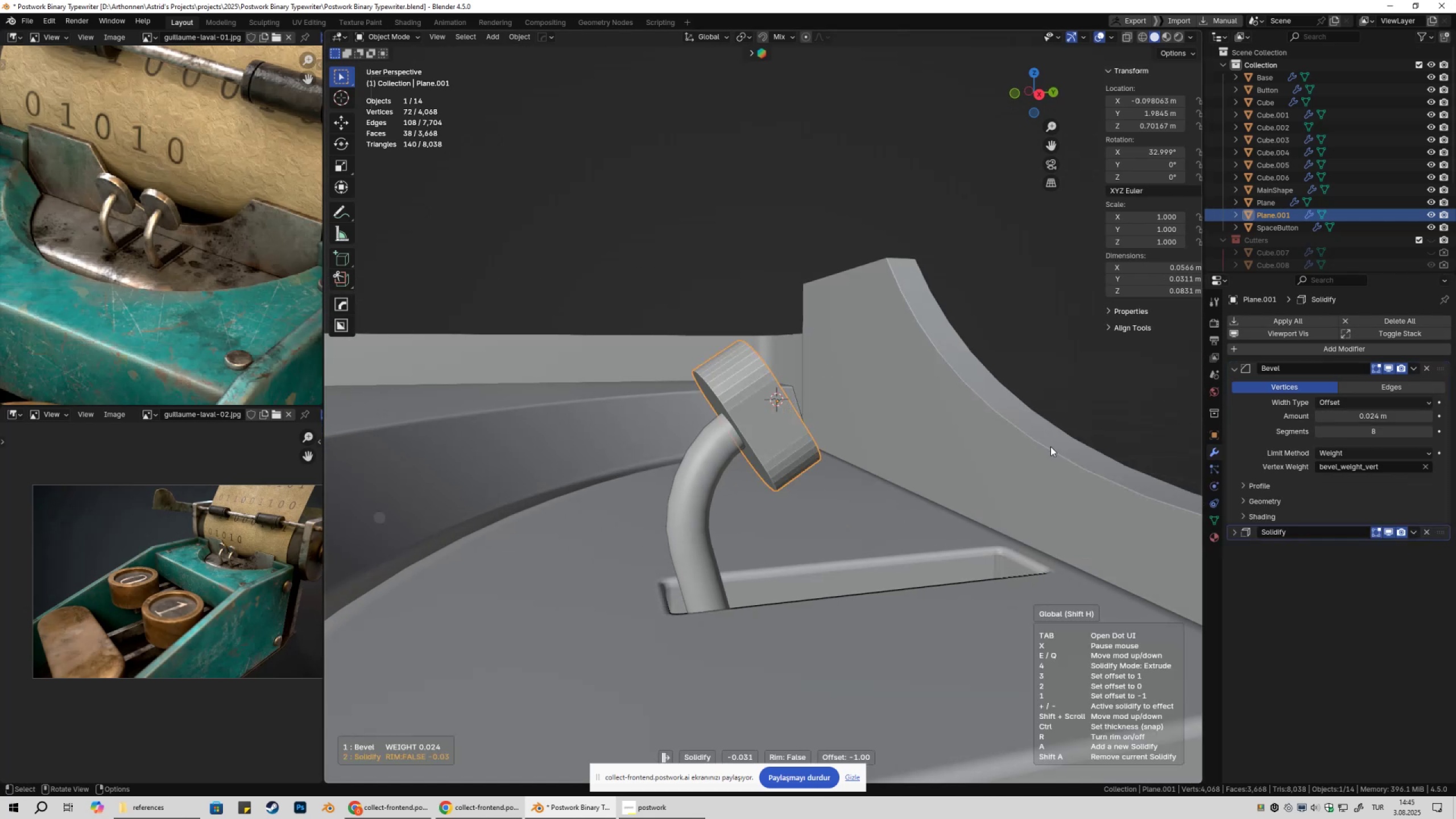 
hold_key(key=ShiftLeft, duration=1.53)
 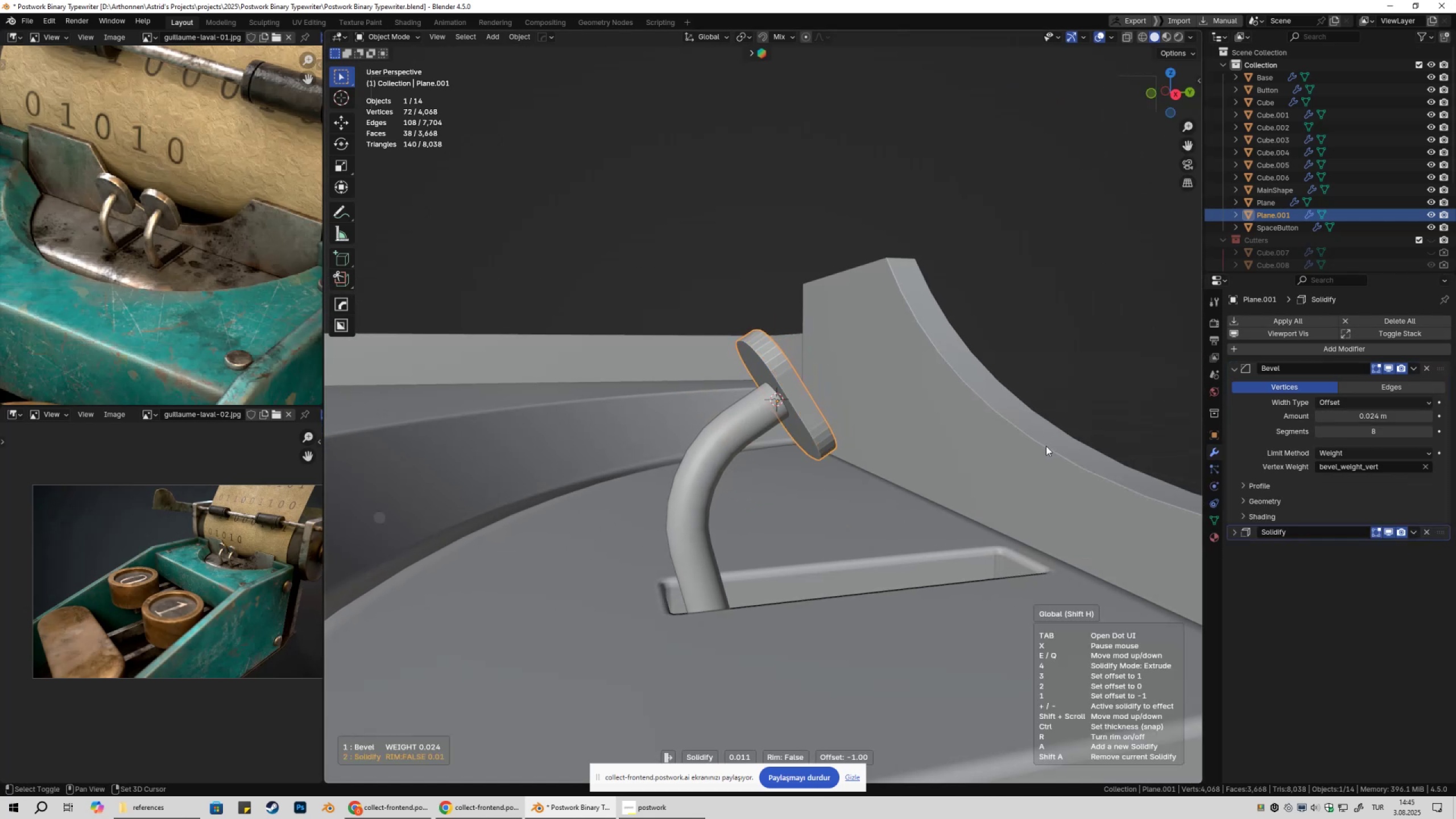 
hold_key(key=ShiftLeft, duration=1.53)
 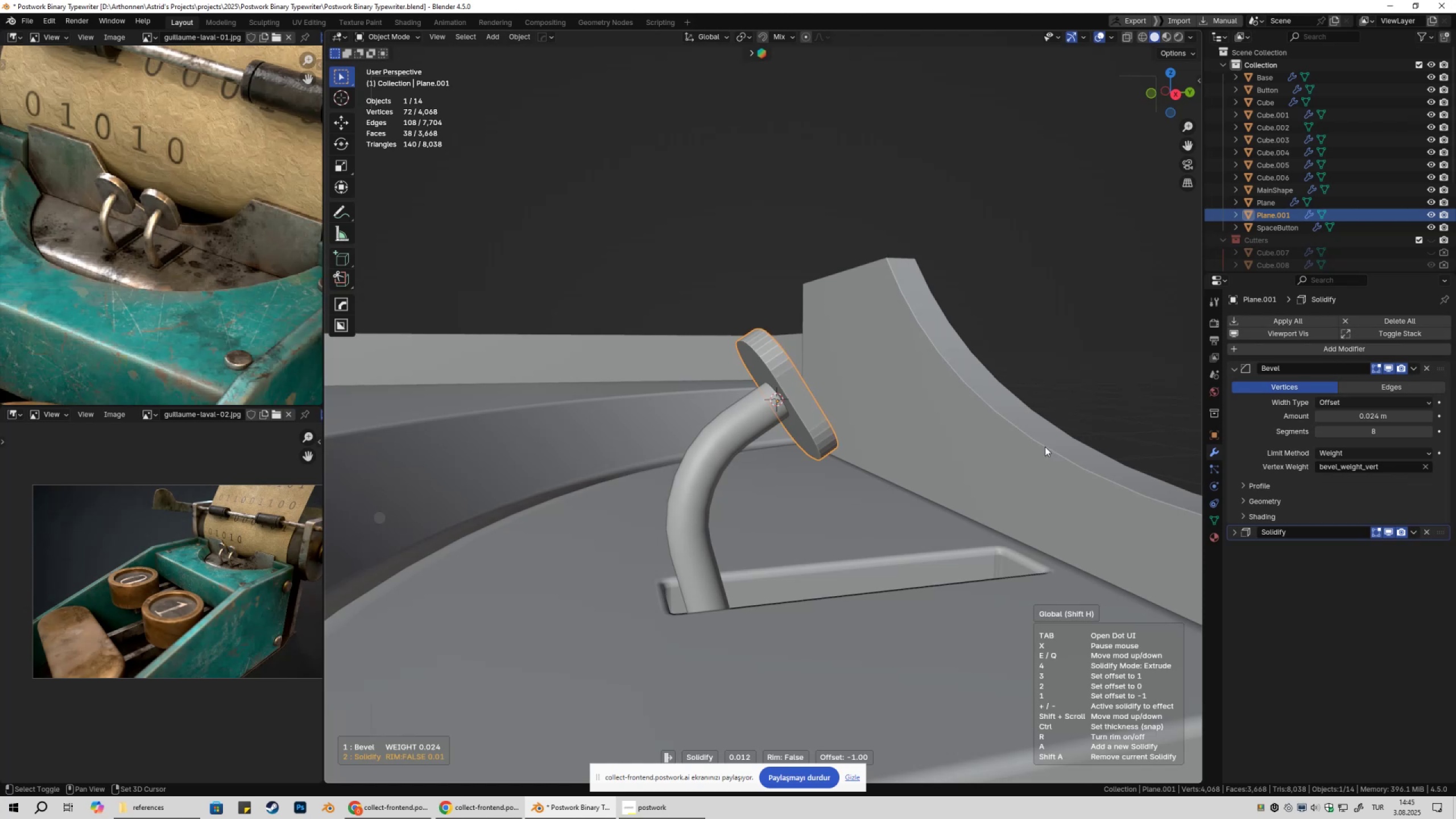 
hold_key(key=ShiftLeft, duration=1.51)
 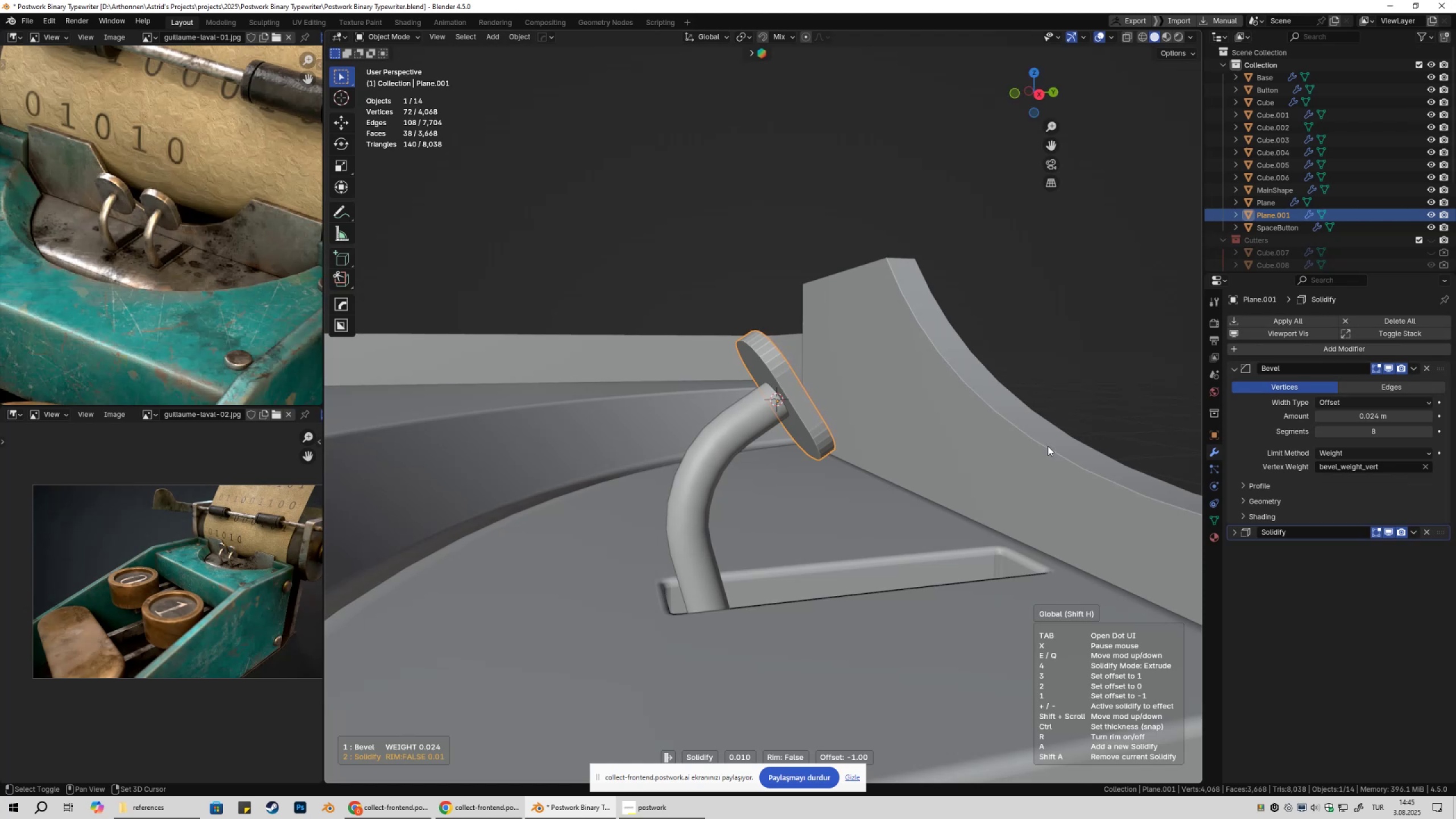 
key(Shift+ShiftLeft)
 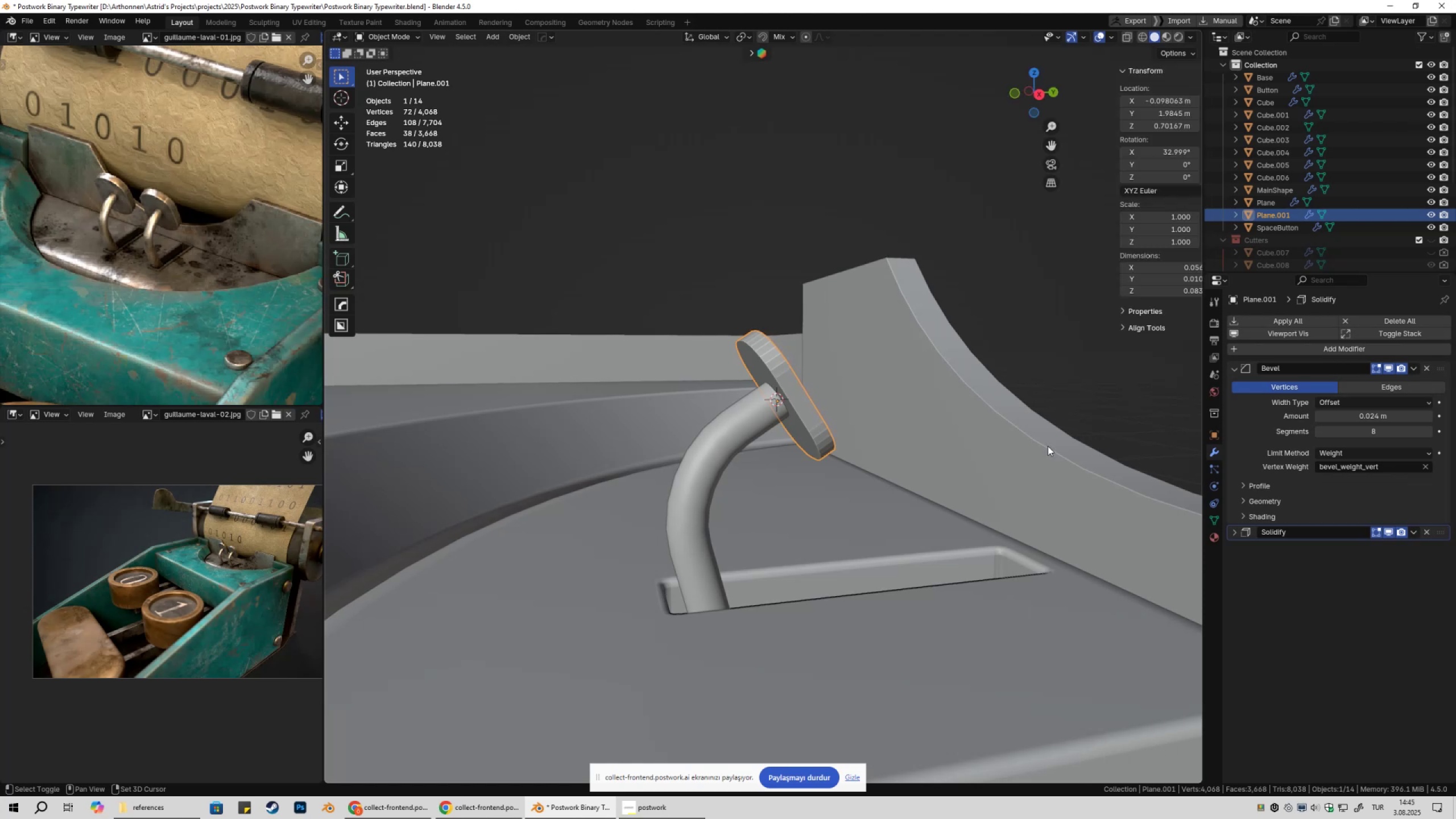 
key(Shift+ShiftLeft)
 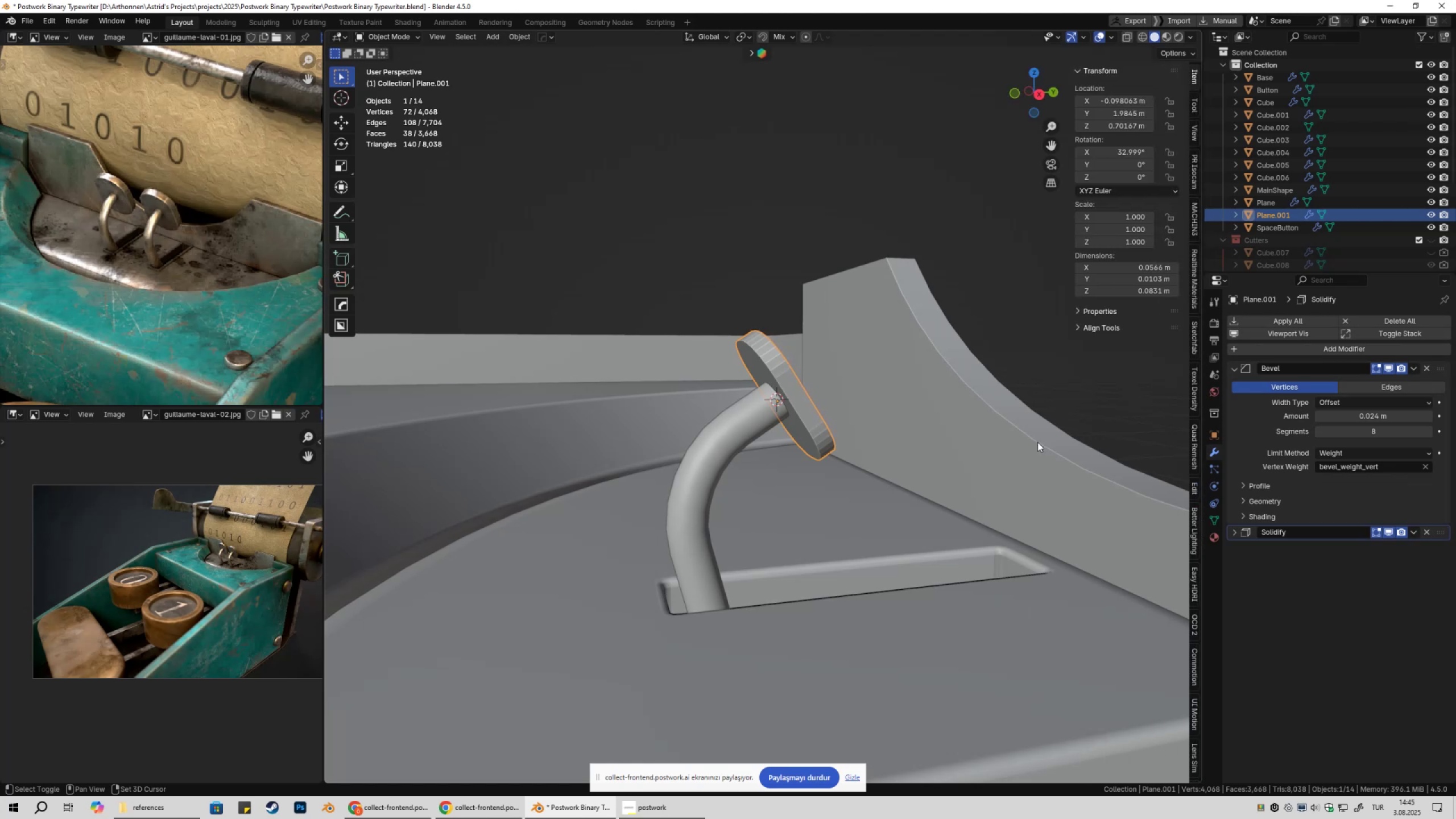 
key(Shift+ShiftLeft)
 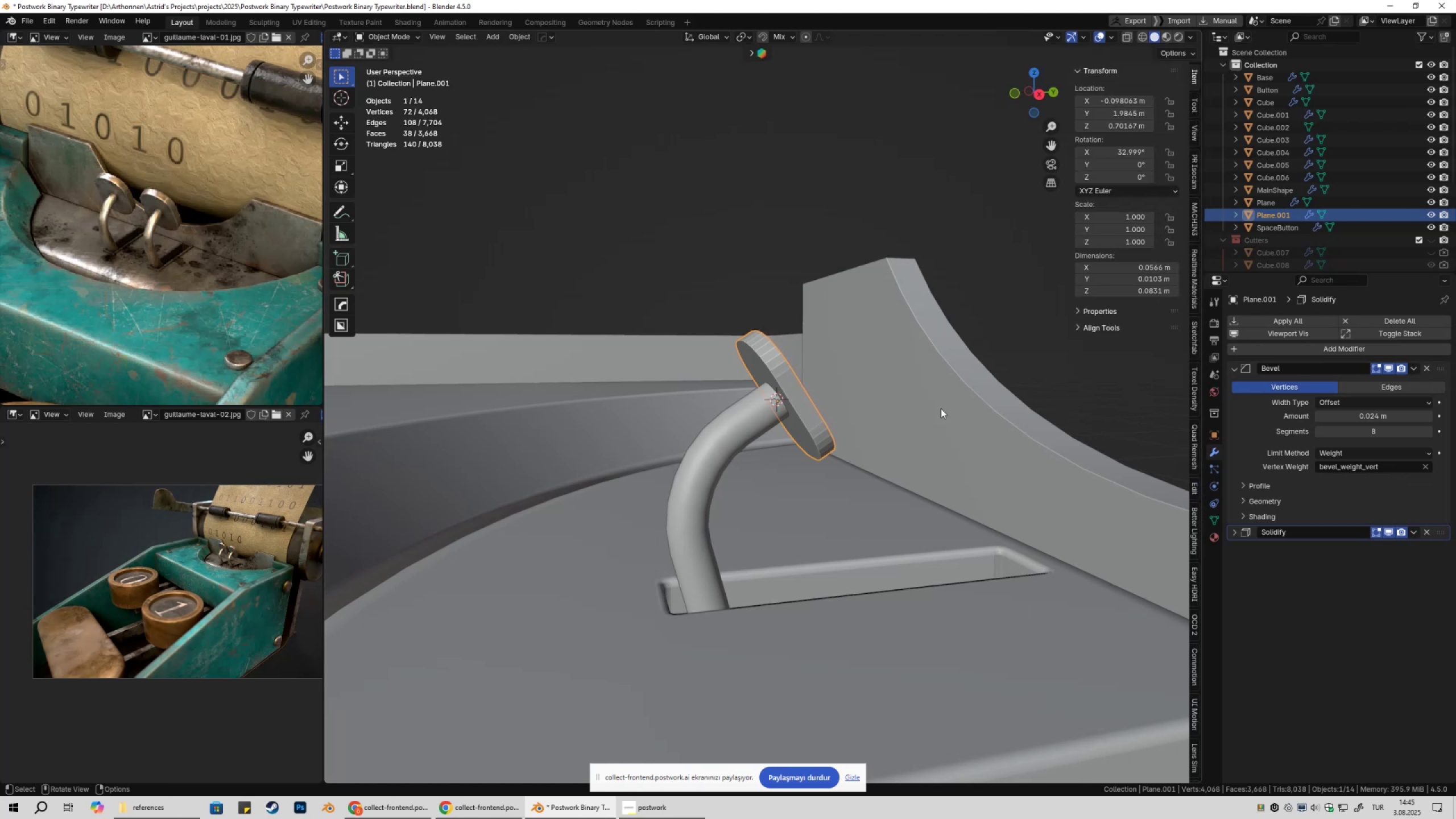 
left_click([1048, 446])
 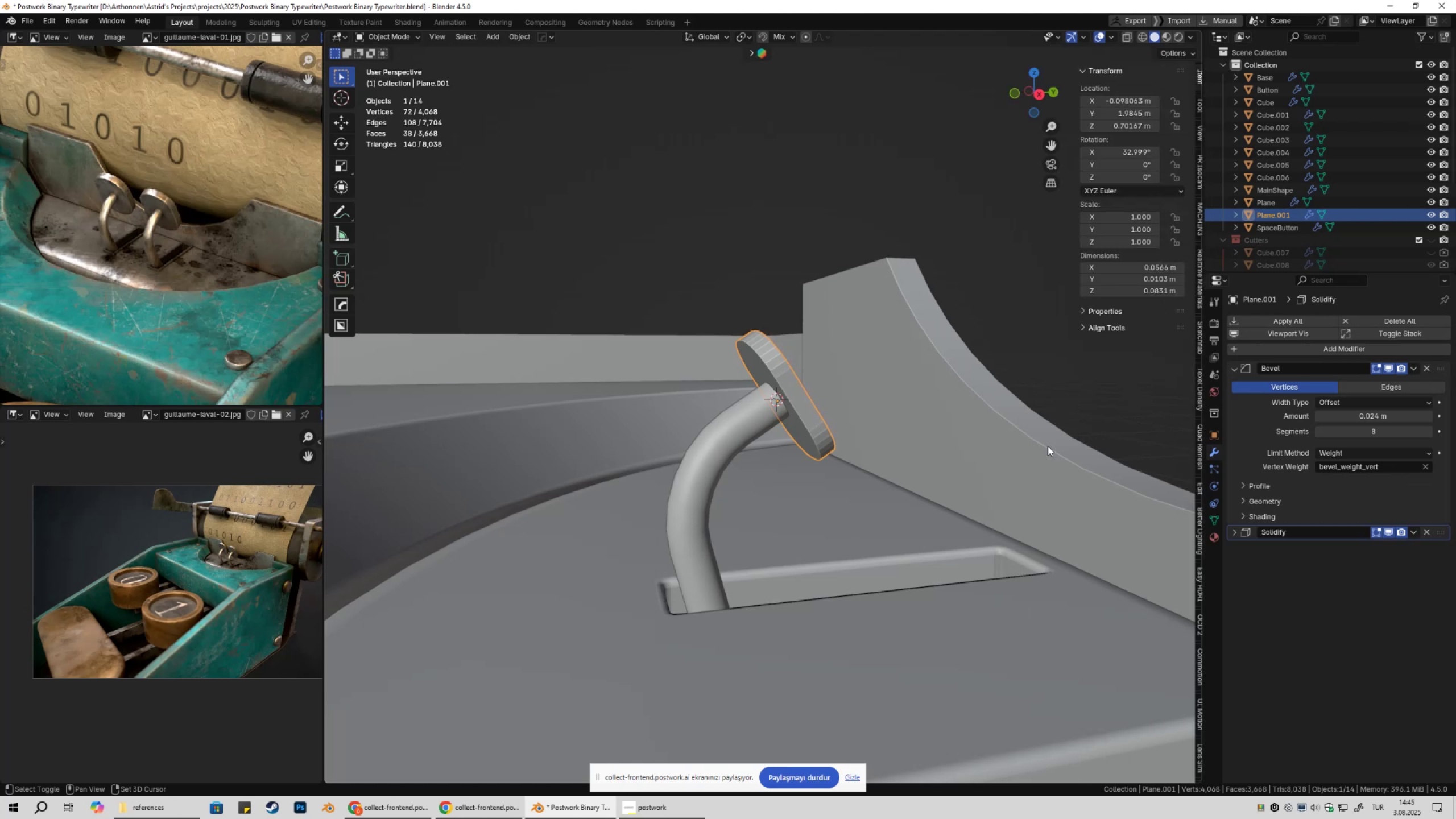 
key(Shift+ShiftLeft)
 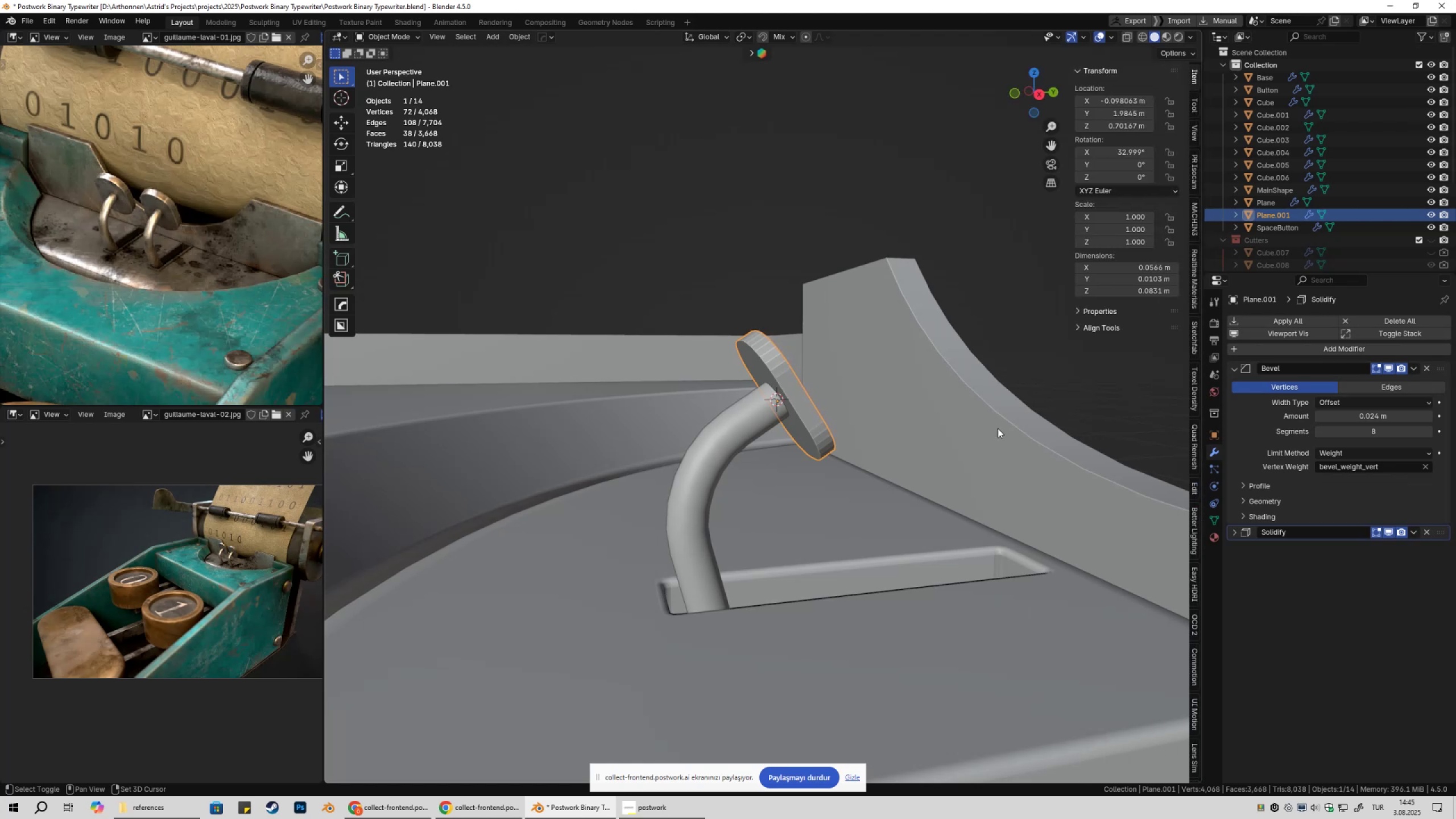 
key(Shift+ShiftLeft)
 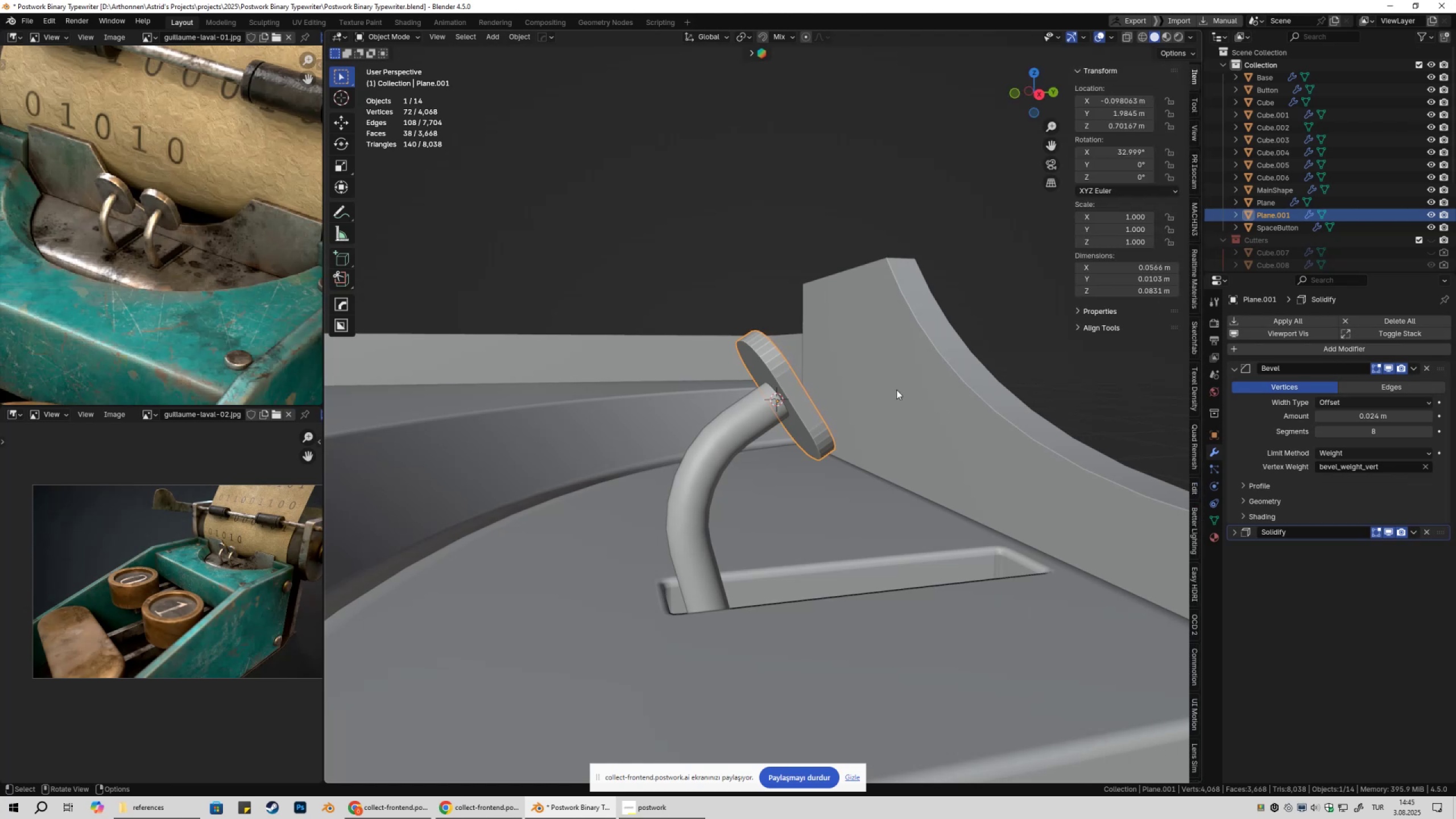 
key(Shift+ShiftLeft)
 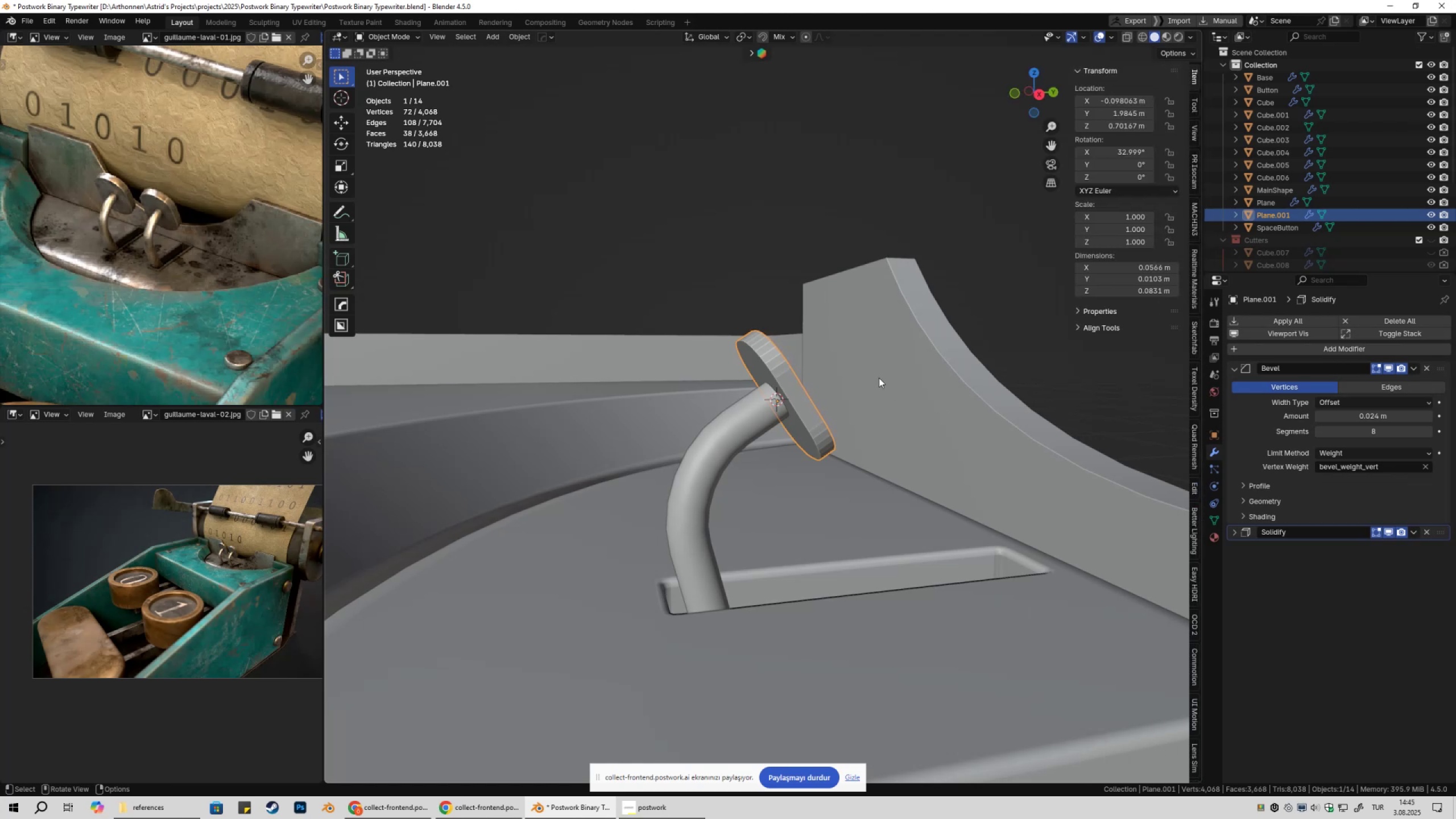 
key(Q)
 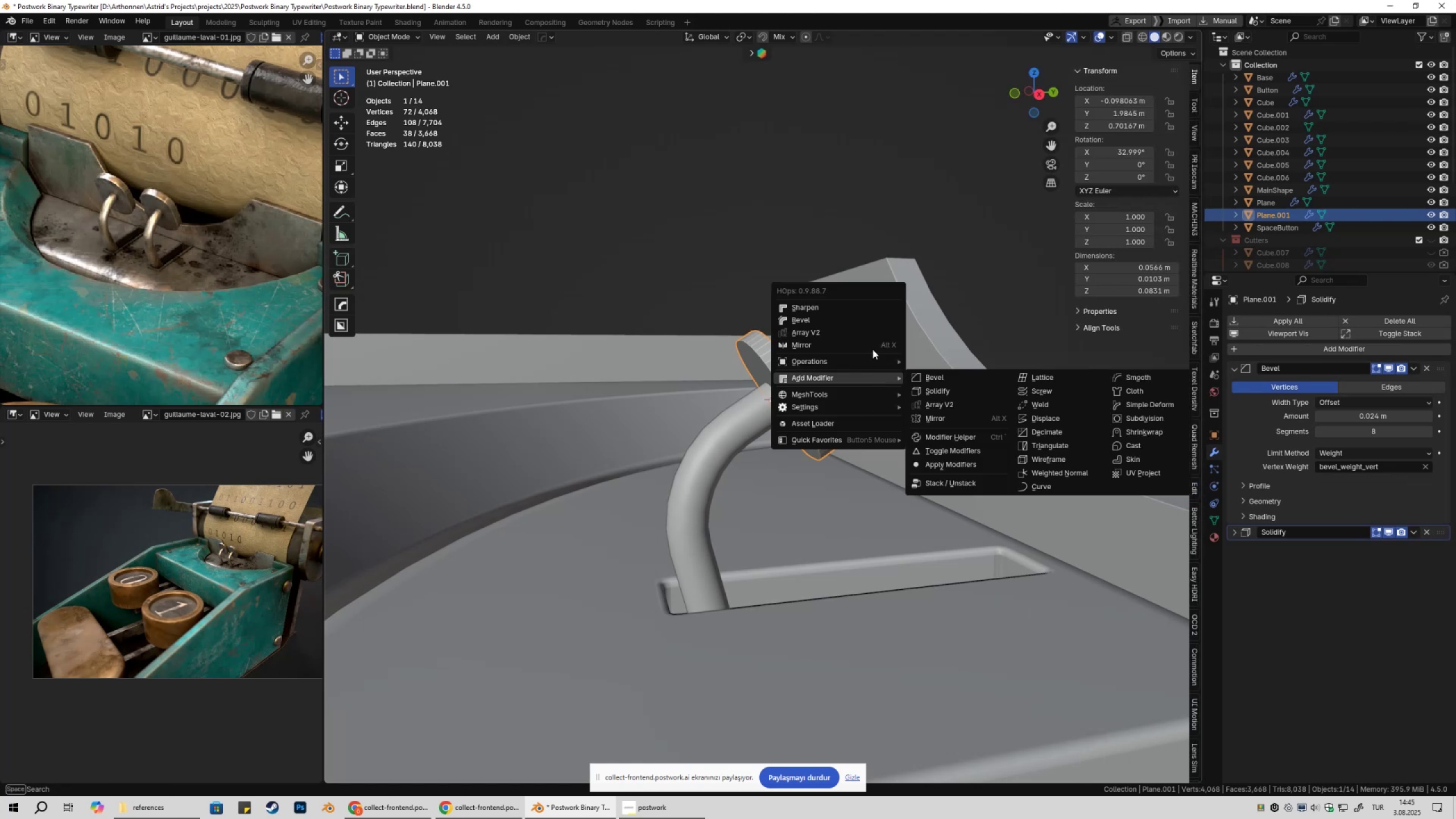 
hold_key(key=ControlLeft, duration=0.68)
 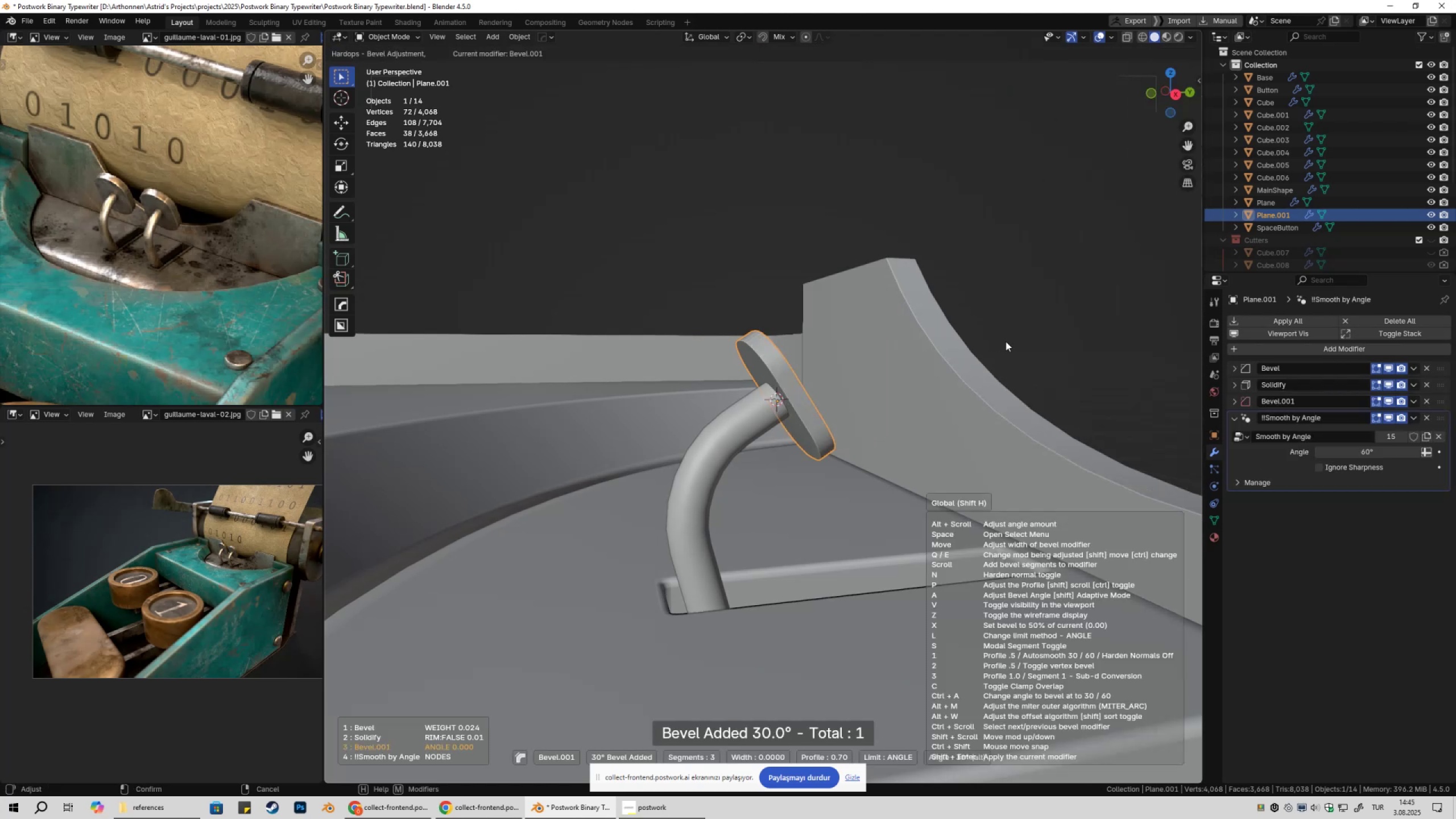 
hold_key(key=ShiftLeft, duration=1.5)
 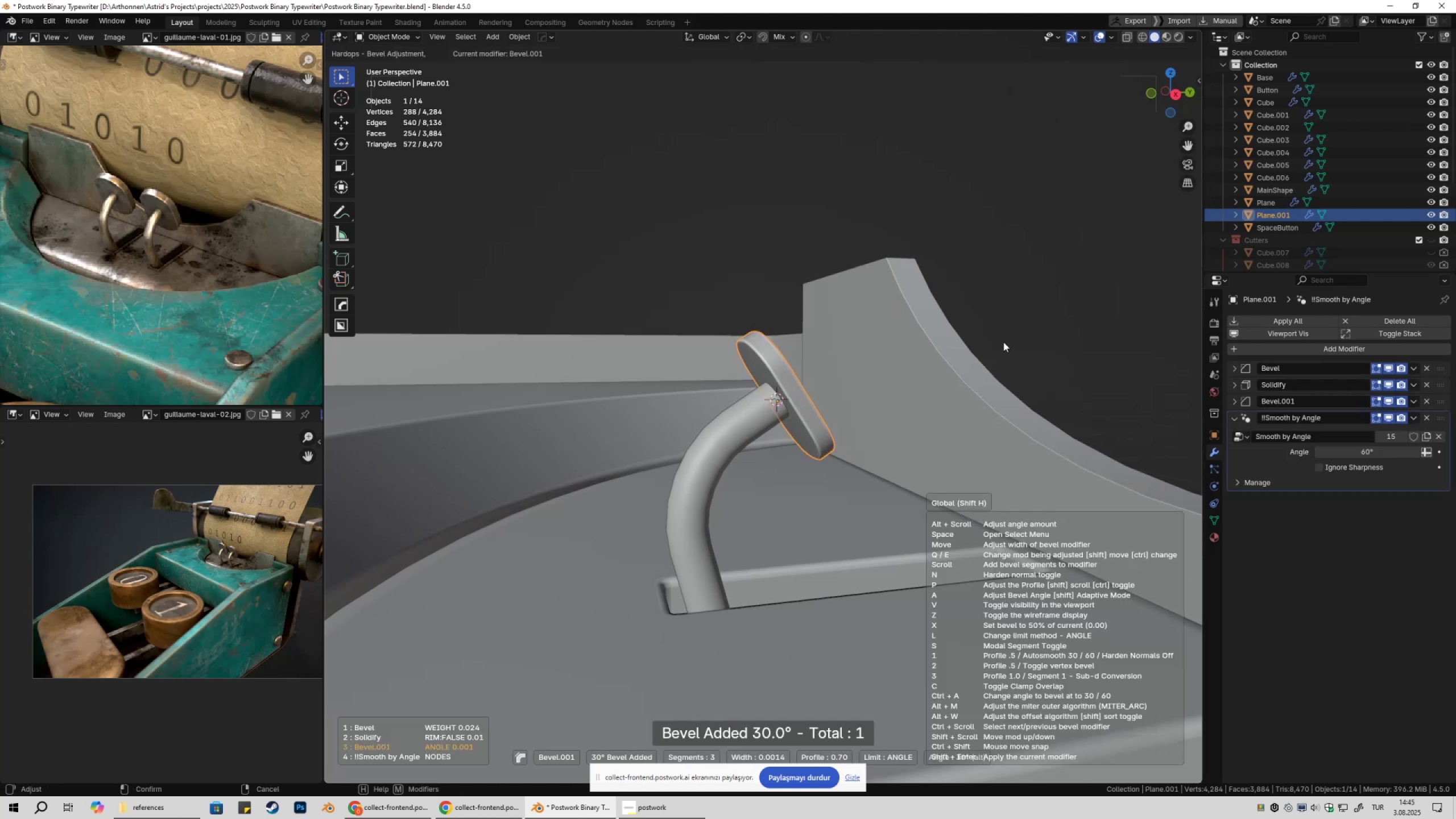 
hold_key(key=ShiftLeft, duration=1.52)
 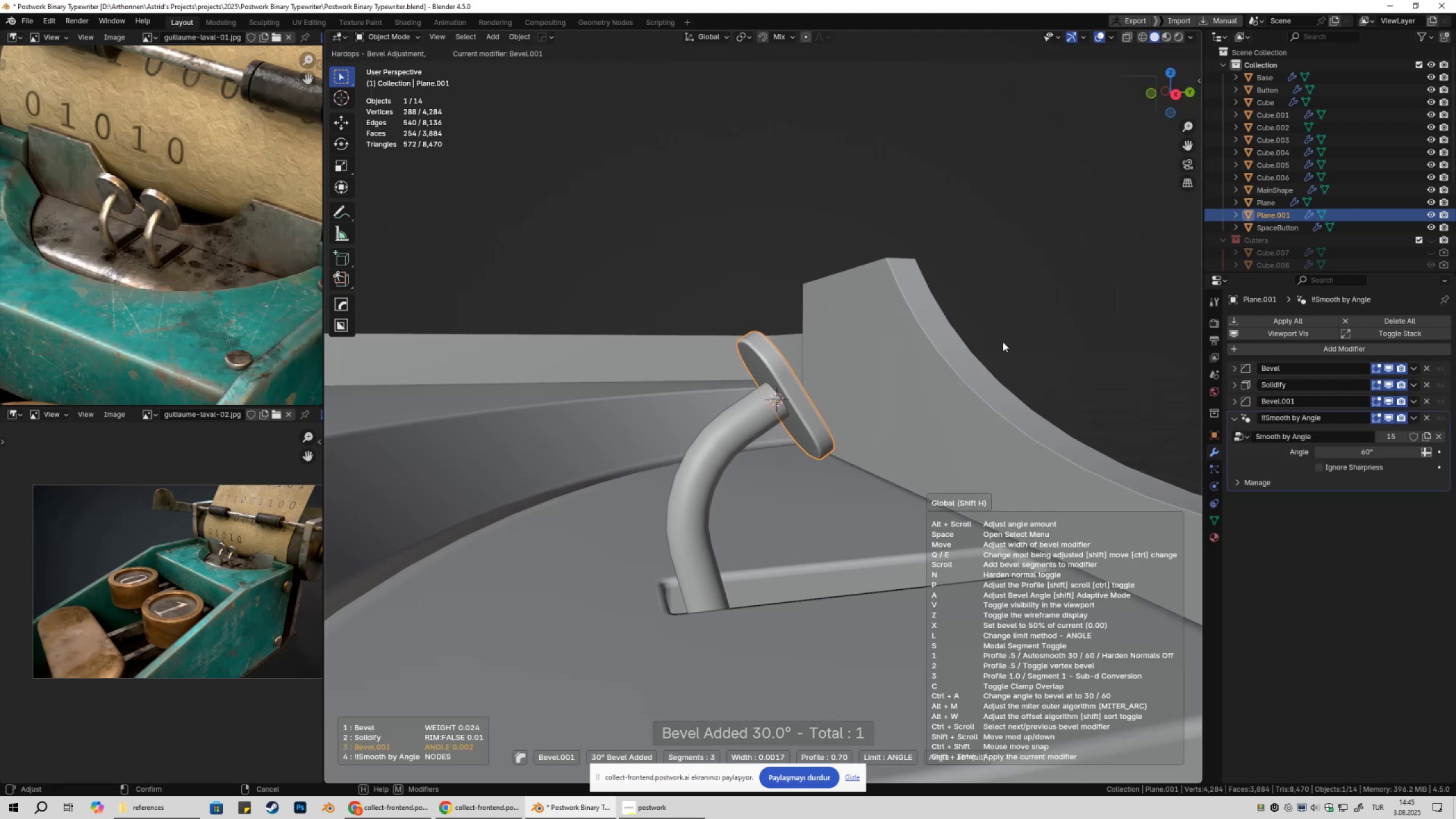 
key(Shift+ShiftLeft)
 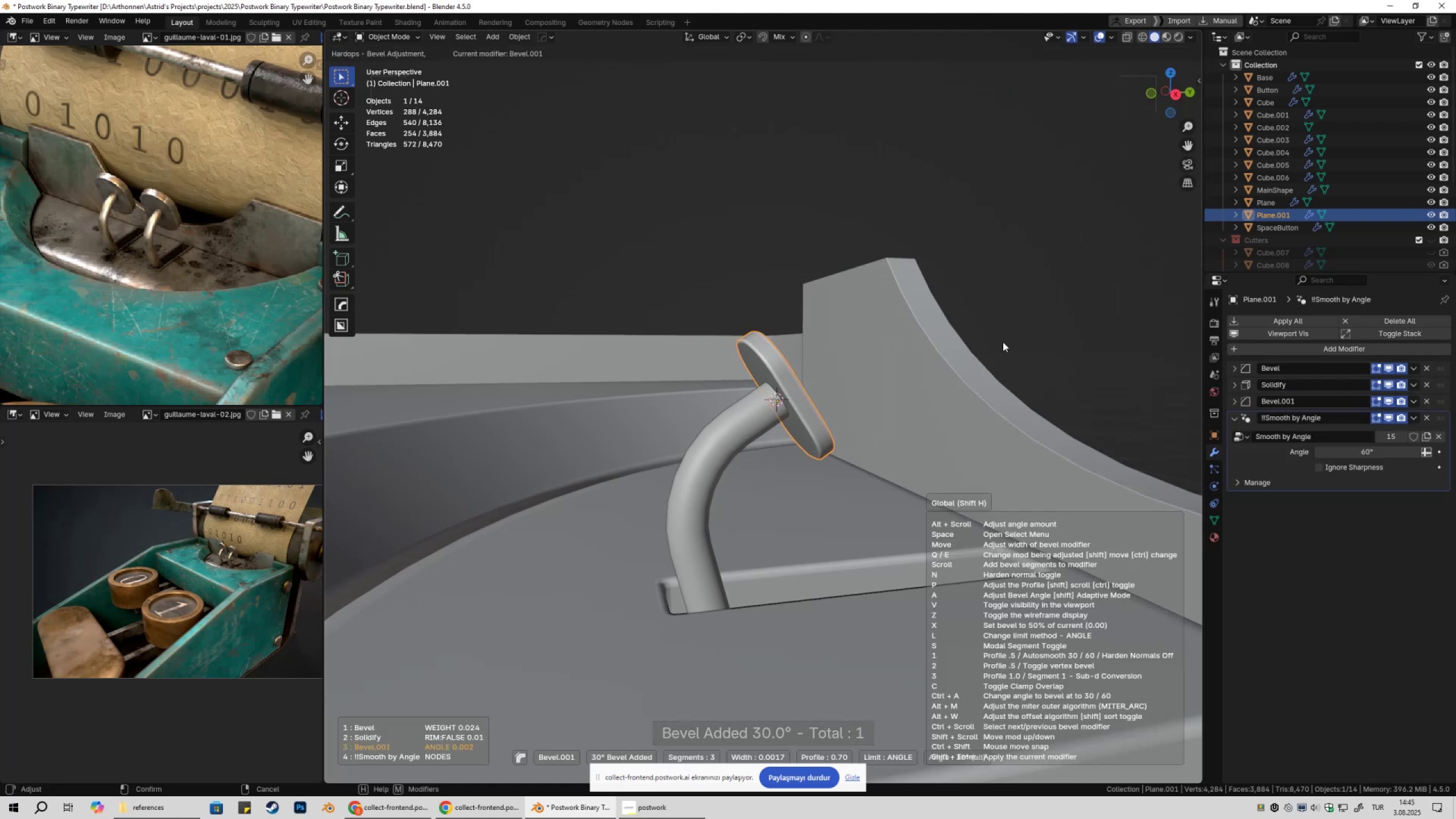 
key(Shift+ShiftLeft)
 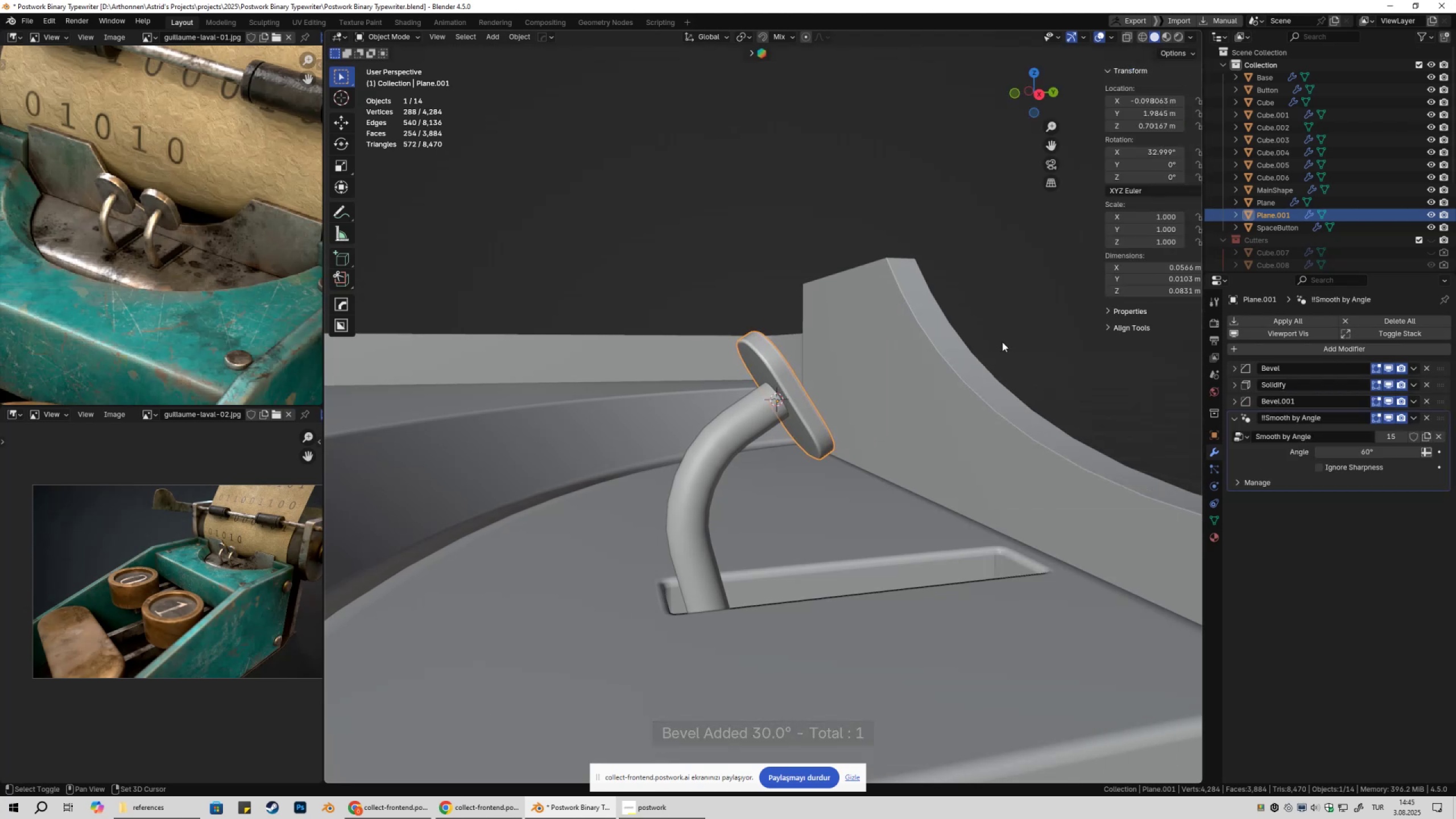 
key(Shift+ShiftLeft)
 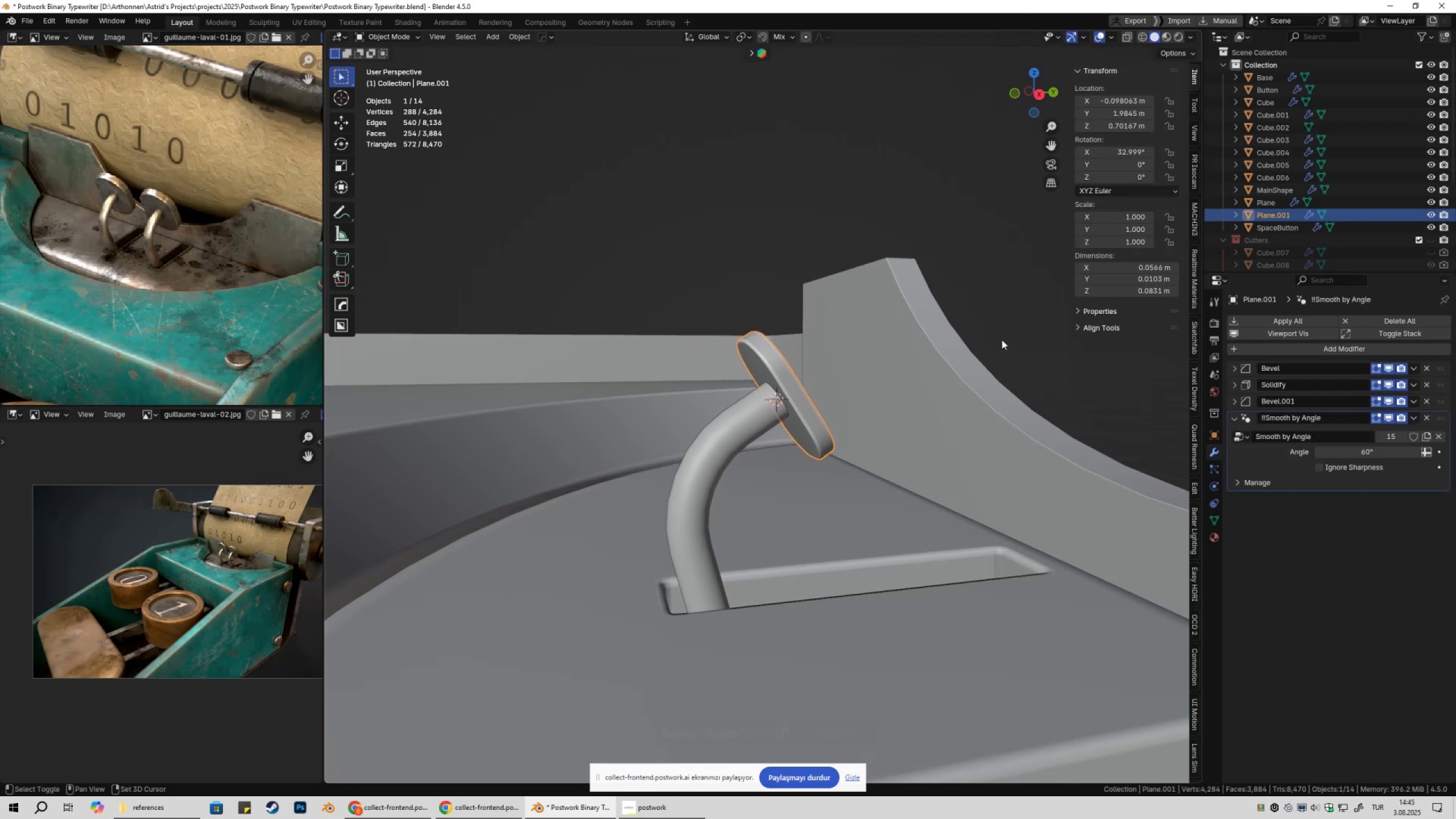 
key(Shift+ShiftLeft)
 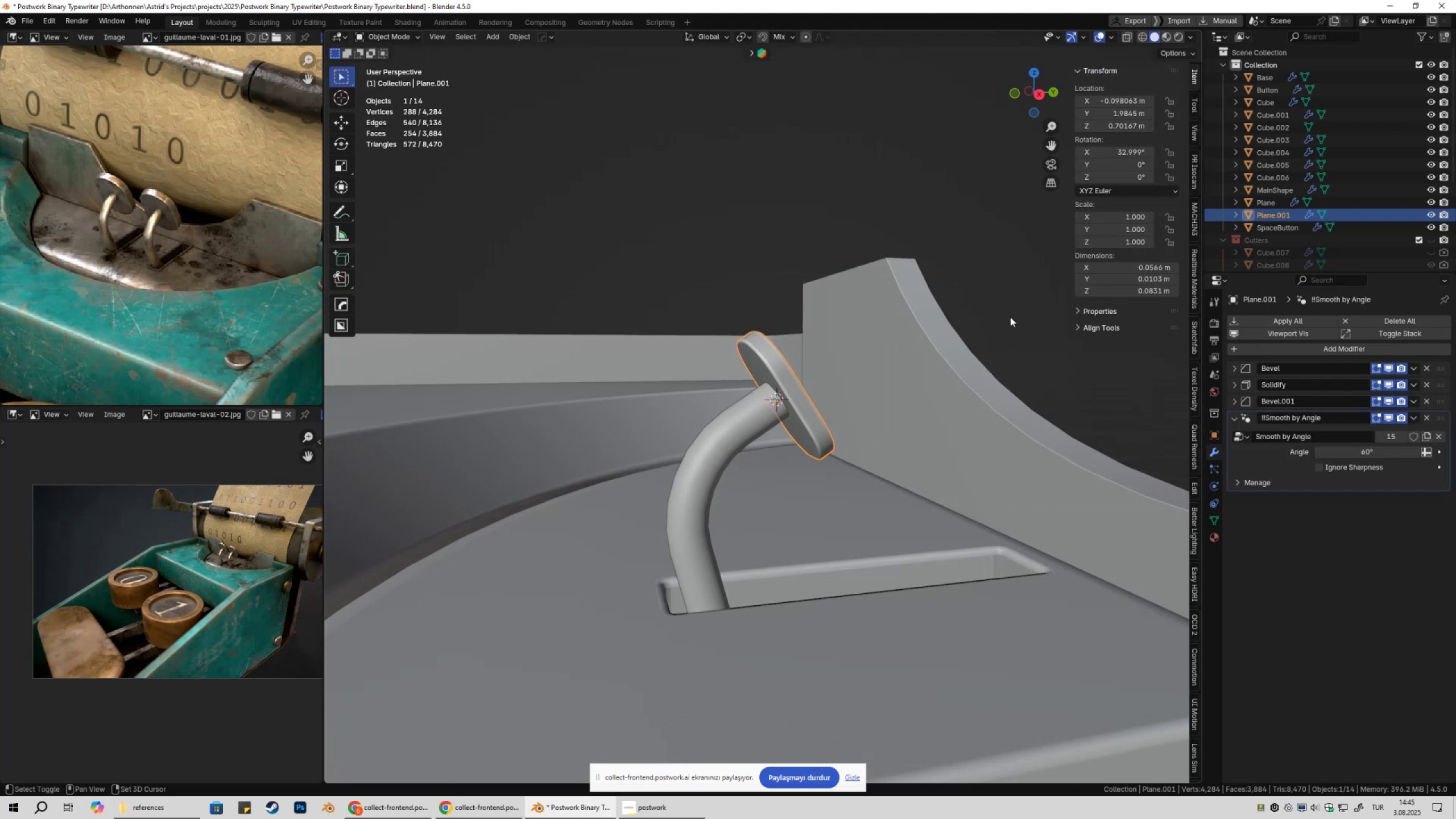 
key(Shift+ShiftLeft)
 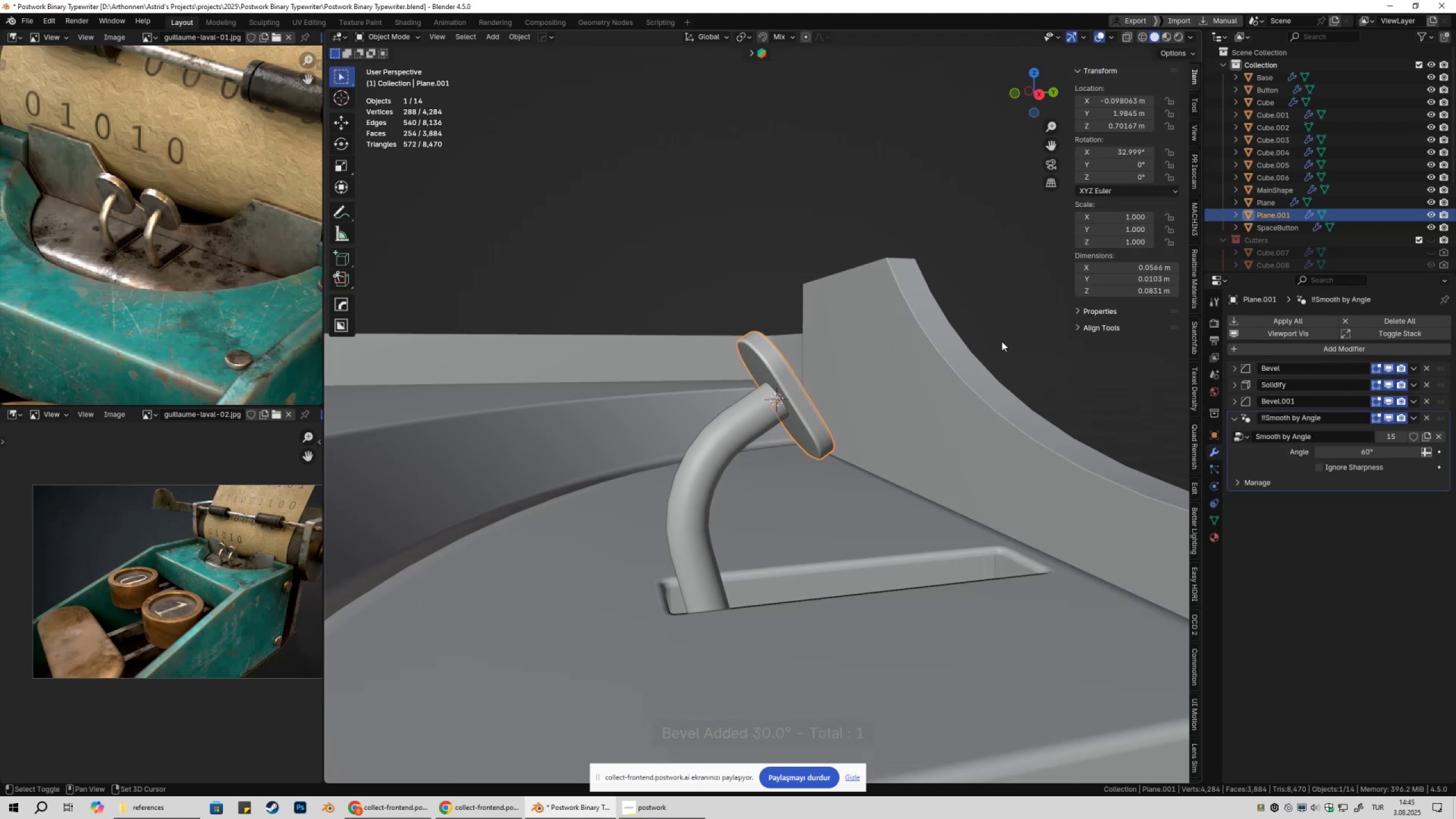 
key(Shift+ShiftLeft)
 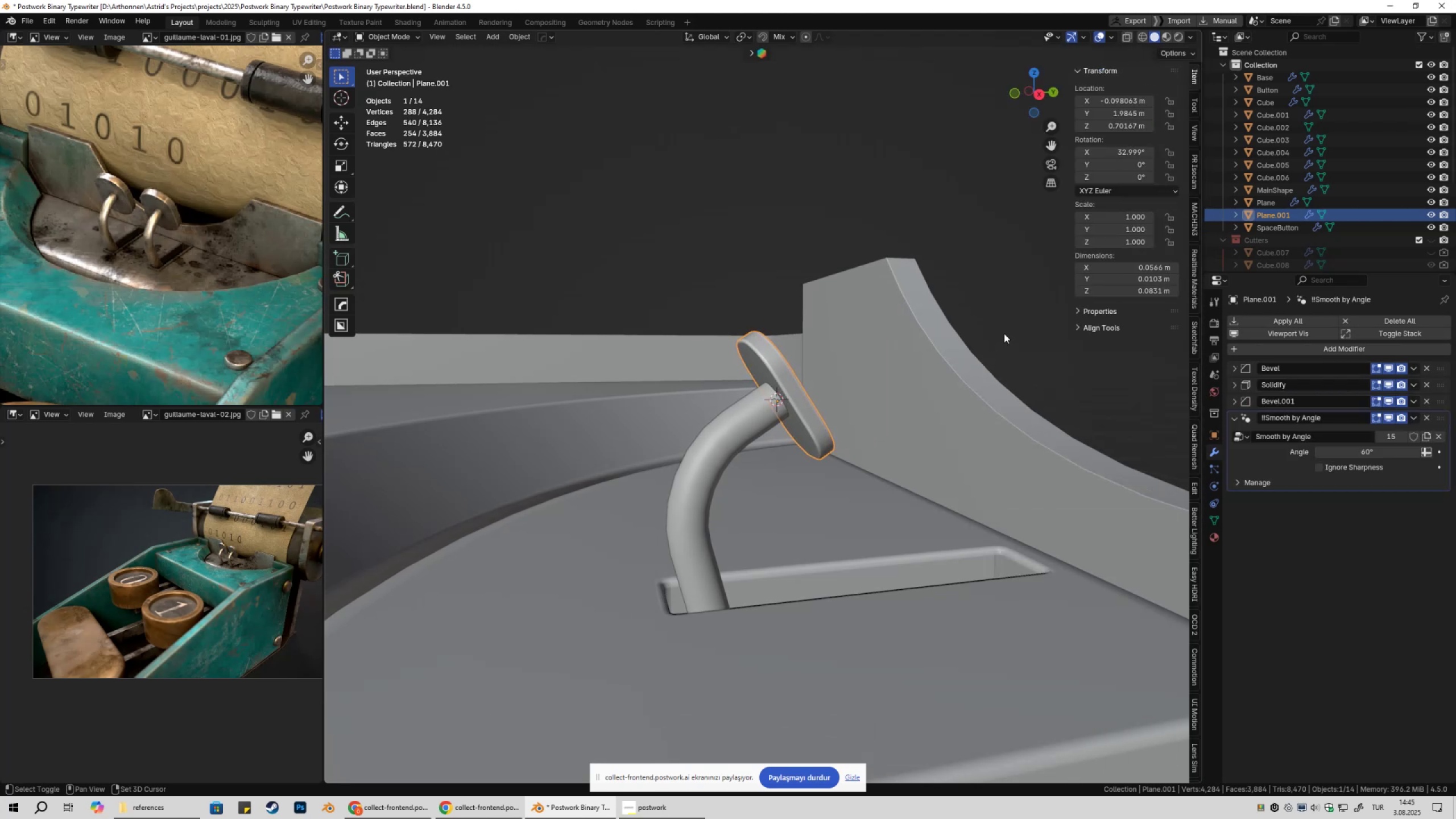 
key(Shift+ShiftLeft)
 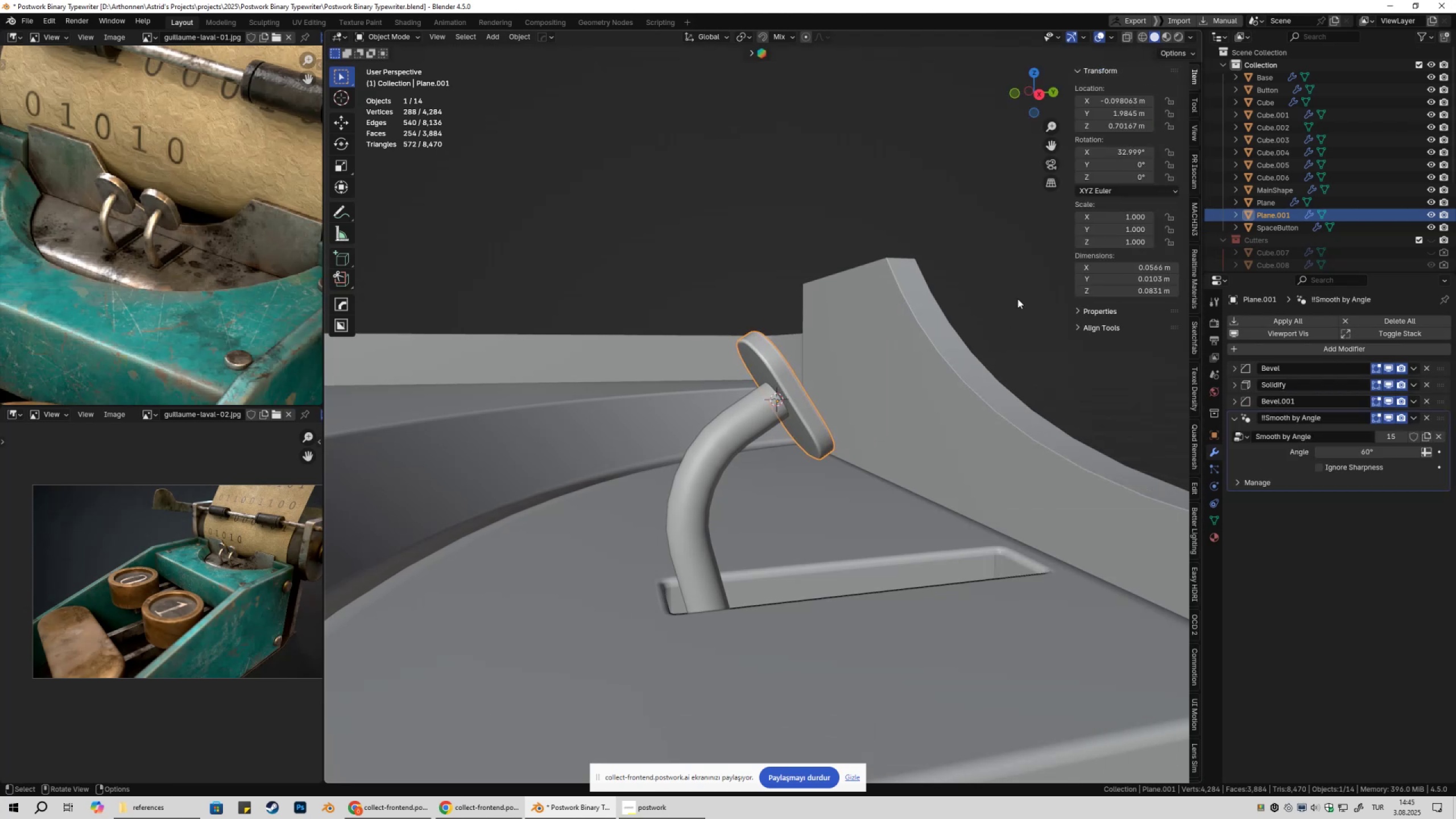 
key(Shift+ShiftLeft)
 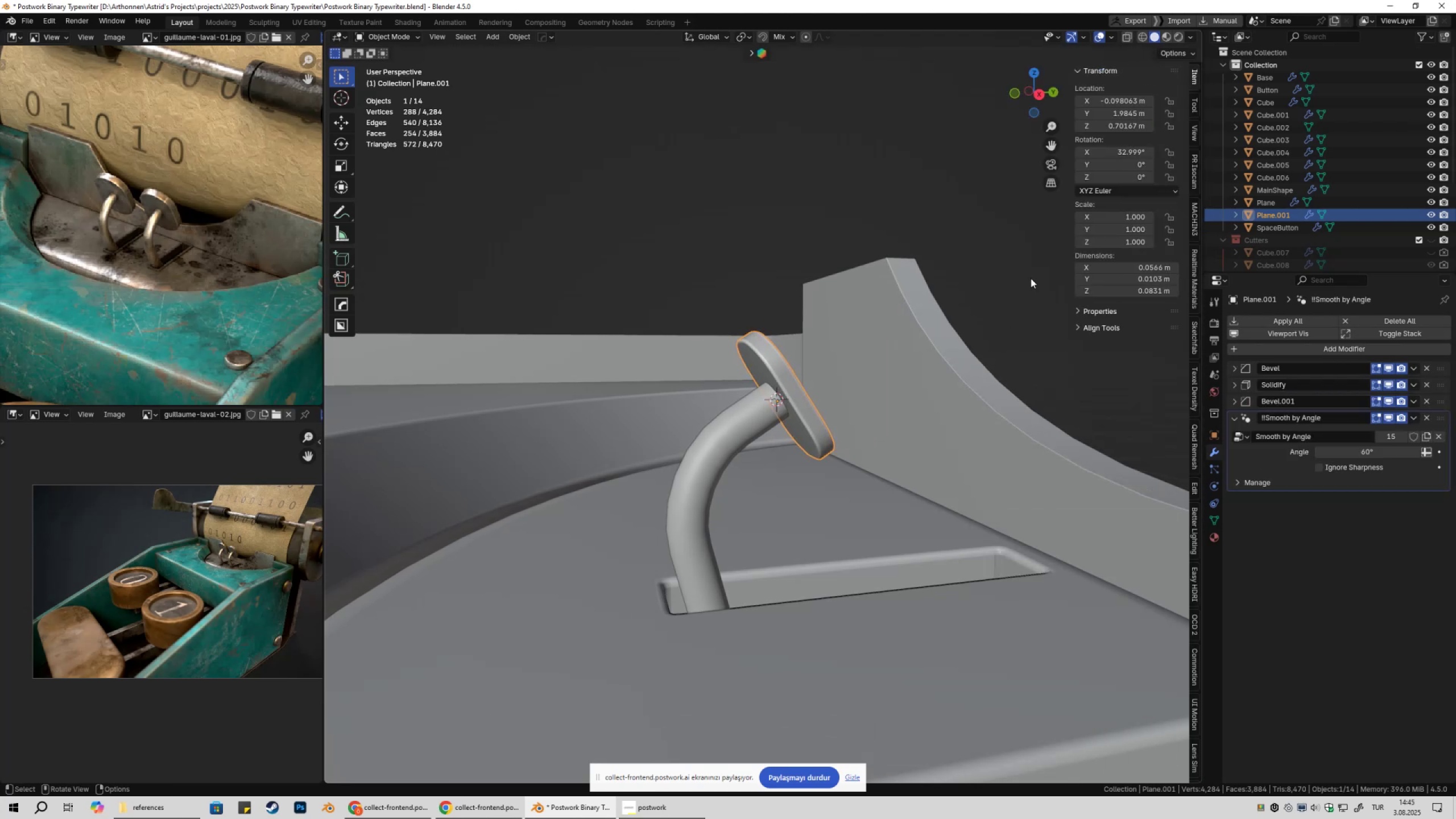 
double_click([1031, 278])
 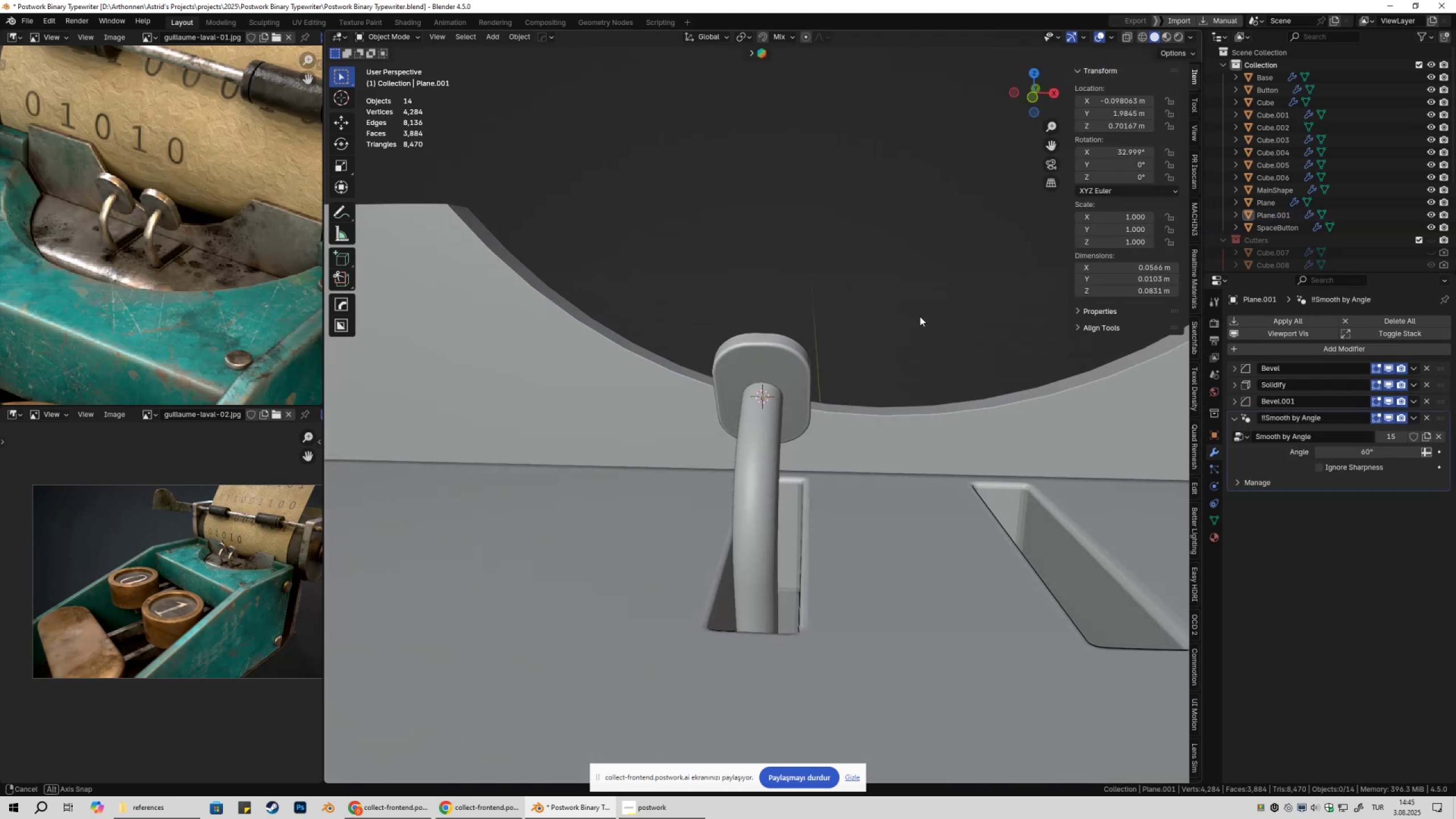 
scroll: coordinate [847, 367], scroll_direction: down, amount: 17.0
 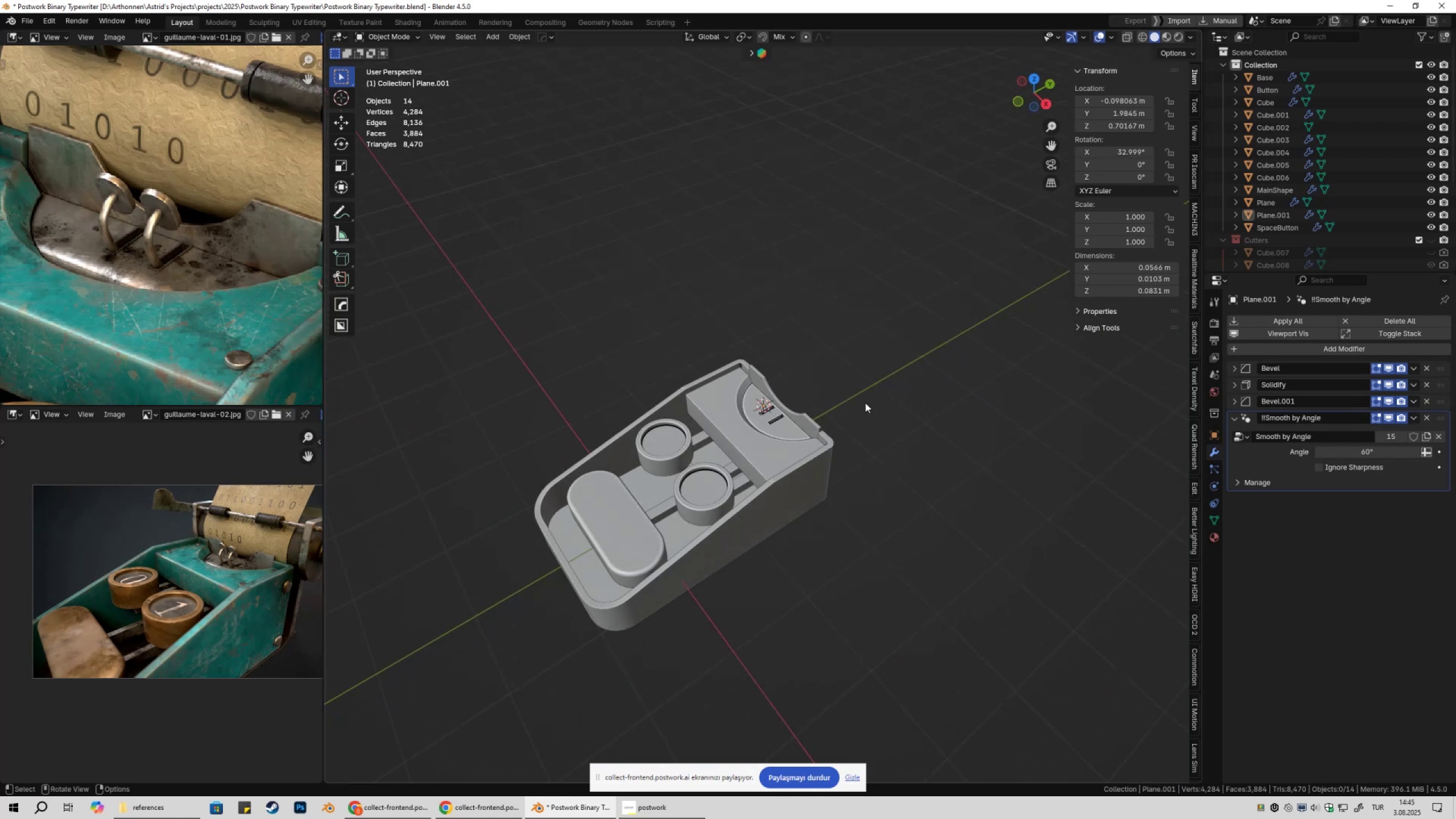 
hold_key(key=ShiftLeft, duration=0.53)
 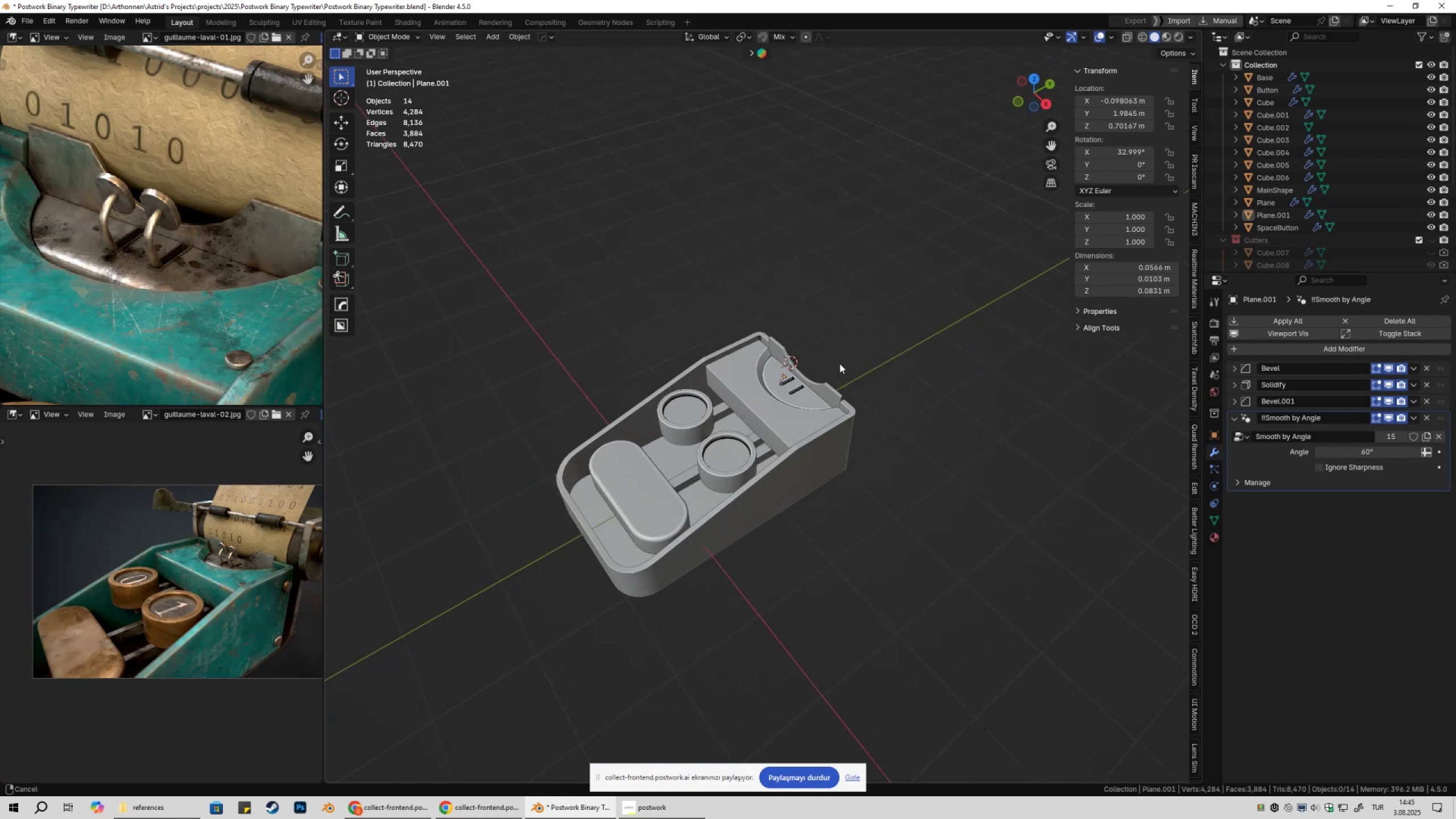 
hold_key(key=S, duration=0.47)
 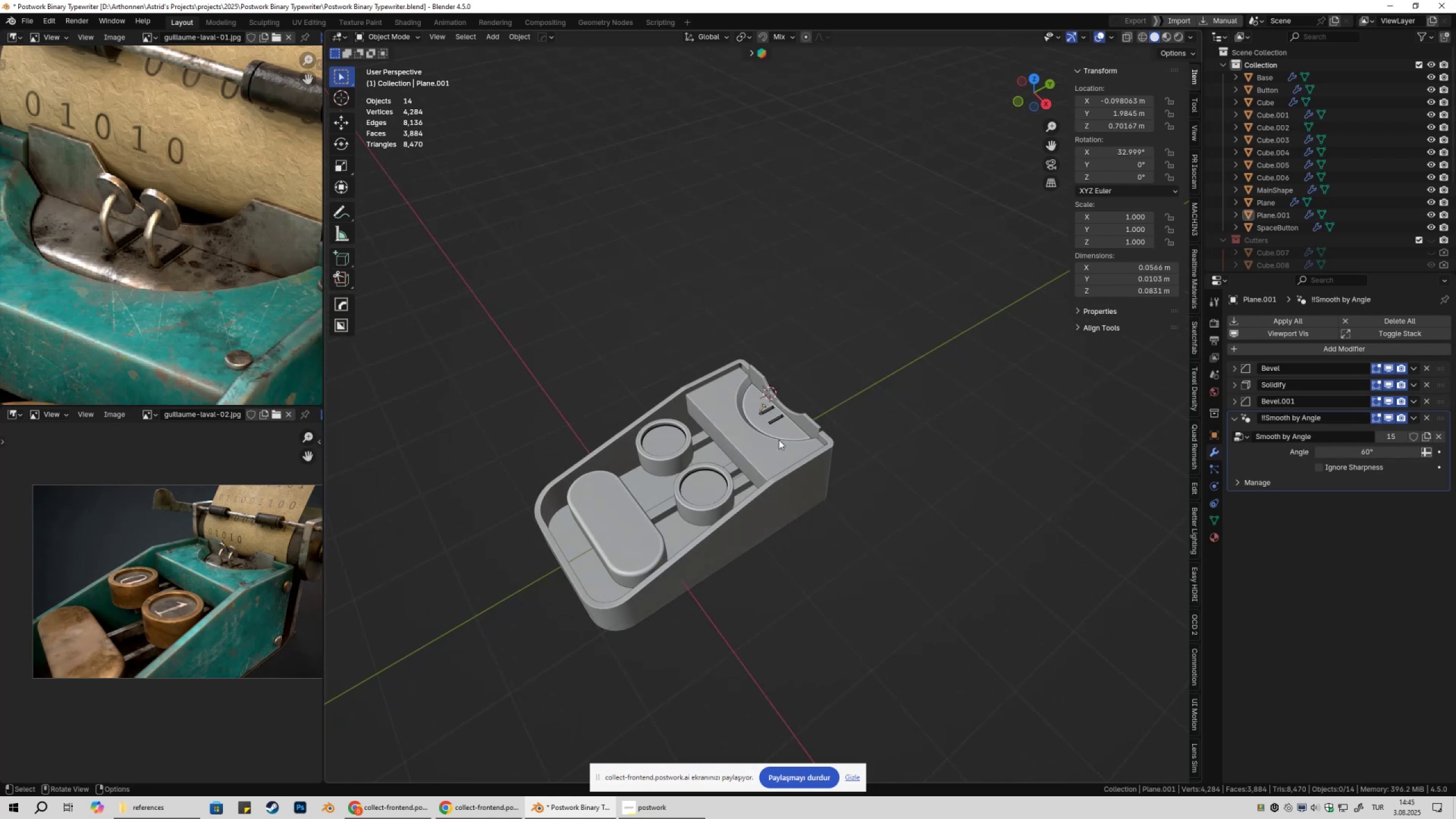 
hold_key(key=ShiftLeft, duration=0.33)
 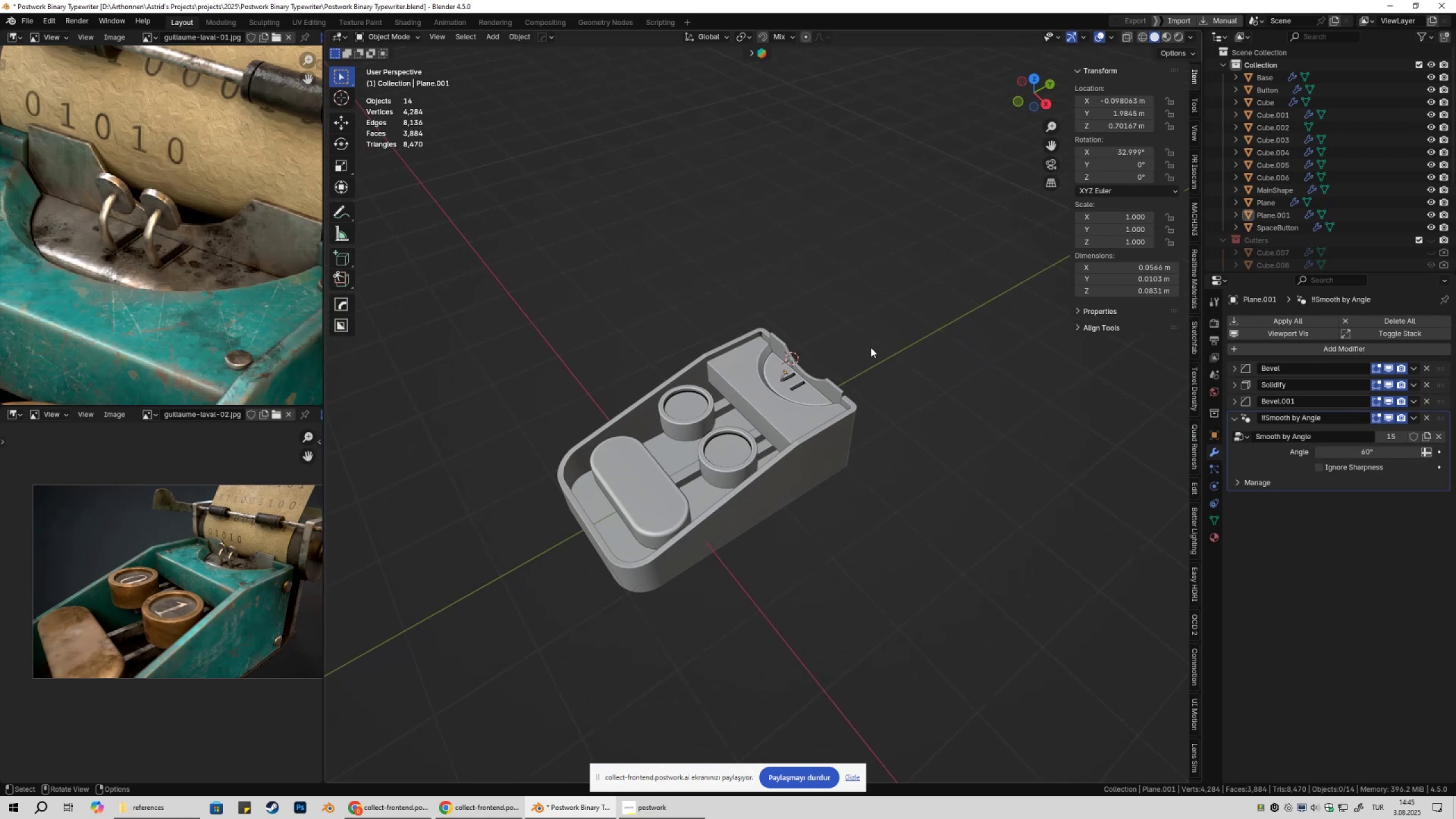 
scroll: coordinate [875, 345], scroll_direction: up, amount: 1.0
 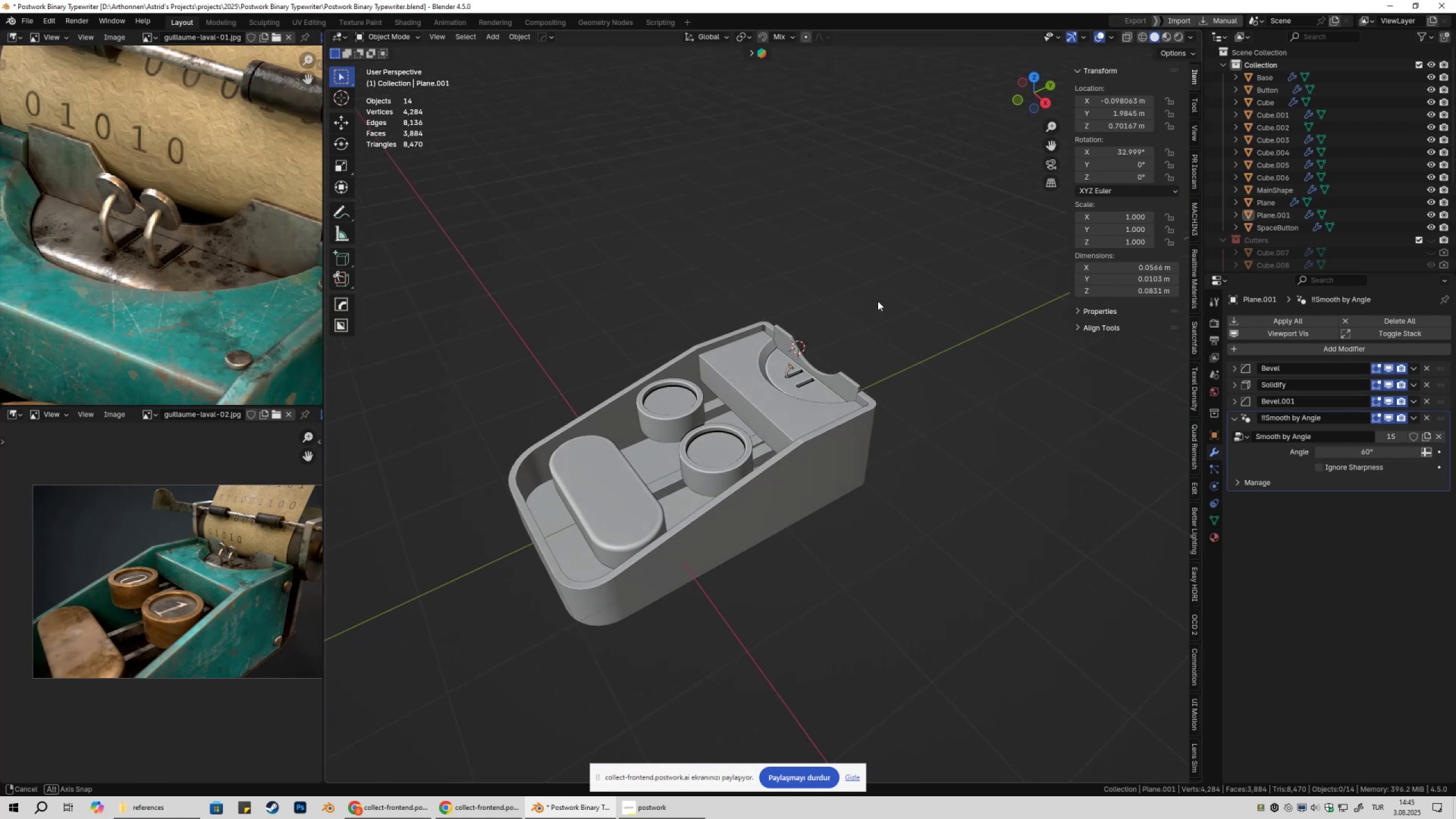 
hold_key(key=ShiftLeft, duration=0.56)
 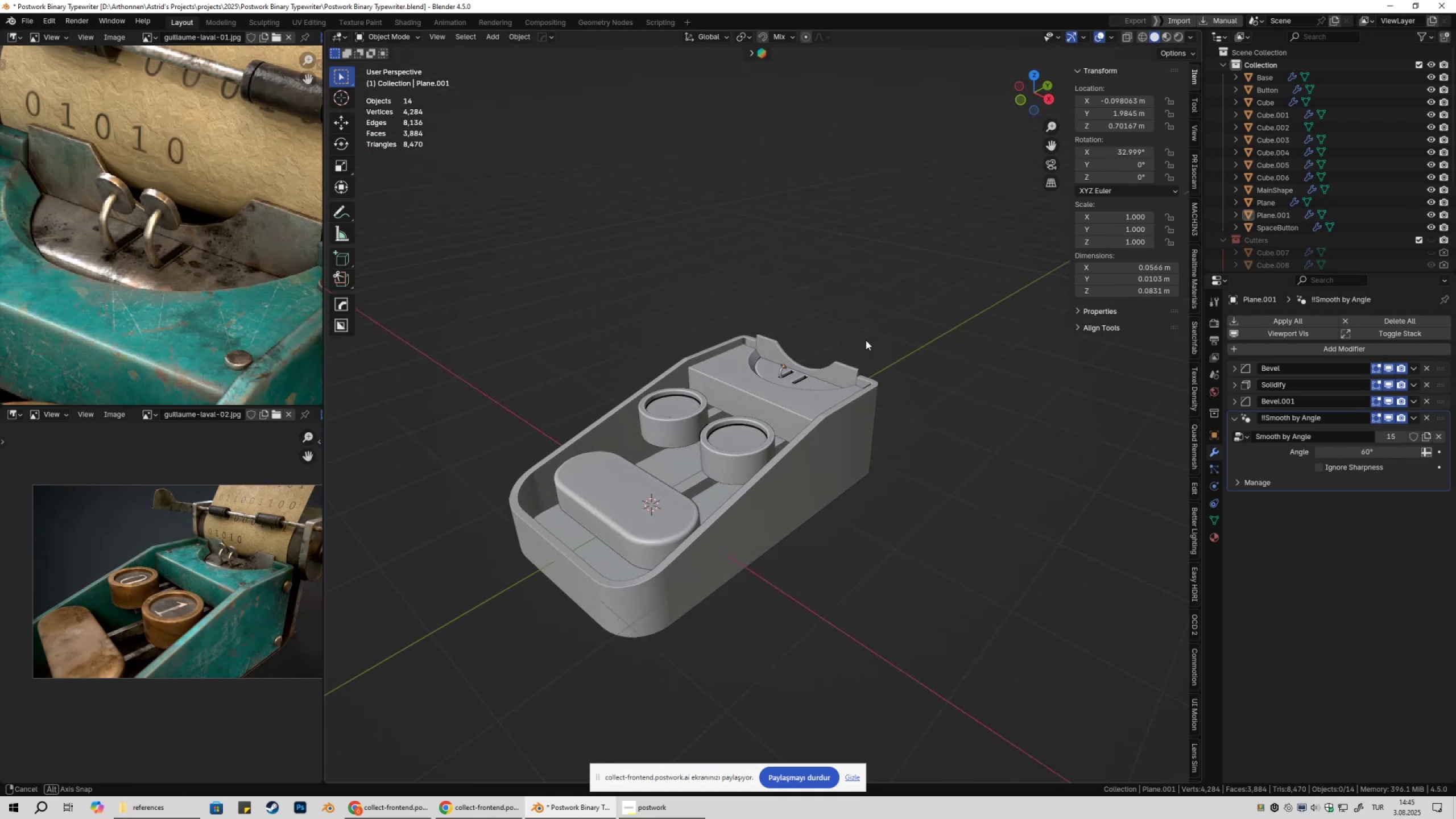 
hold_key(key=S, duration=0.51)
 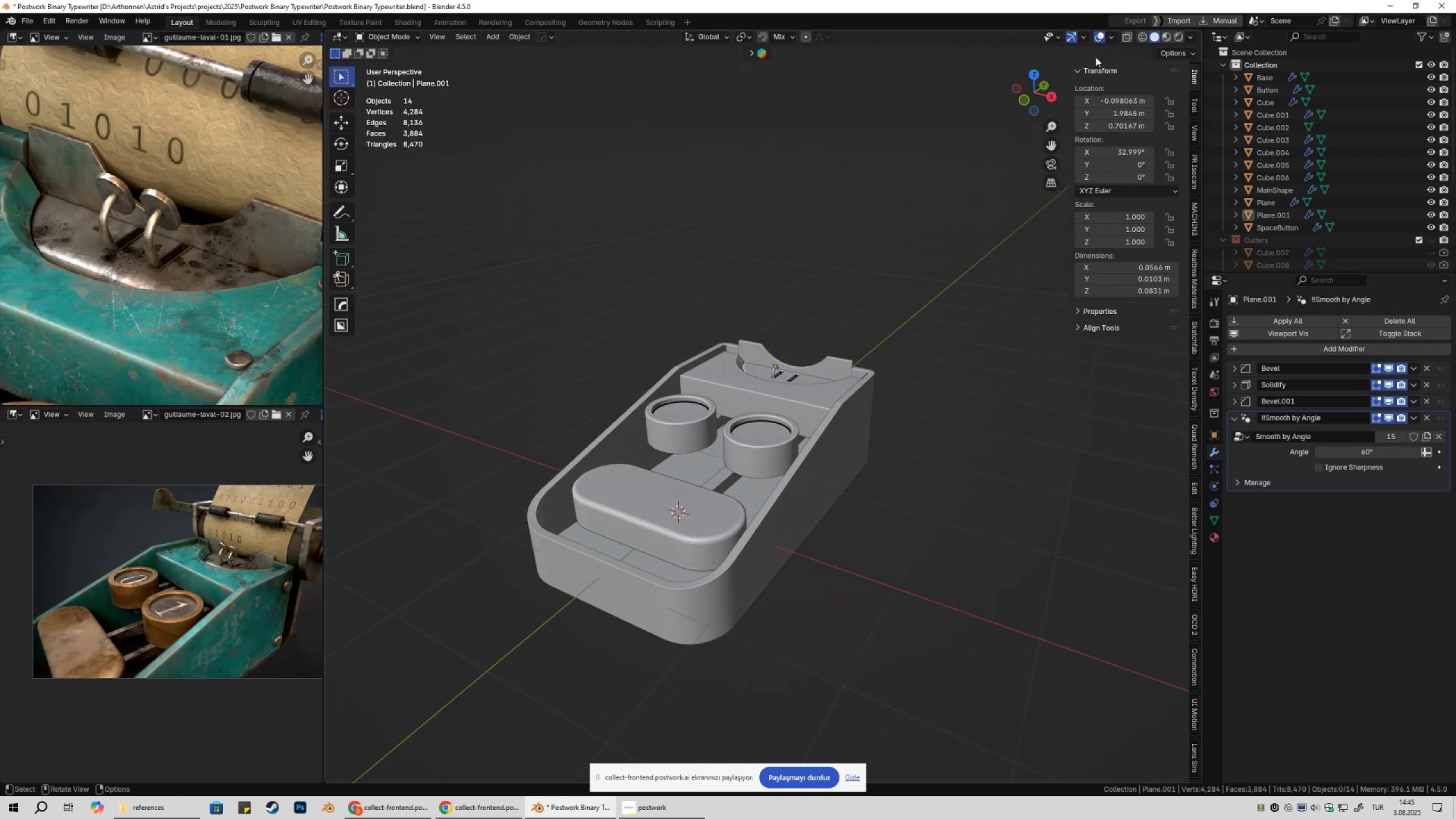 
left_click([1098, 35])
 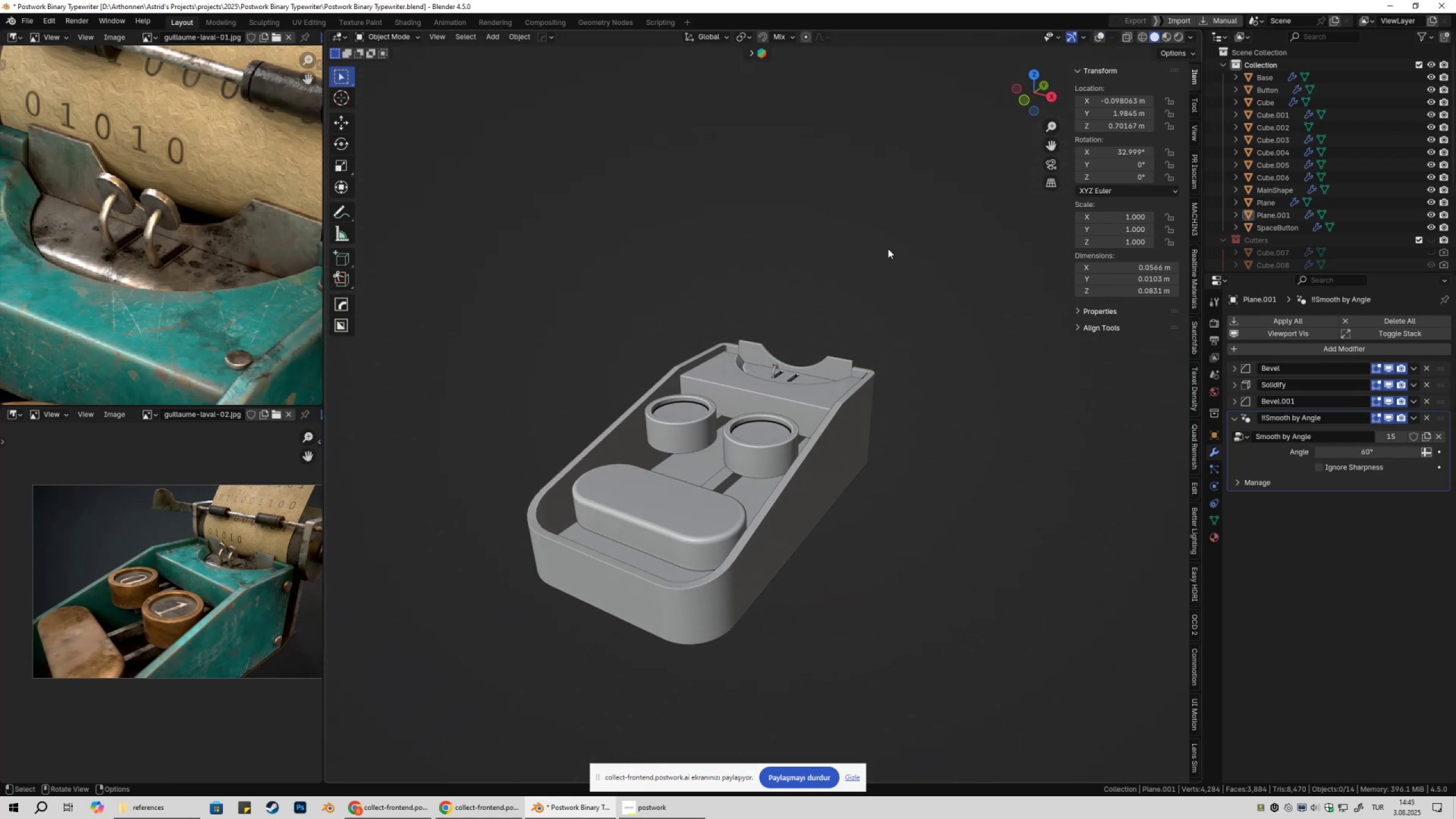 
key(Shift+ShiftLeft)
 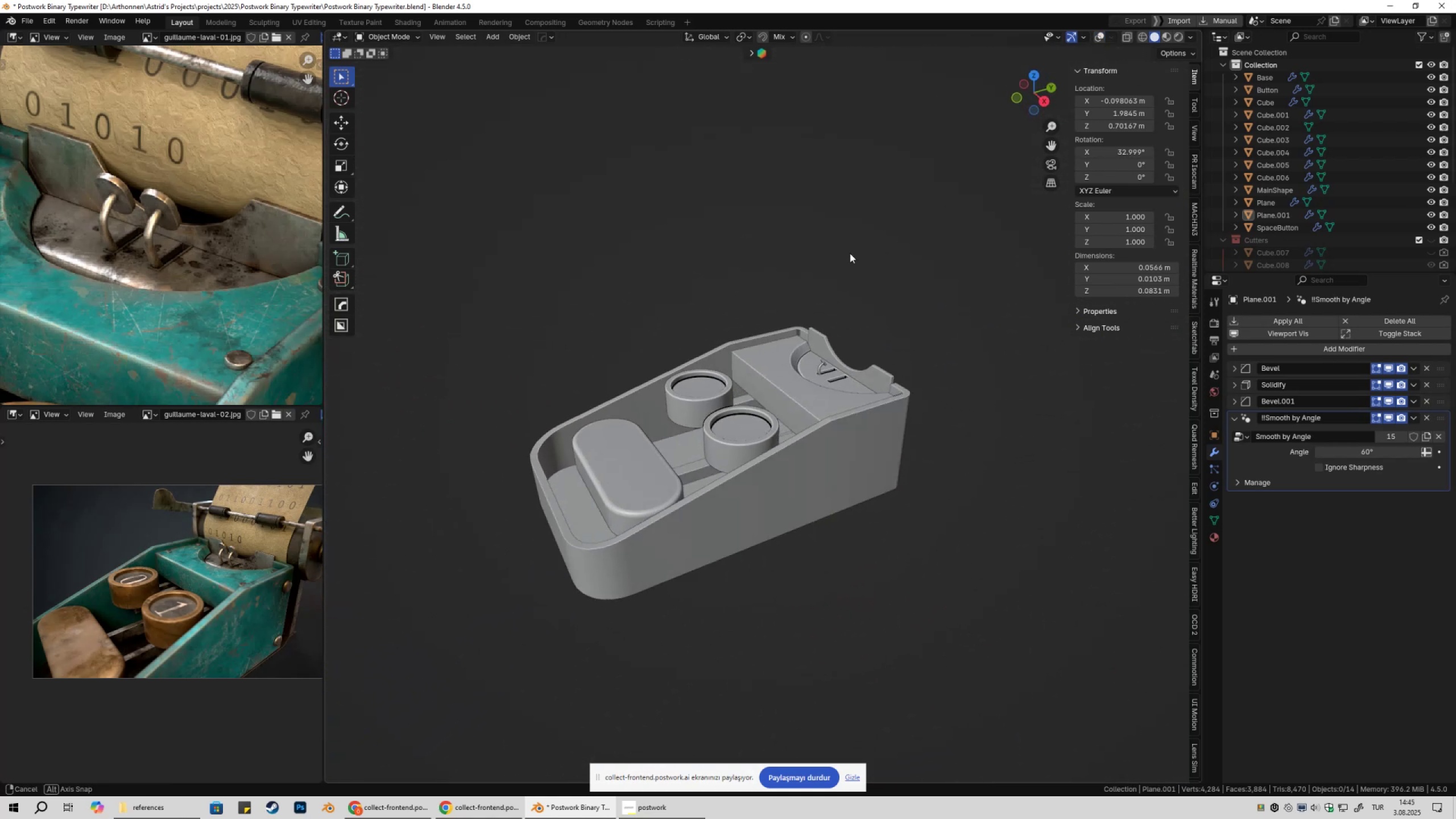 
scroll: coordinate [858, 266], scroll_direction: up, amount: 2.0
 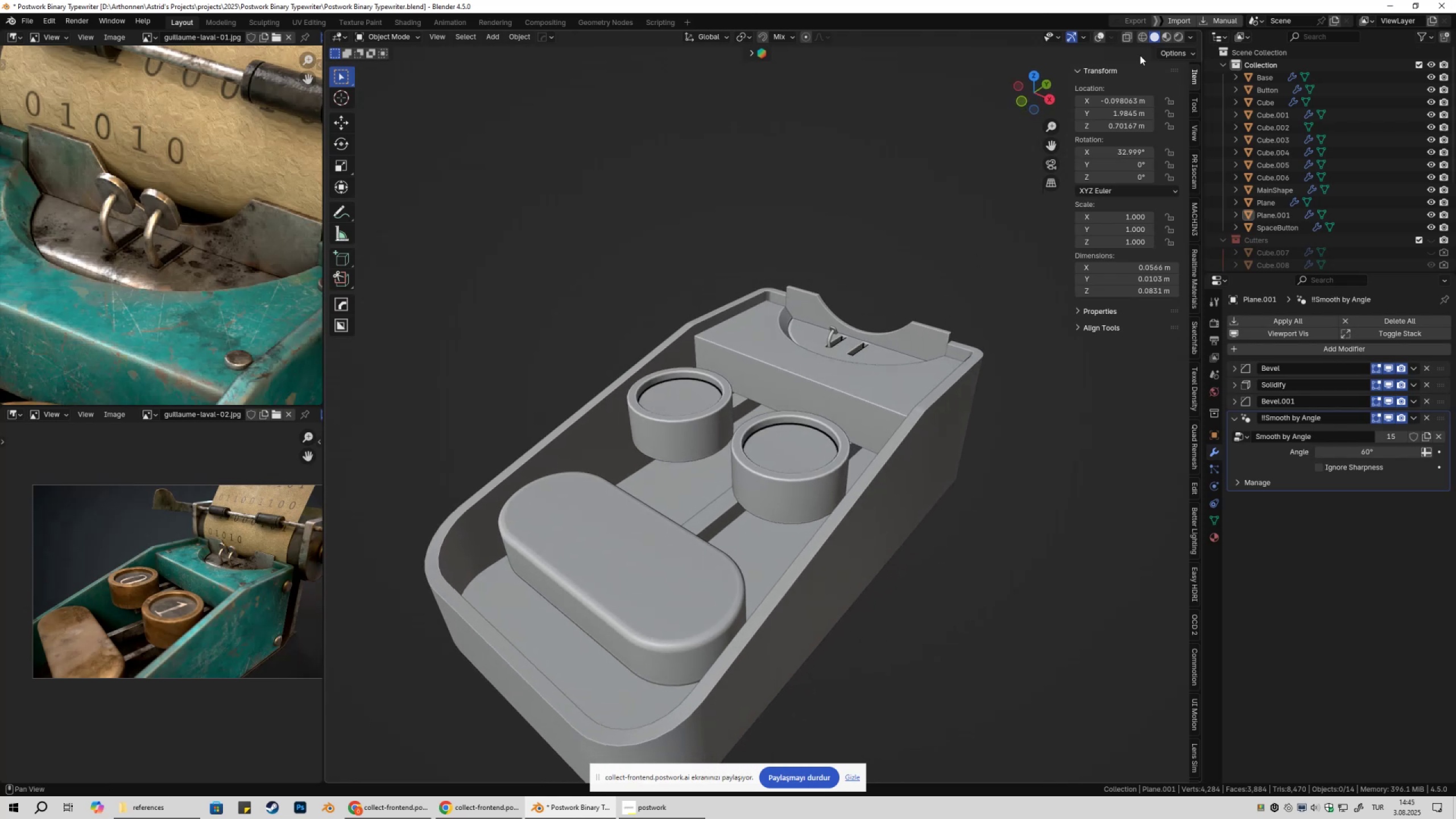 
left_click([1099, 36])
 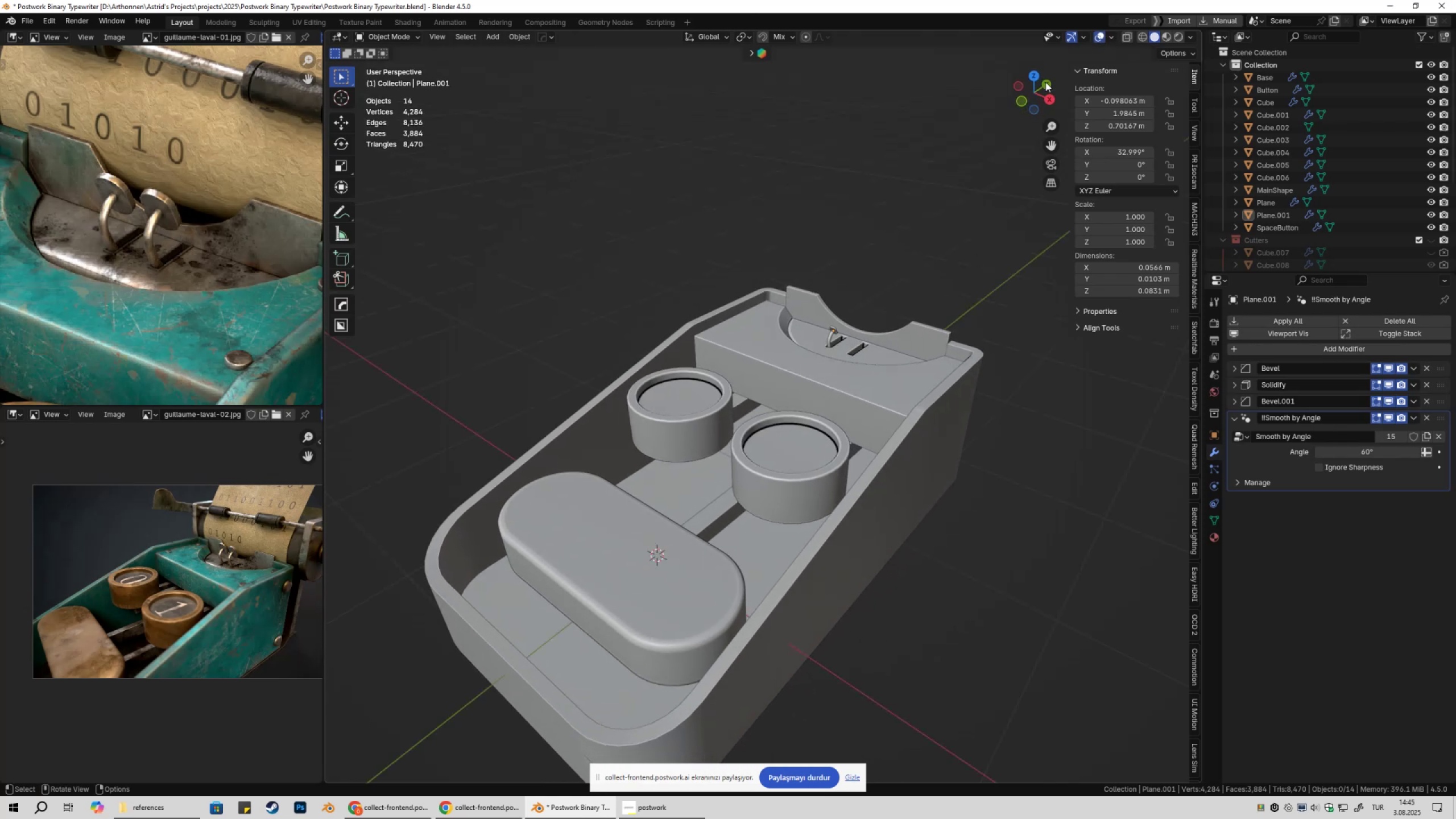 
key(Shift+ShiftLeft)
 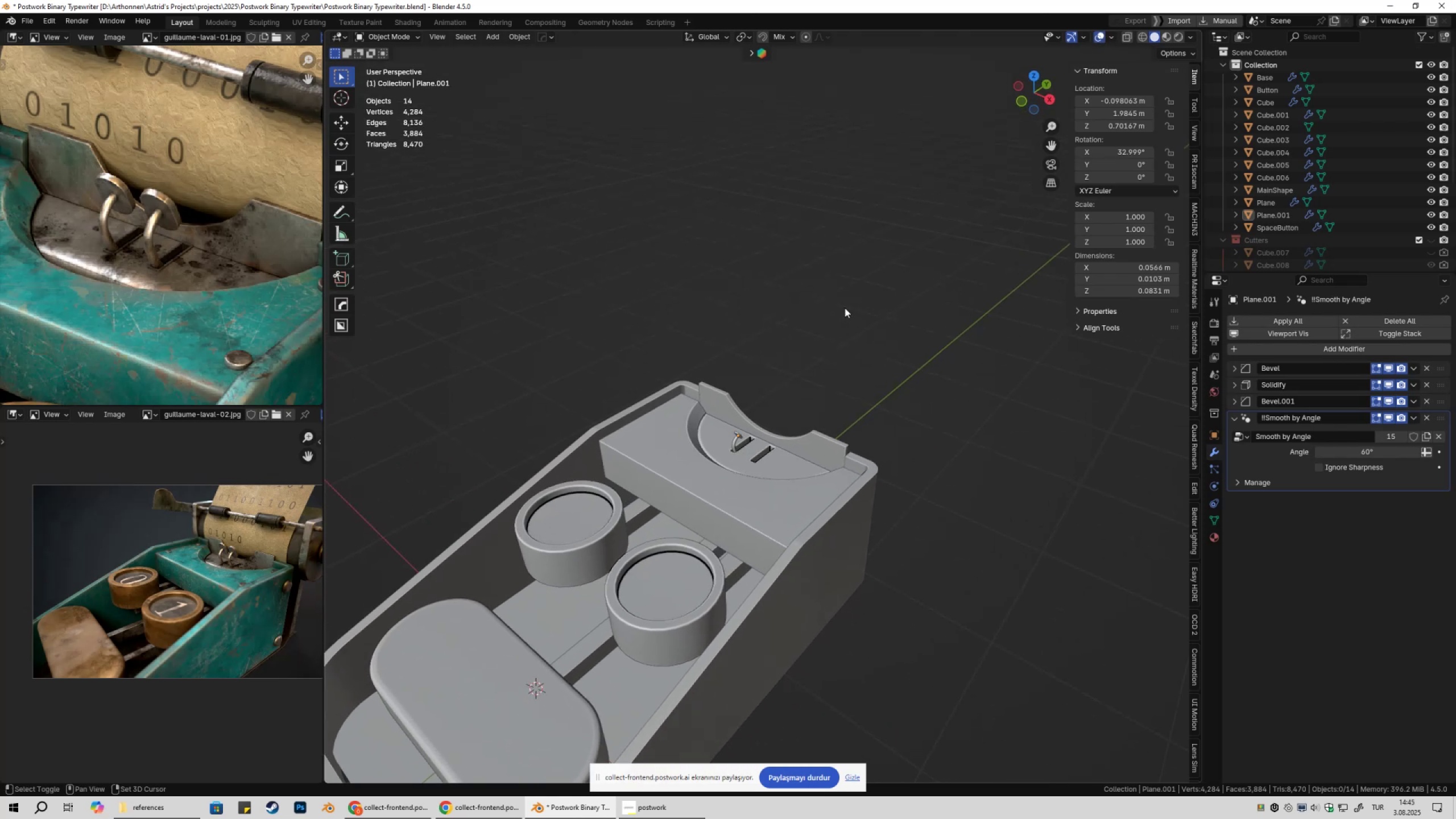 
scroll: coordinate [746, 494], scroll_direction: up, amount: 8.0
 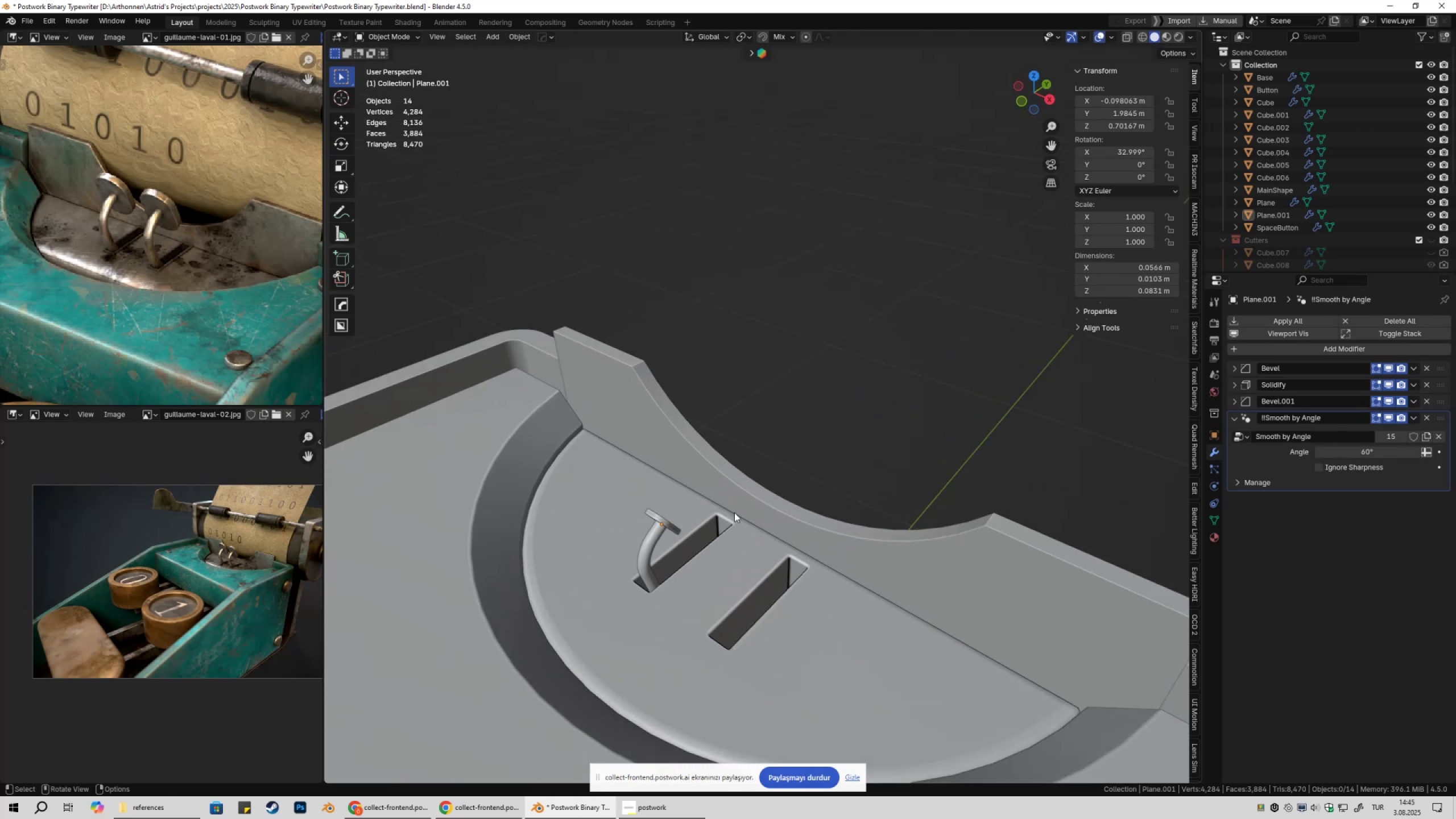 
hold_key(key=ShiftLeft, duration=0.31)
 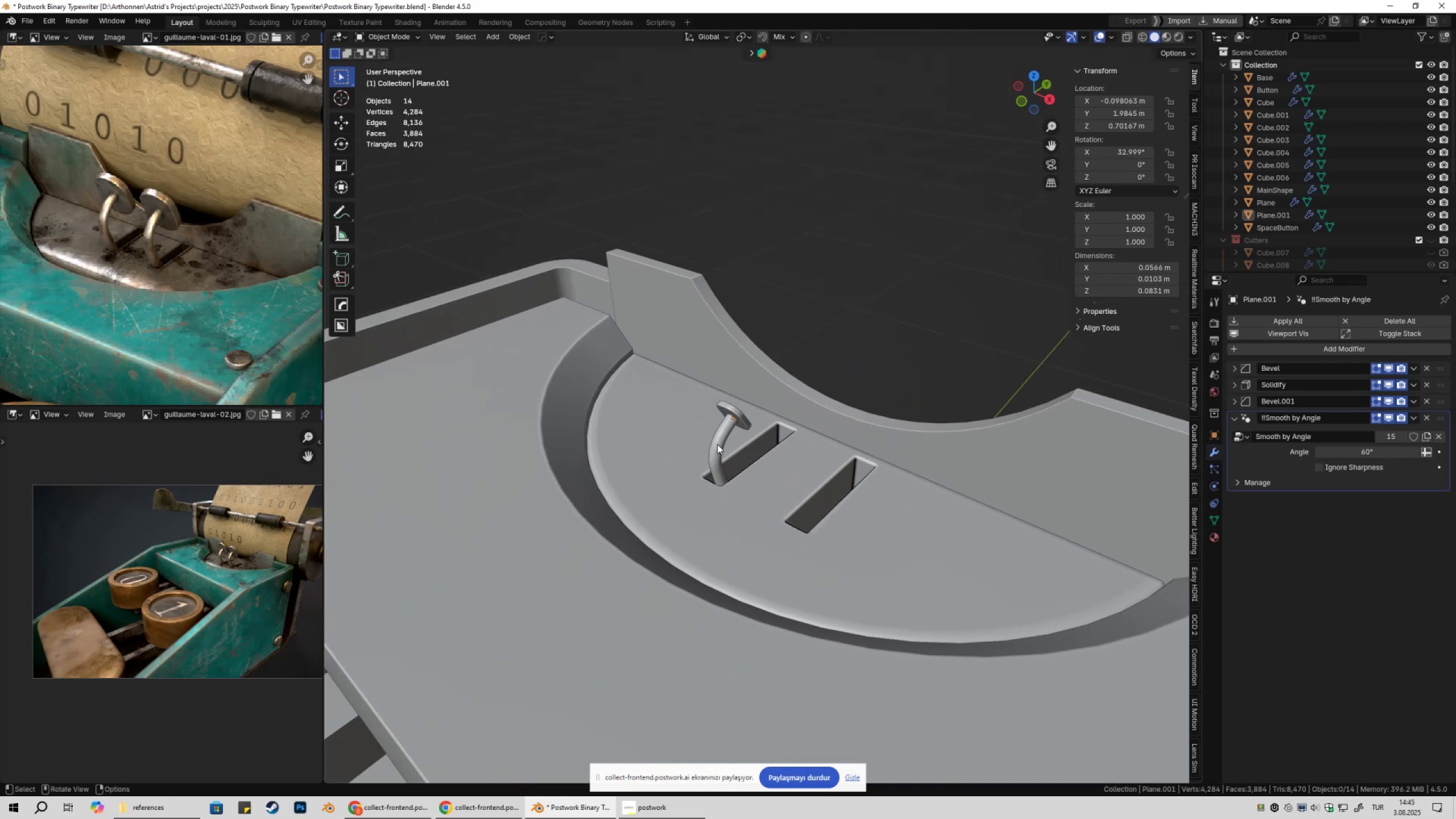 
left_click([717, 444])
 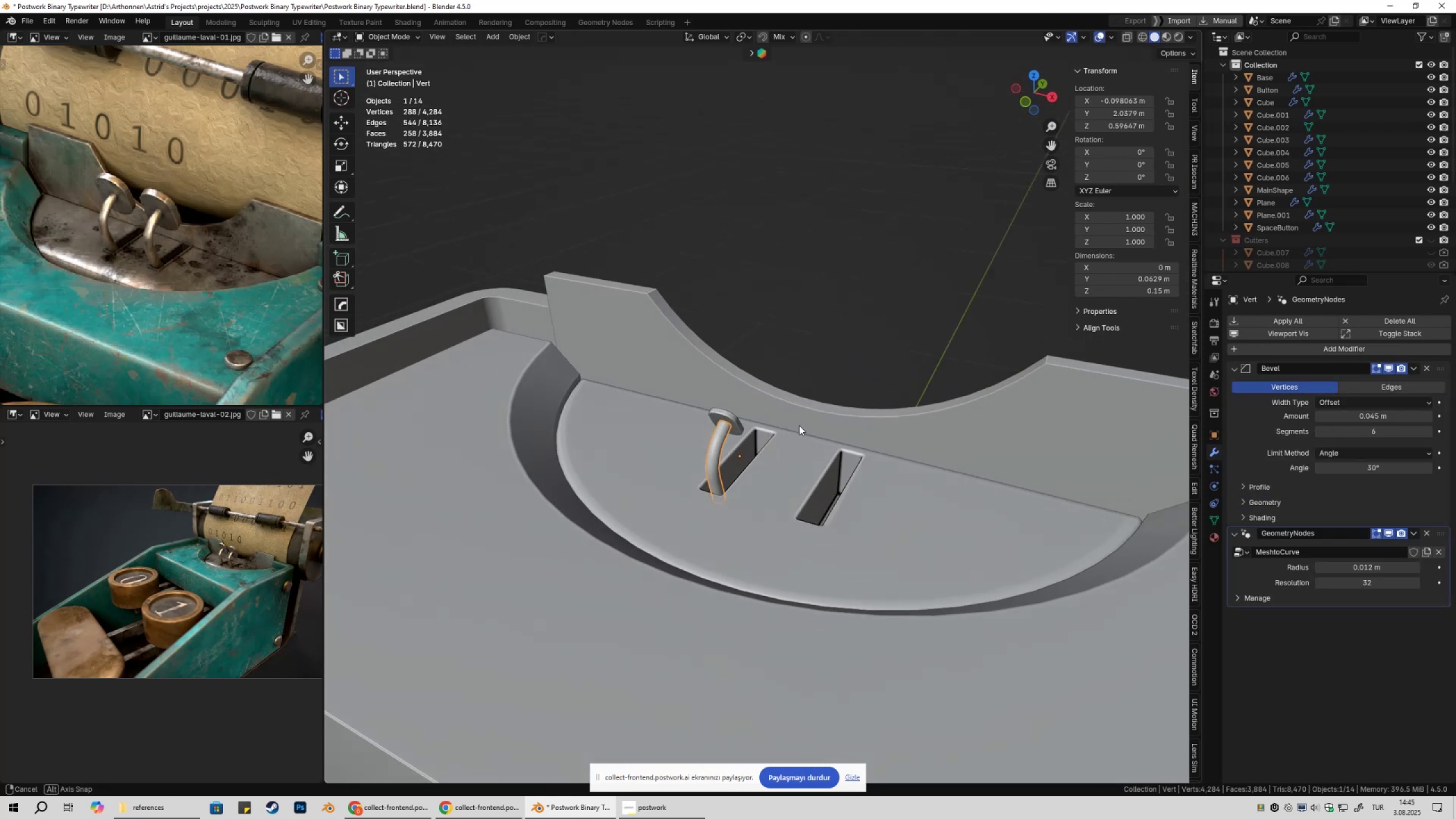 
scroll: coordinate [799, 444], scroll_direction: up, amount: 3.0
 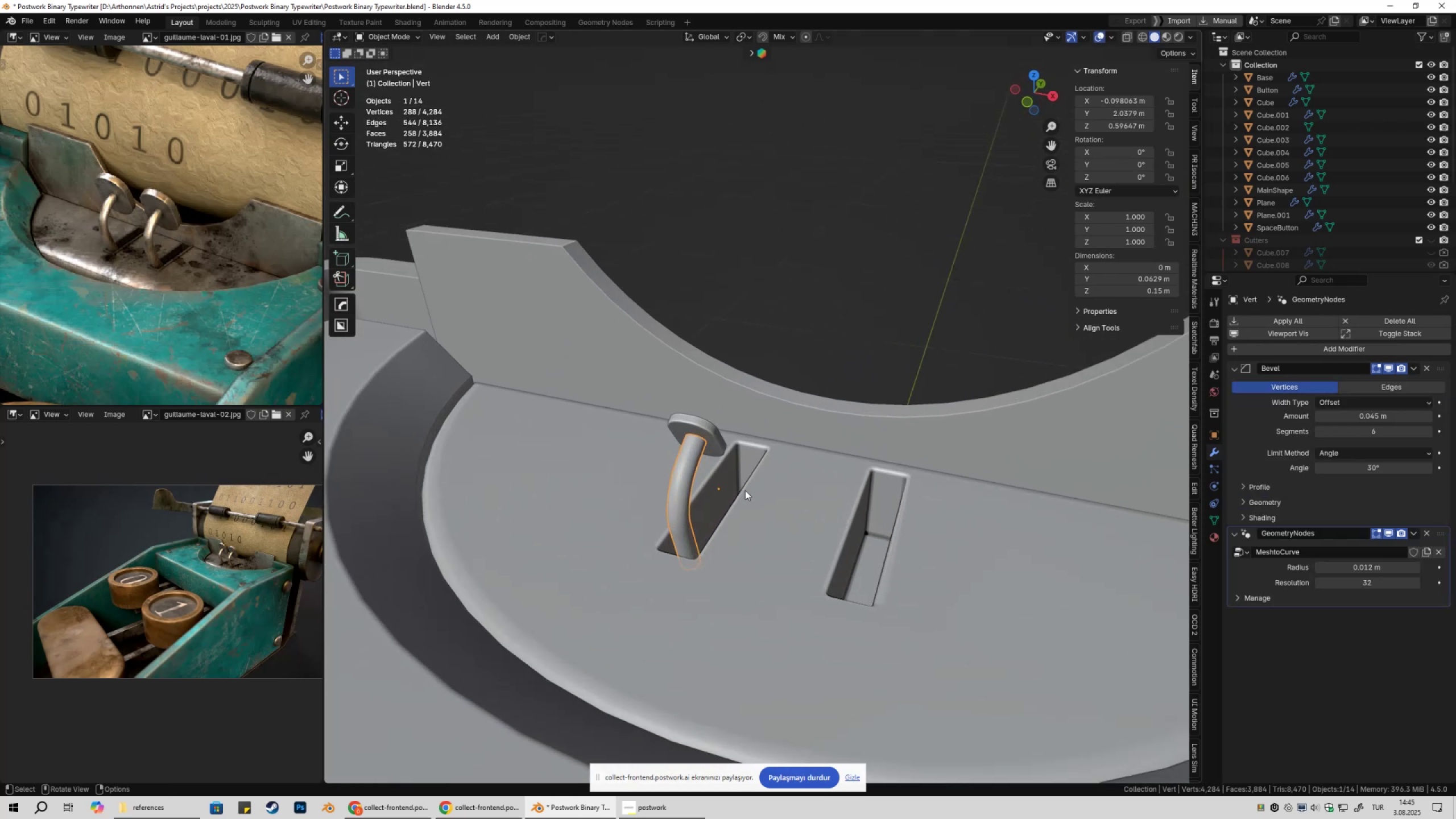 
key(Shift+ShiftLeft)
 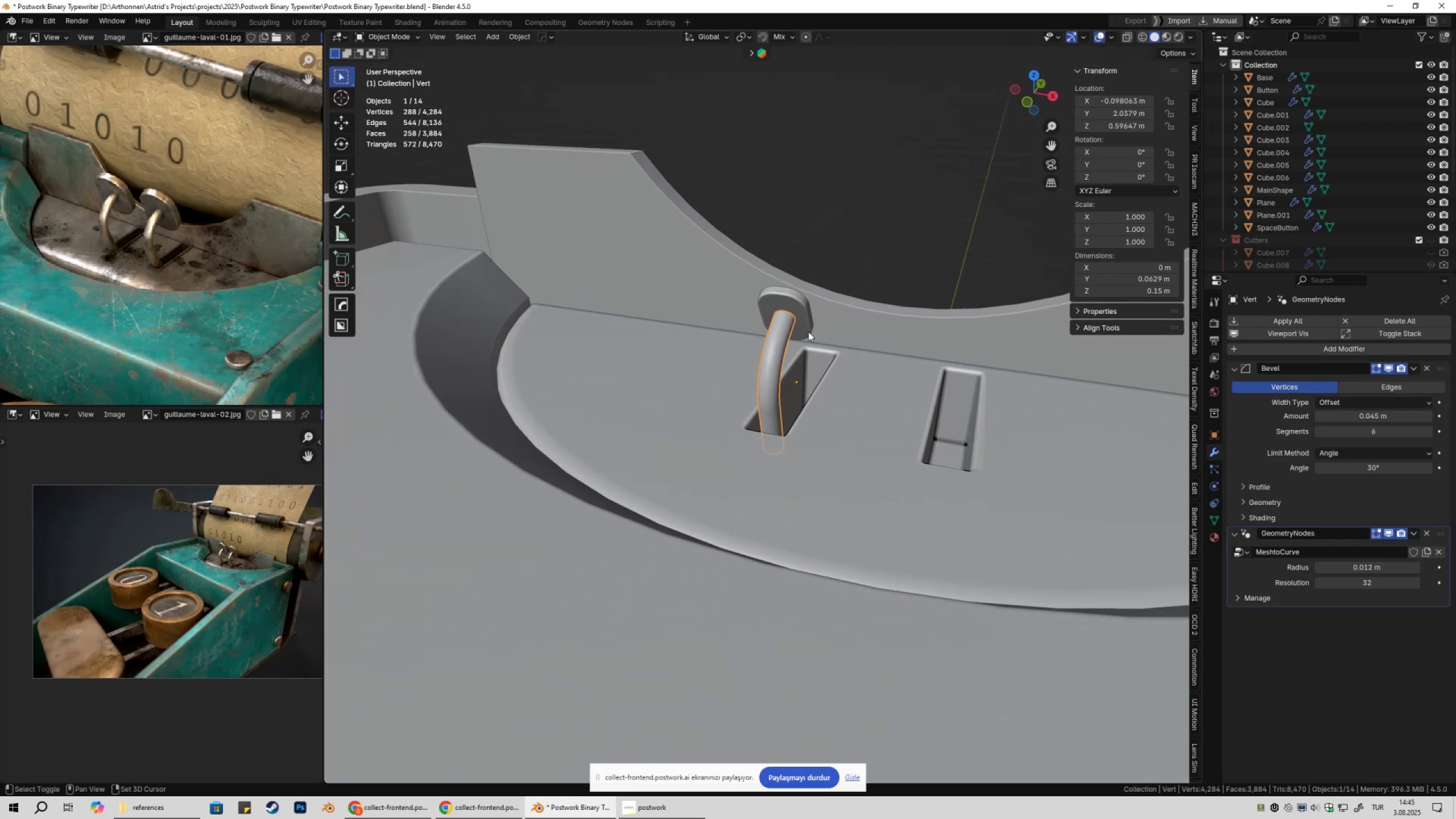 
scroll: coordinate [812, 362], scroll_direction: up, amount: 3.0
 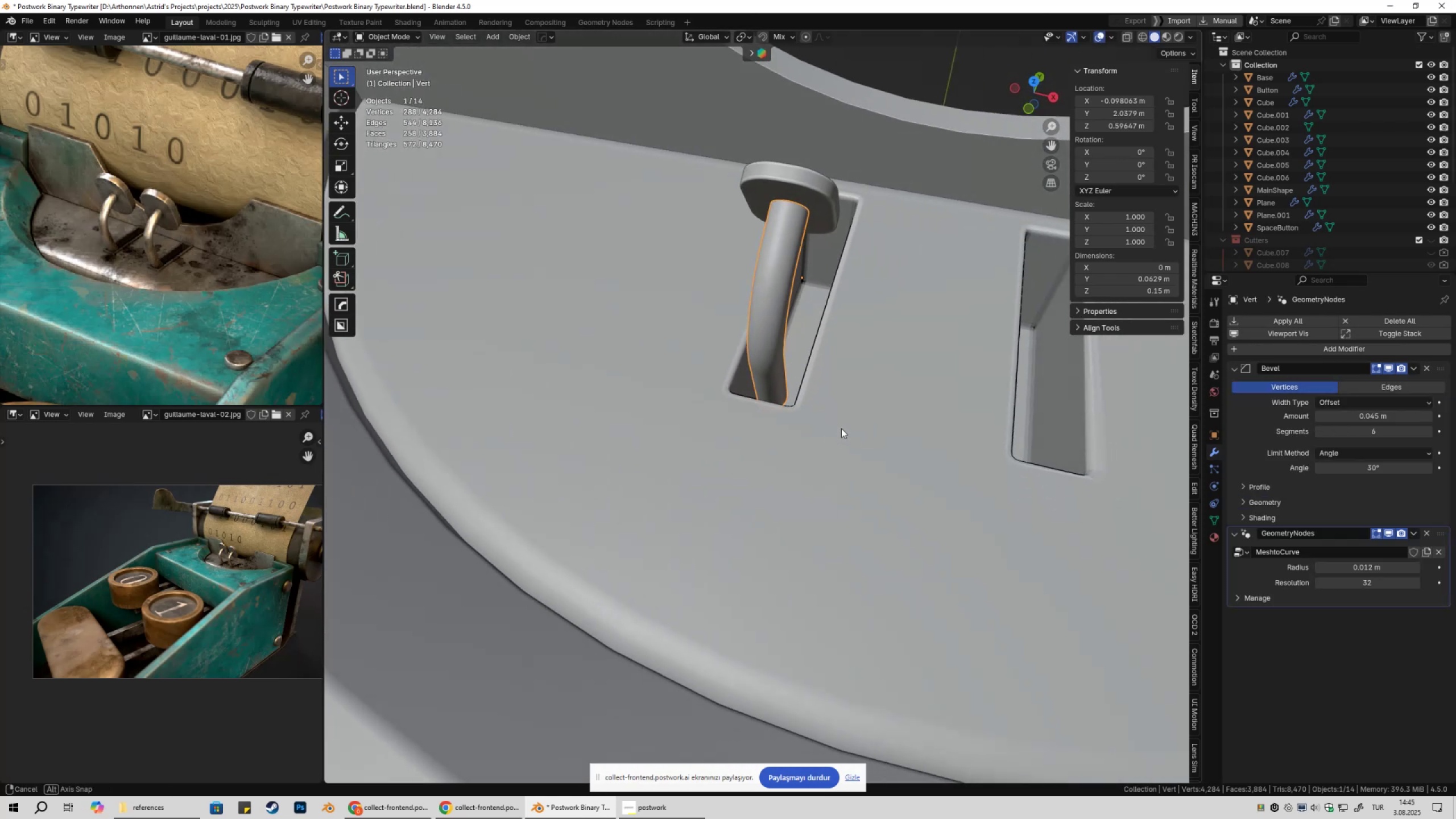 
key(Shift+ShiftLeft)
 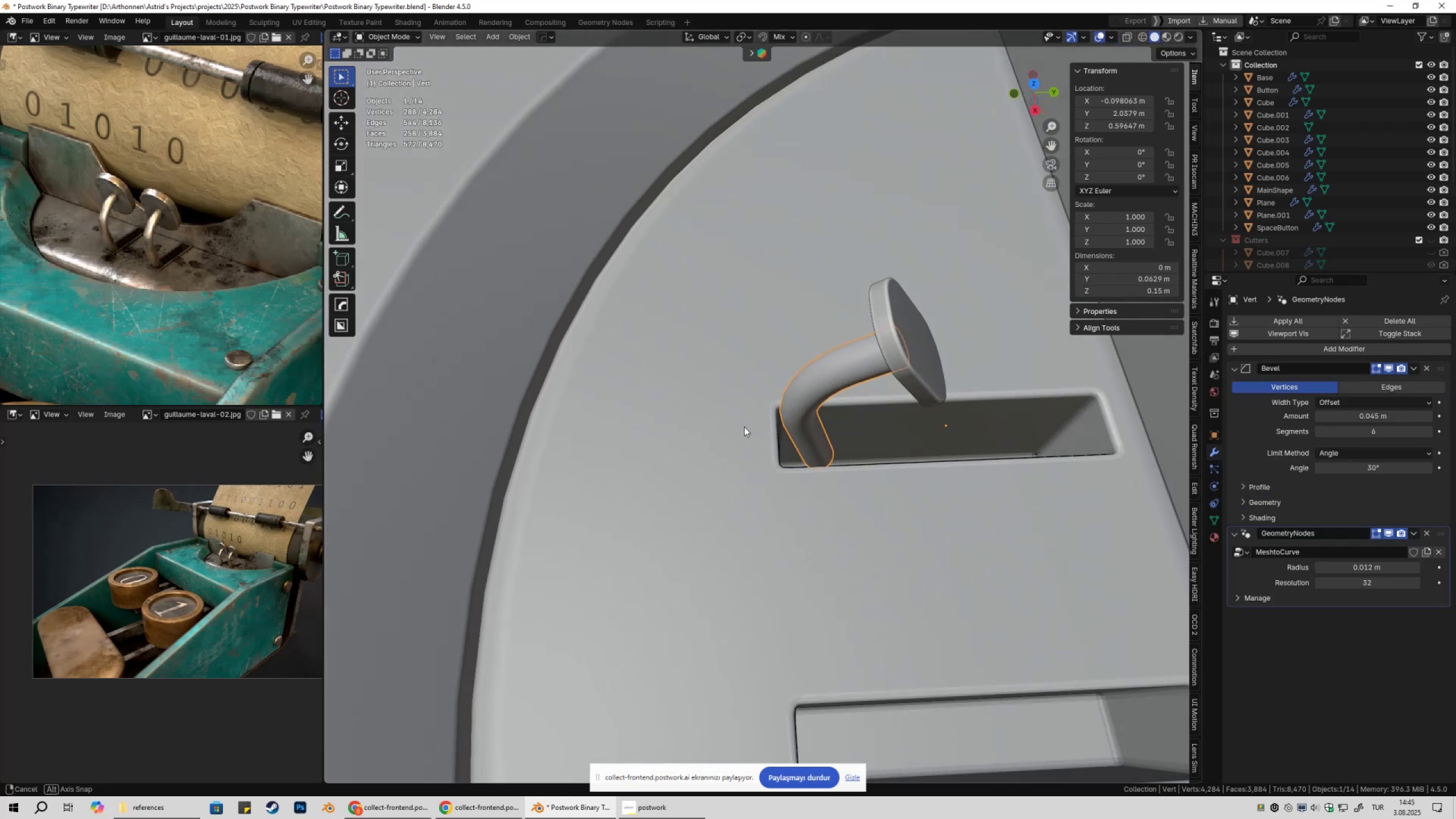 
key(Tab)
 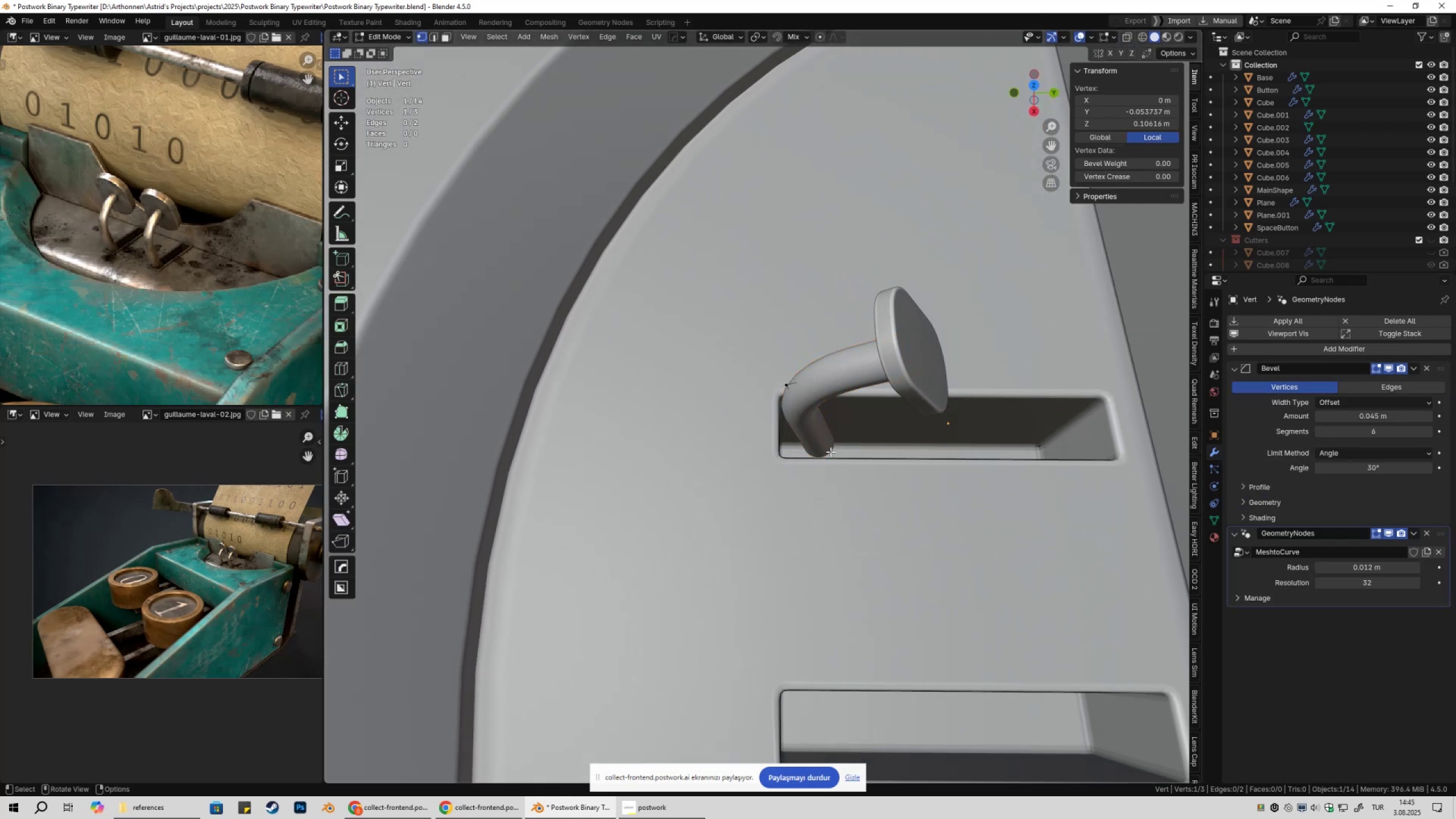 
left_click([830, 452])
 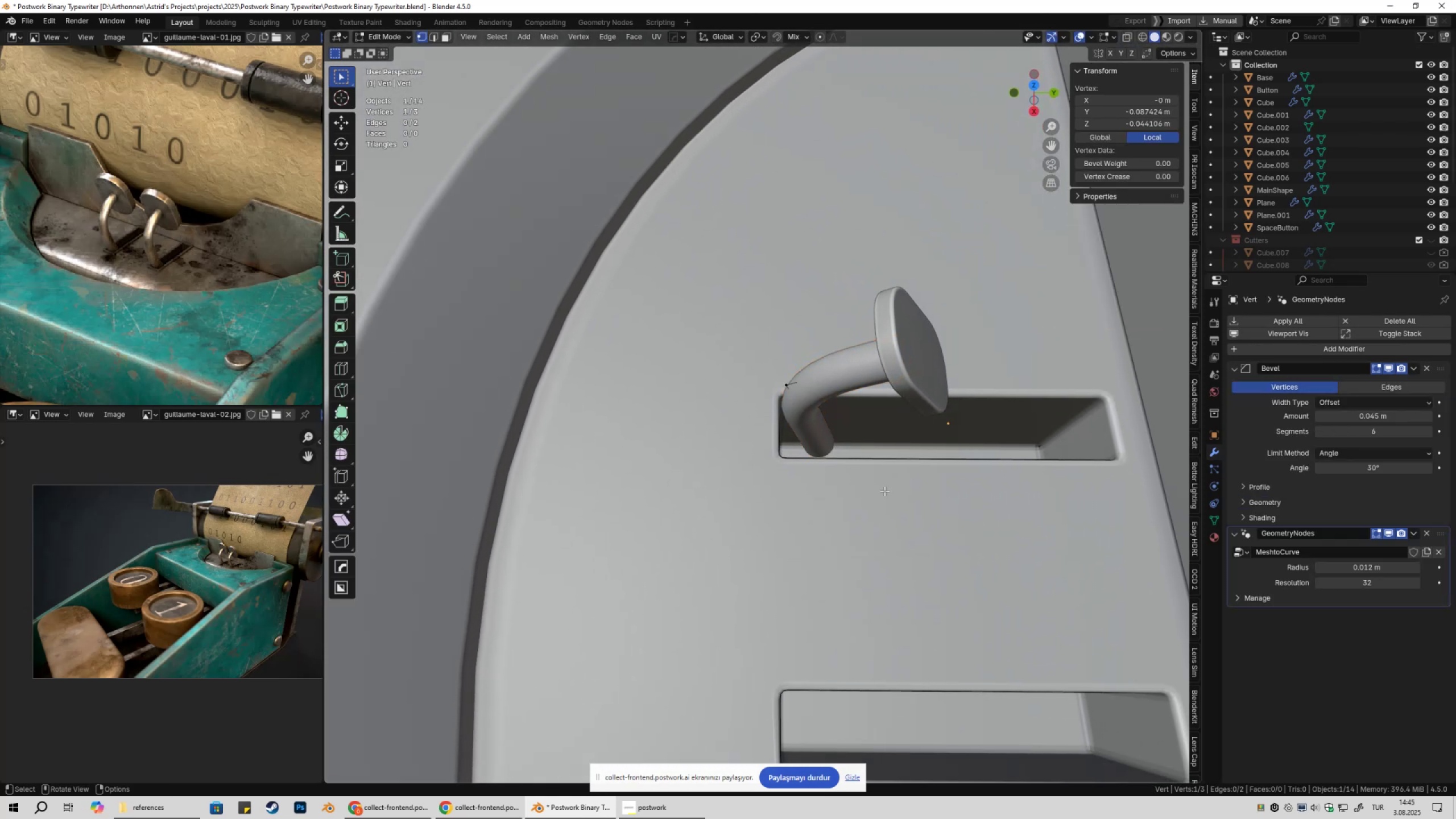 
type(z3gr)
key(Escape)
type(g)
 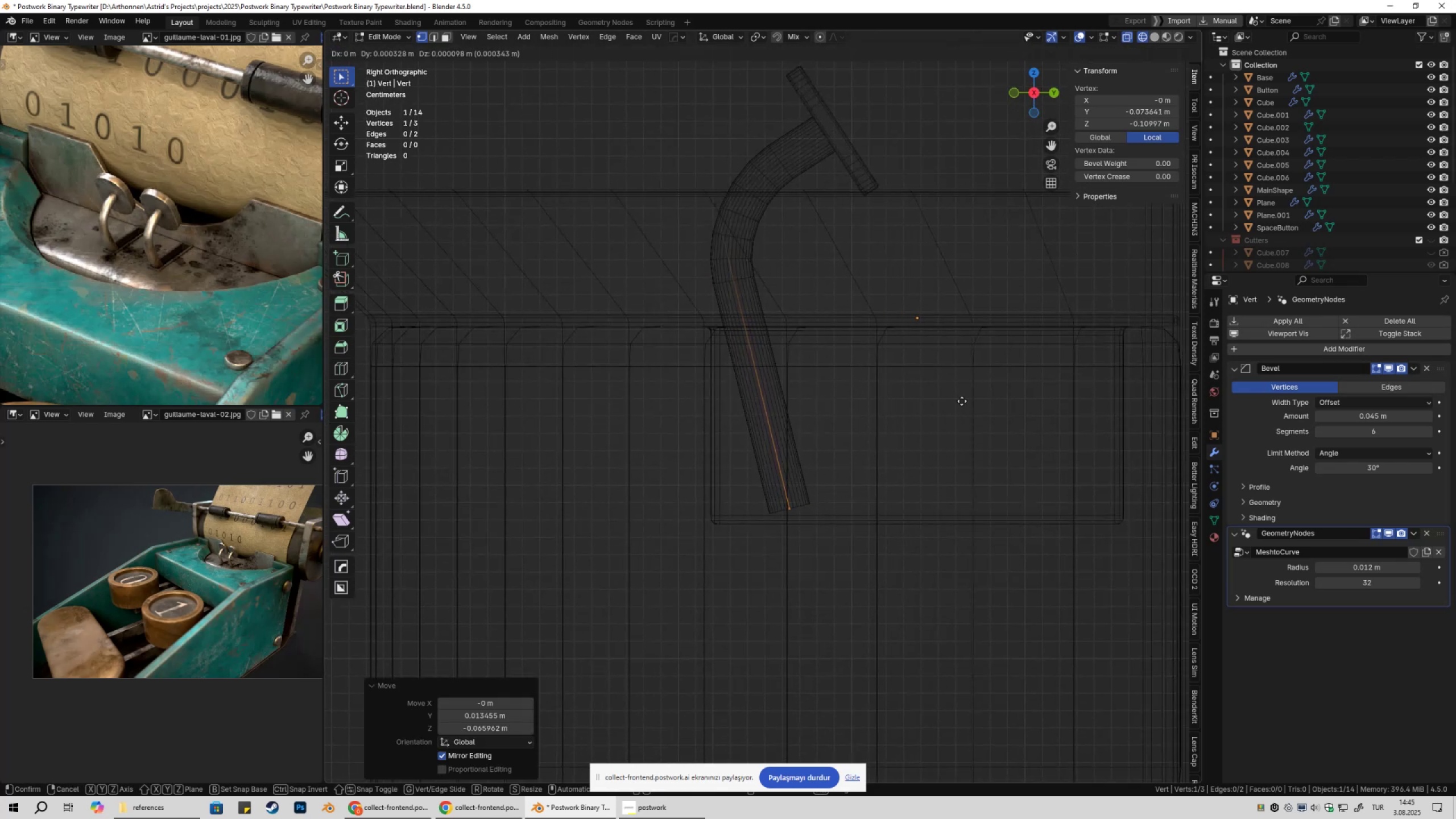 
left_click_drag(start_coordinate=[787, 441], to_coordinate=[872, 489])
 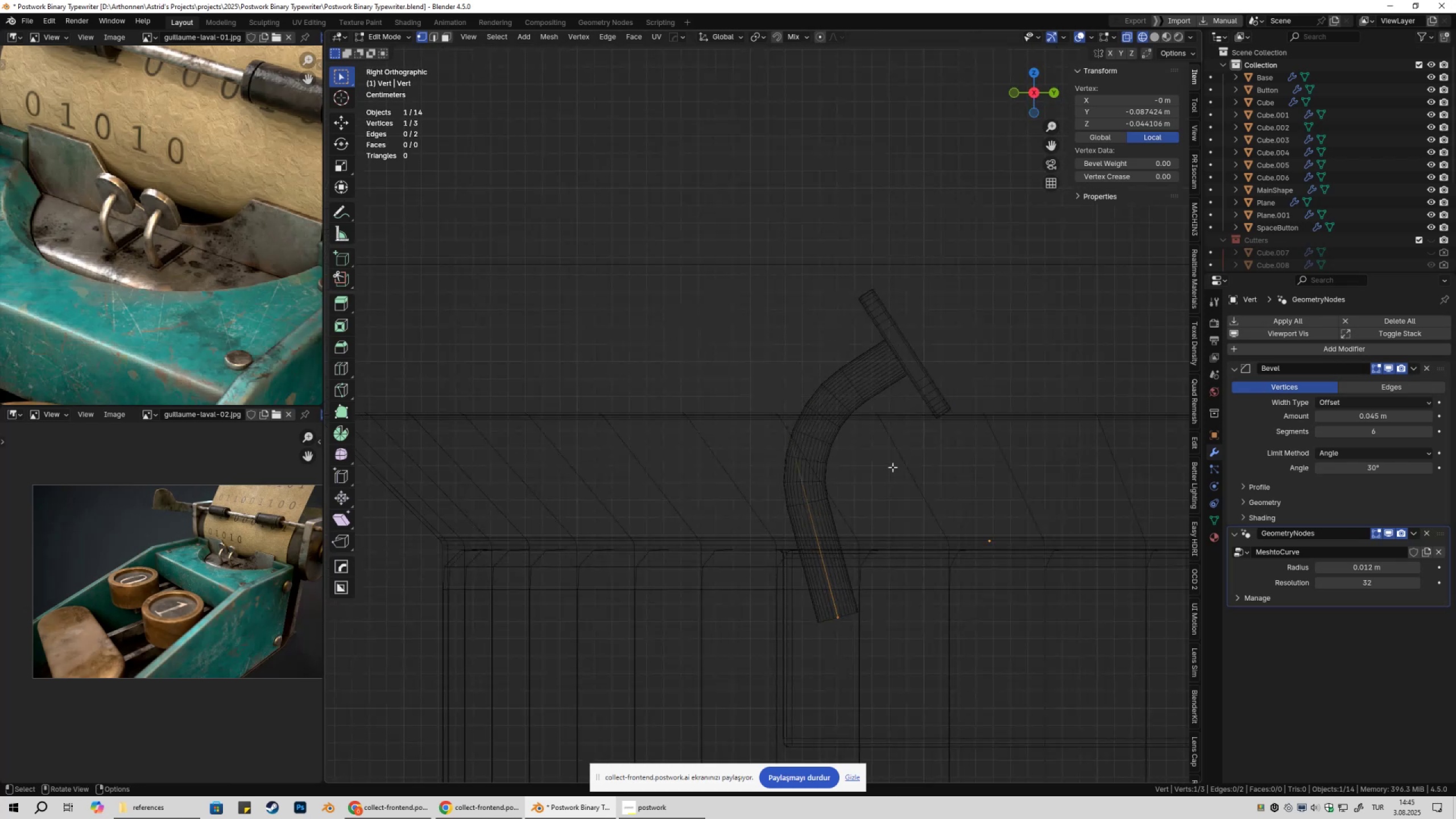 
hold_key(key=ShiftLeft, duration=0.84)
left_click([956, 399])
 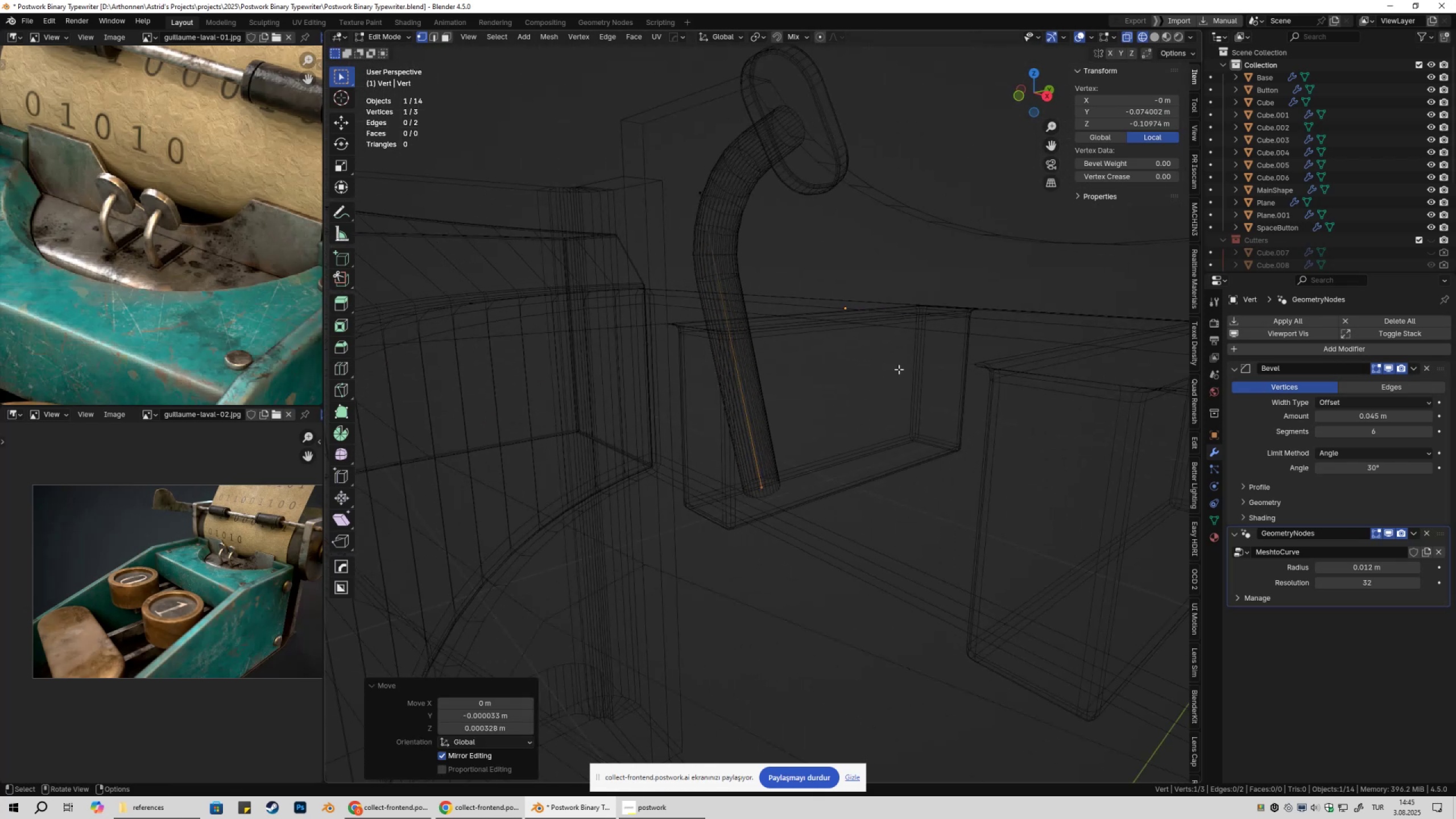 
scroll: coordinate [889, 316], scroll_direction: down, amount: 4.0
 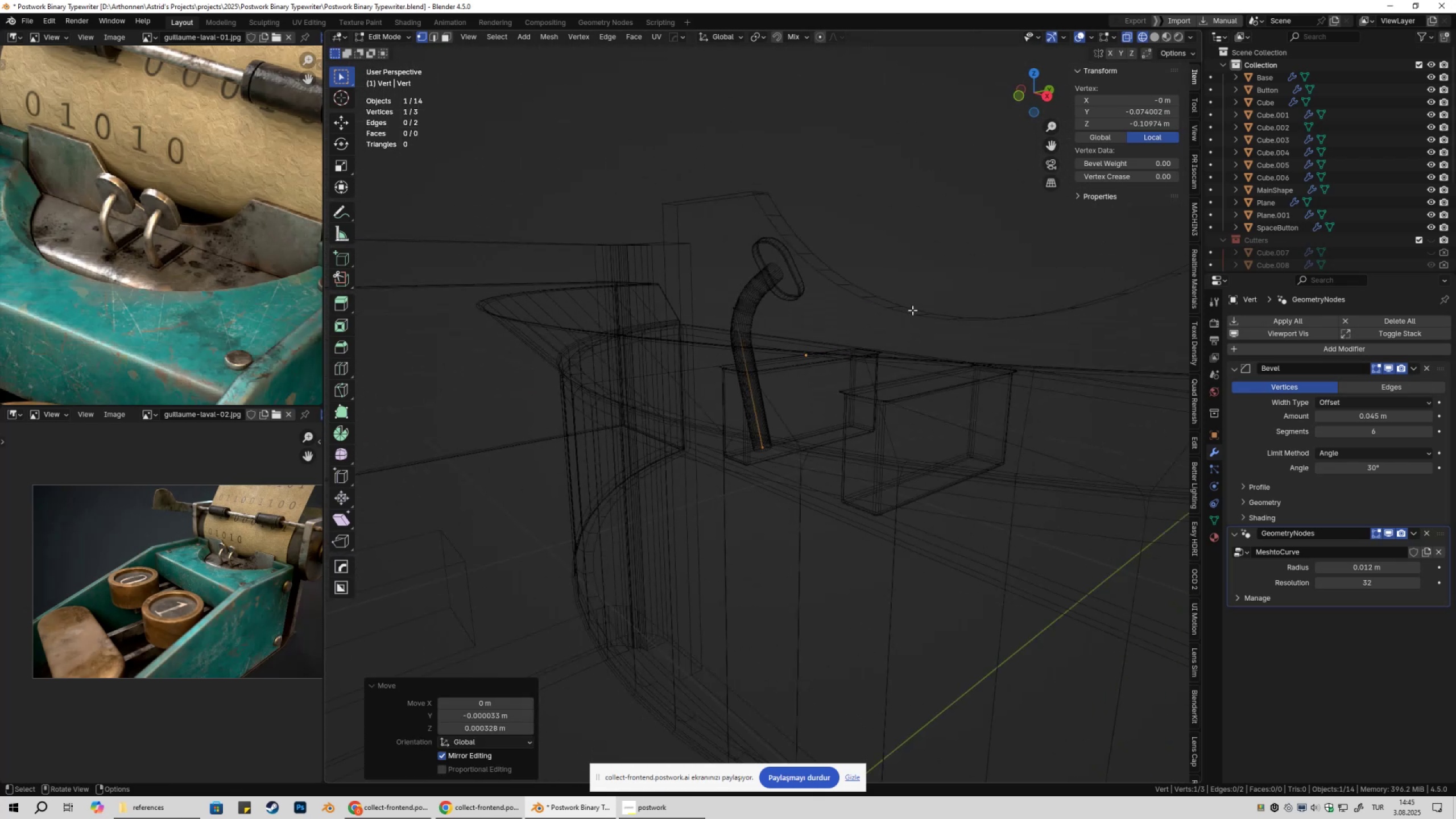 
key(Tab)
 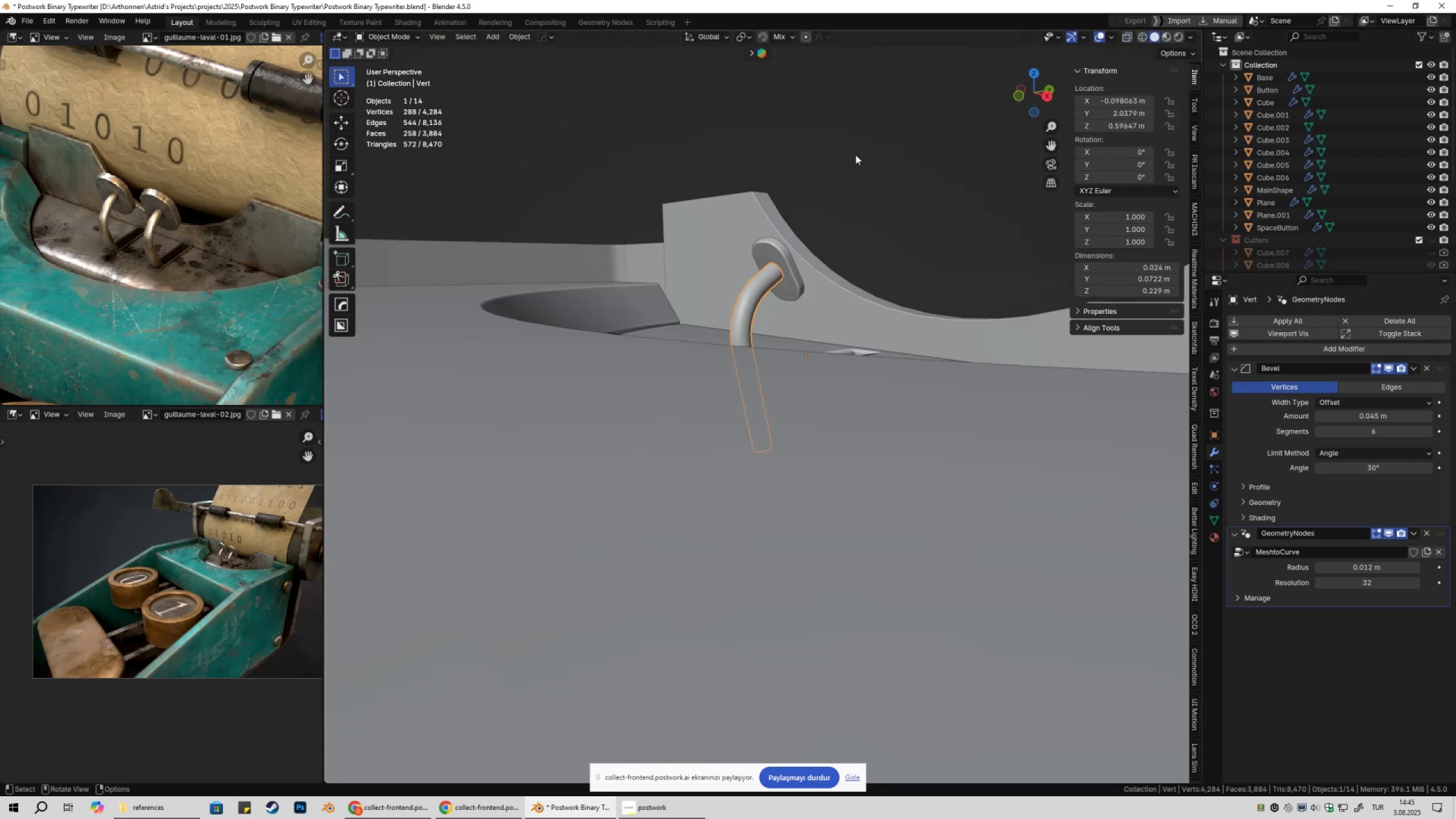 
key(Shift+ShiftLeft)
 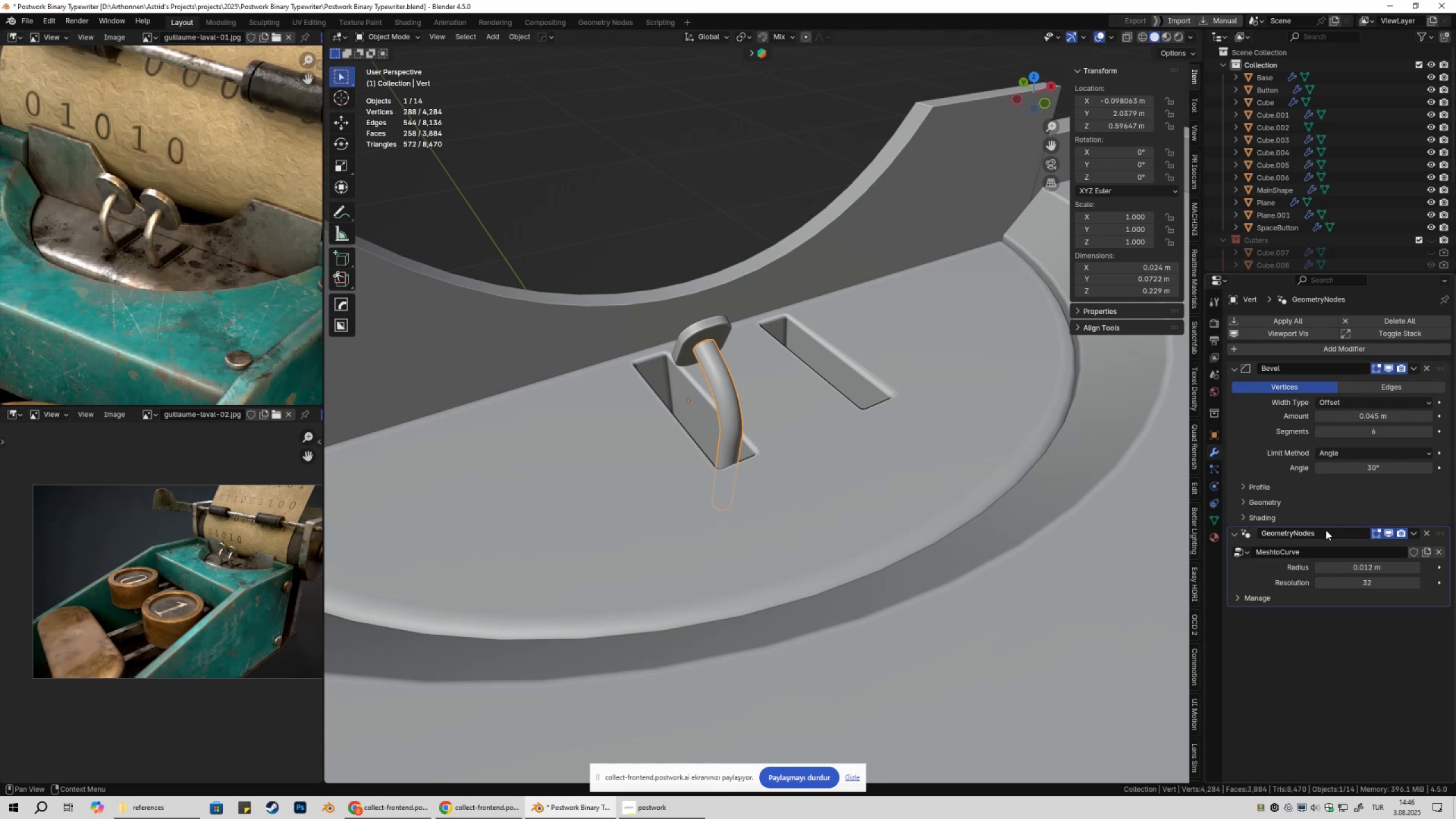 
hold_key(key=ShiftLeft, duration=0.71)
 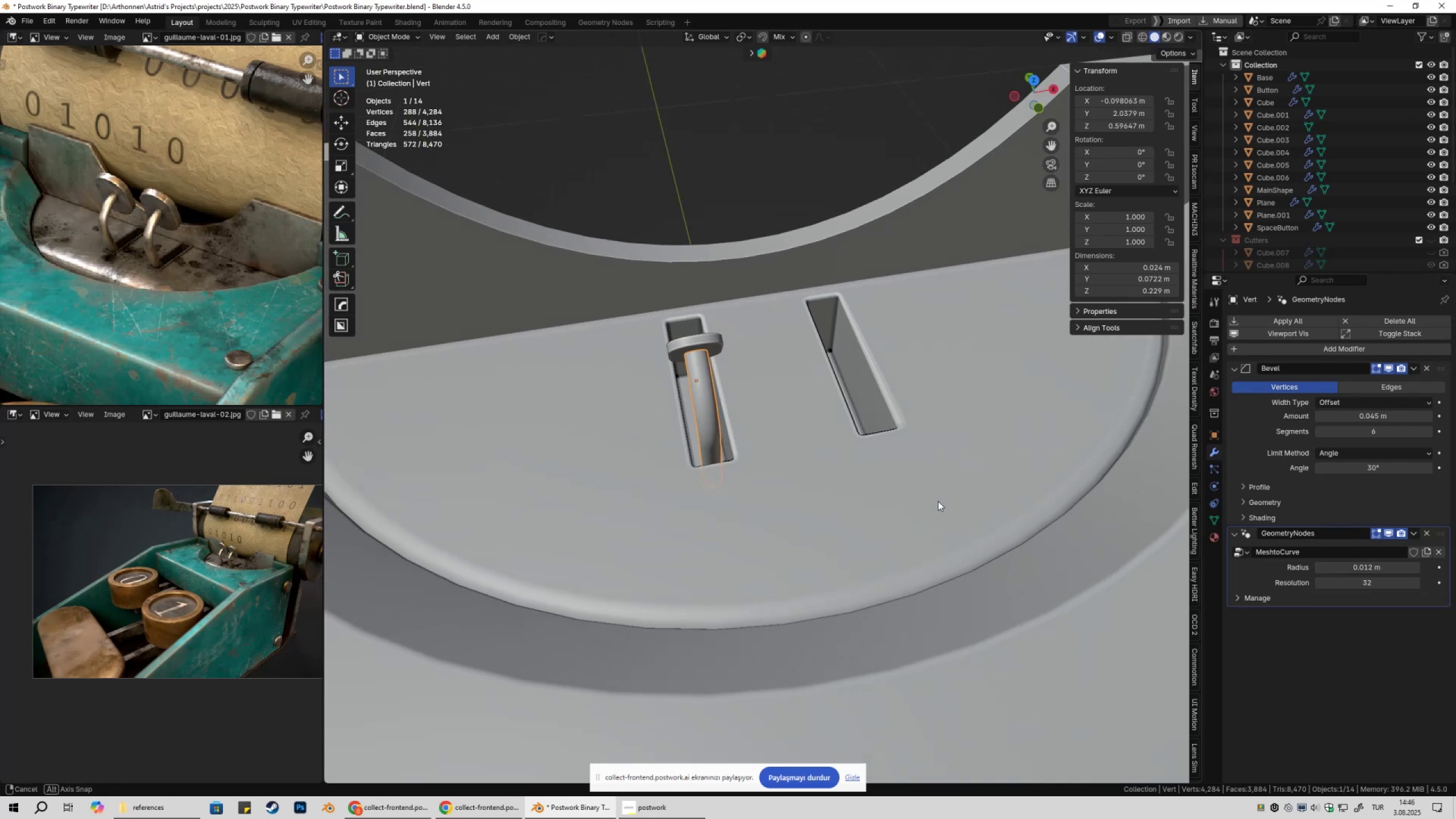 
scroll: coordinate [820, 495], scroll_direction: up, amount: 2.0
 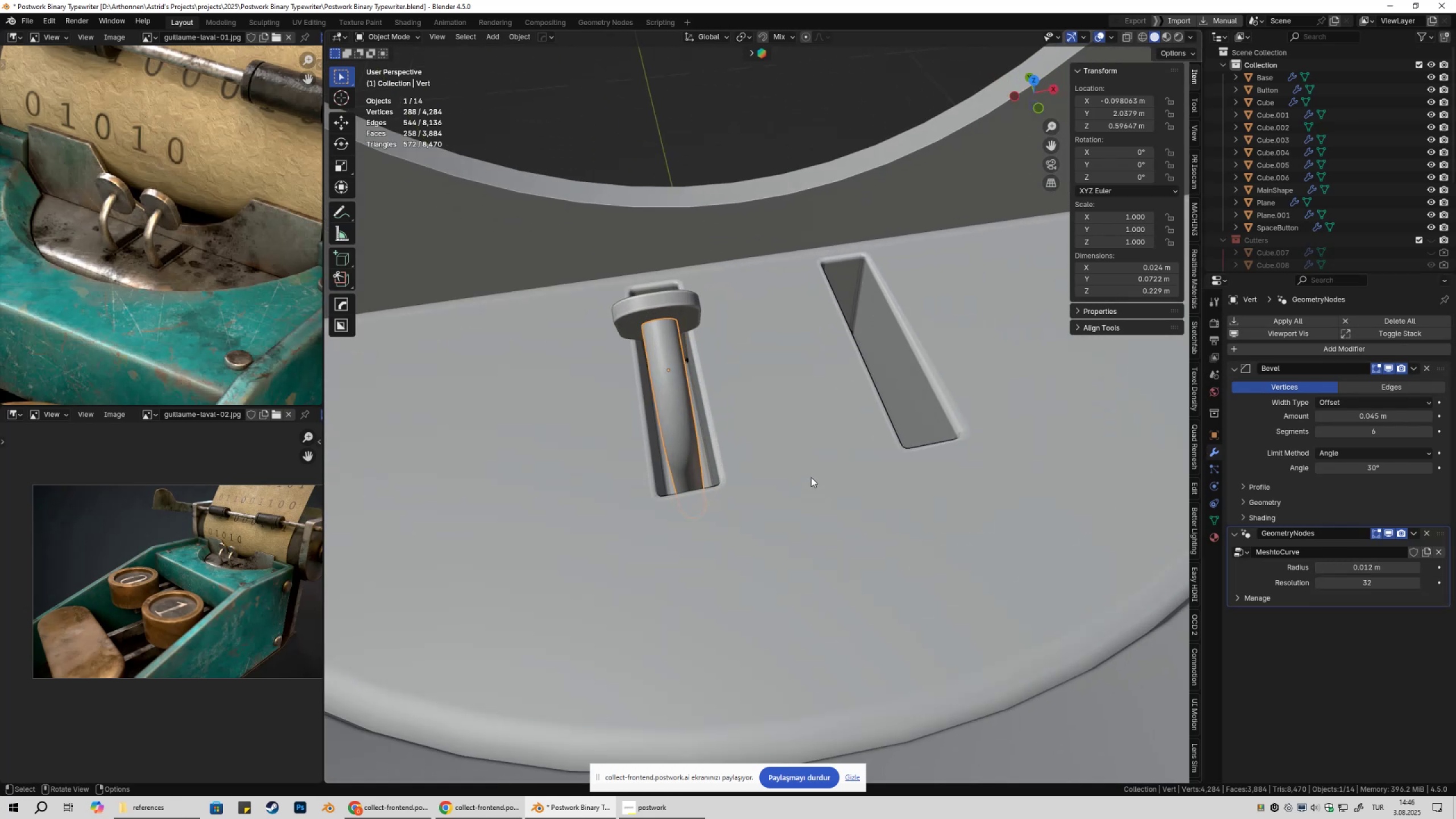 
key(Shift+ShiftLeft)
 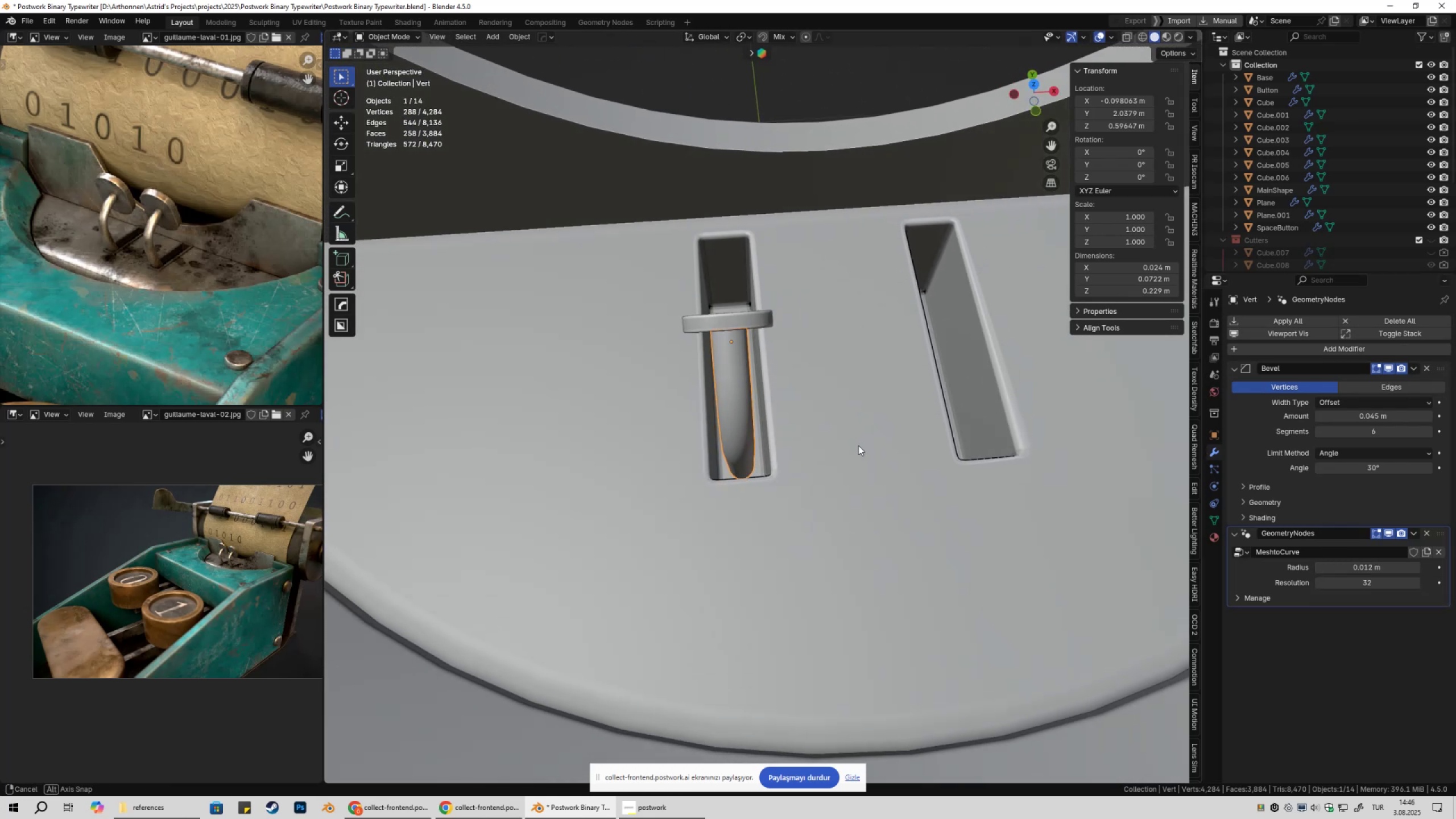 
hold_key(key=ShiftLeft, duration=1.5)
left_click_drag(start_coordinate=[1376, 565], to_coordinate=[217, 565])
 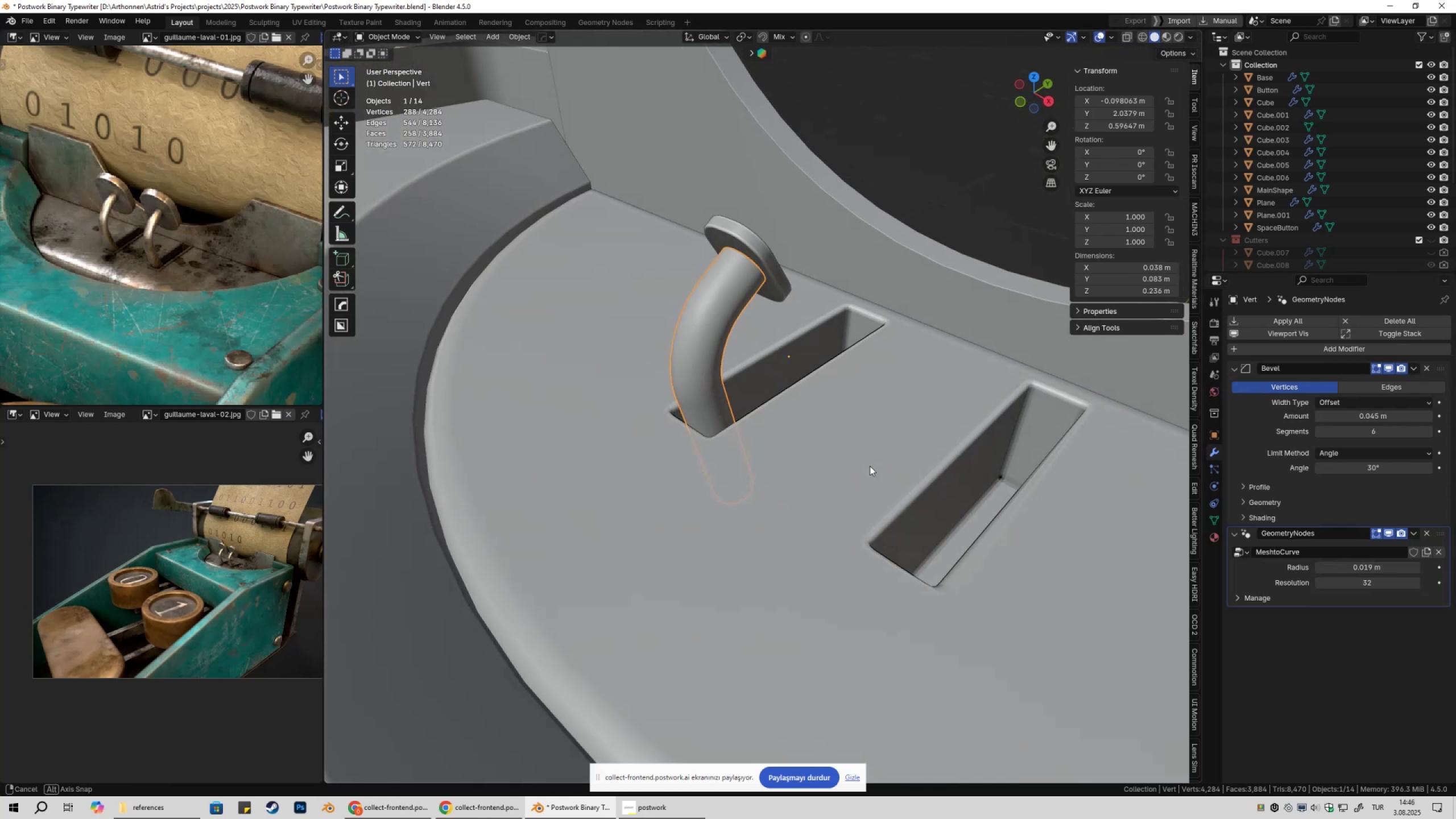 
hold_key(key=ShiftLeft, duration=1.37)
 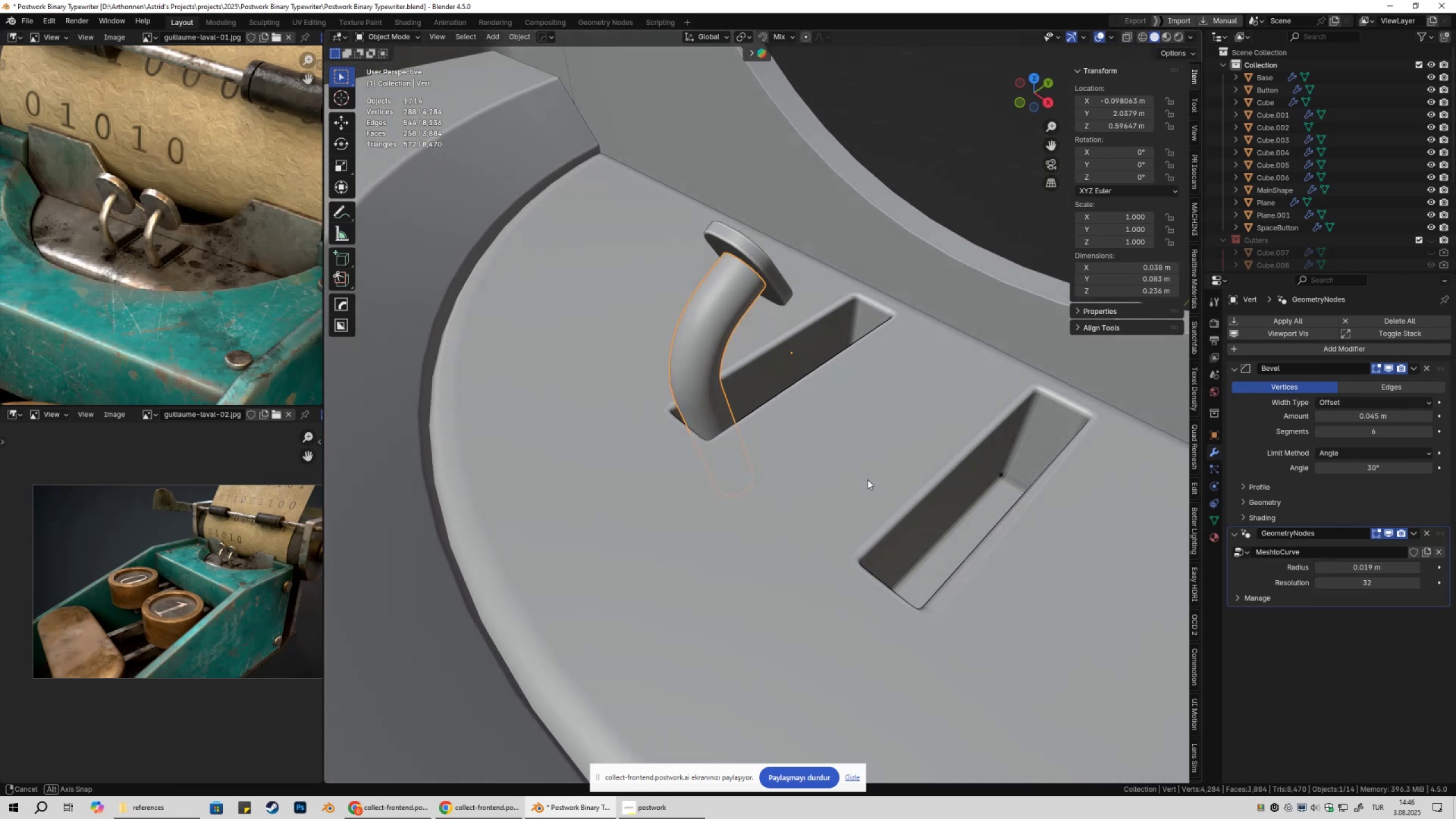 
key(Shift+ShiftLeft)
 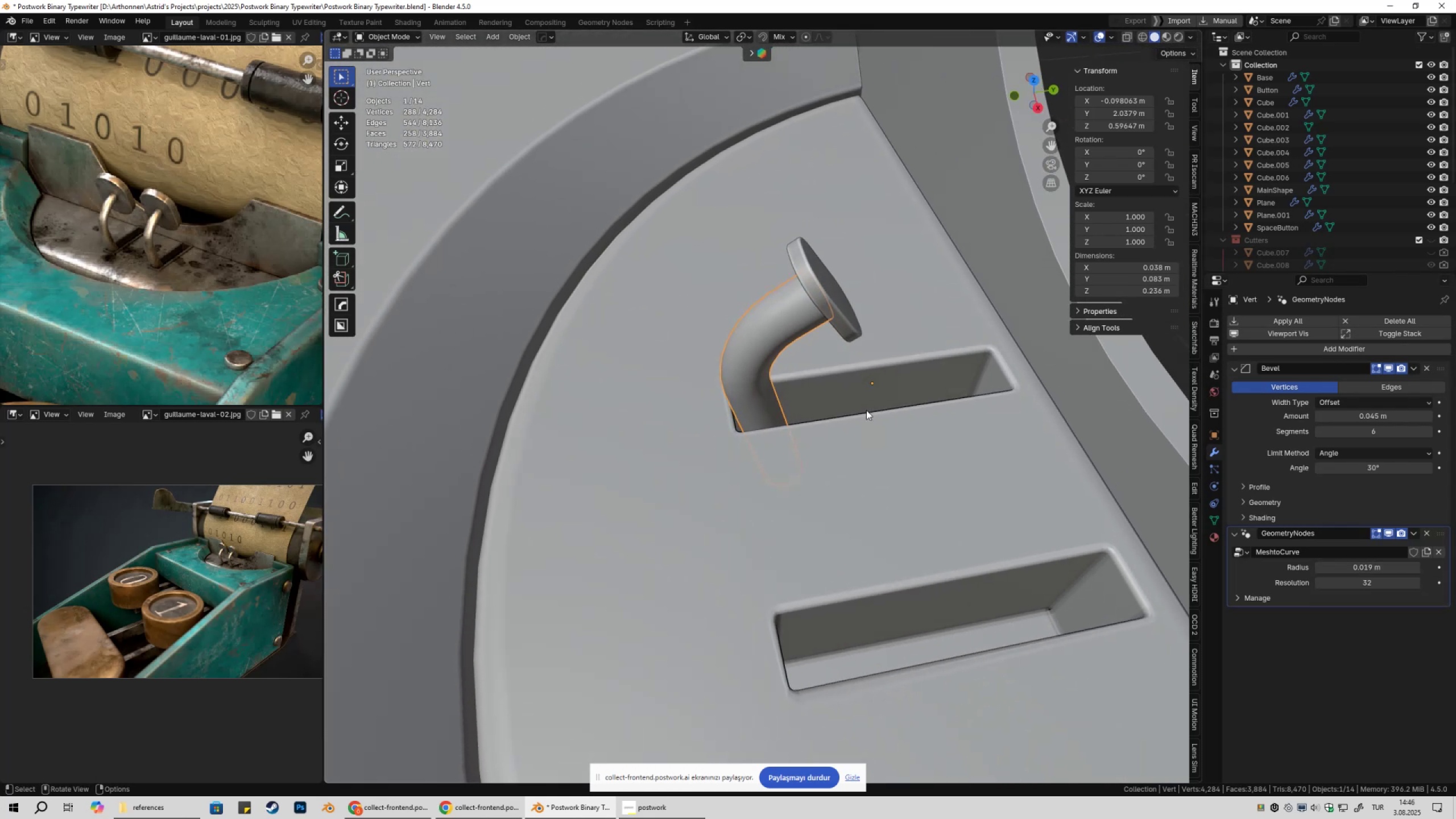 
key(Shift+ShiftLeft)
 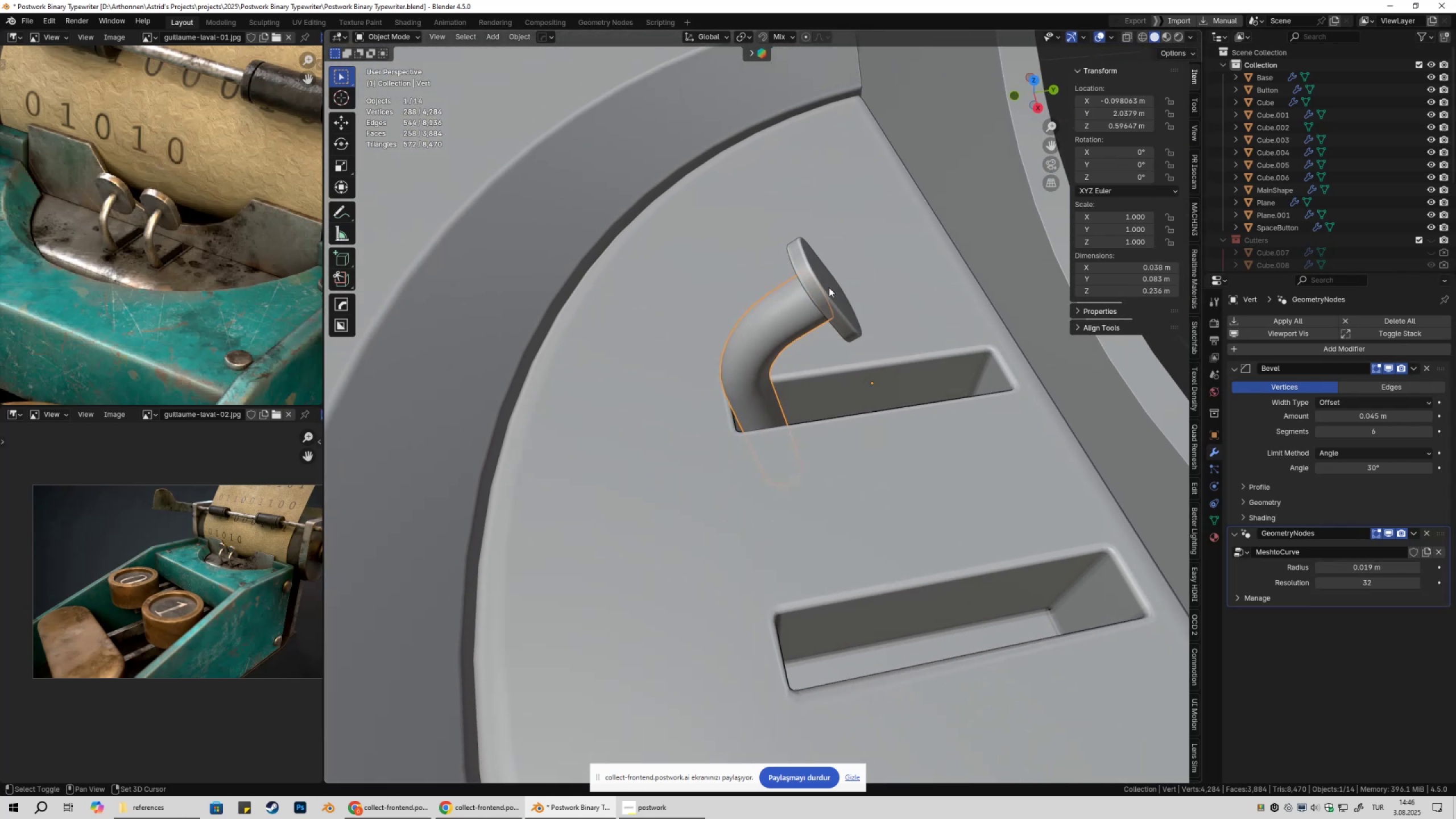 
left_click([829, 287])
 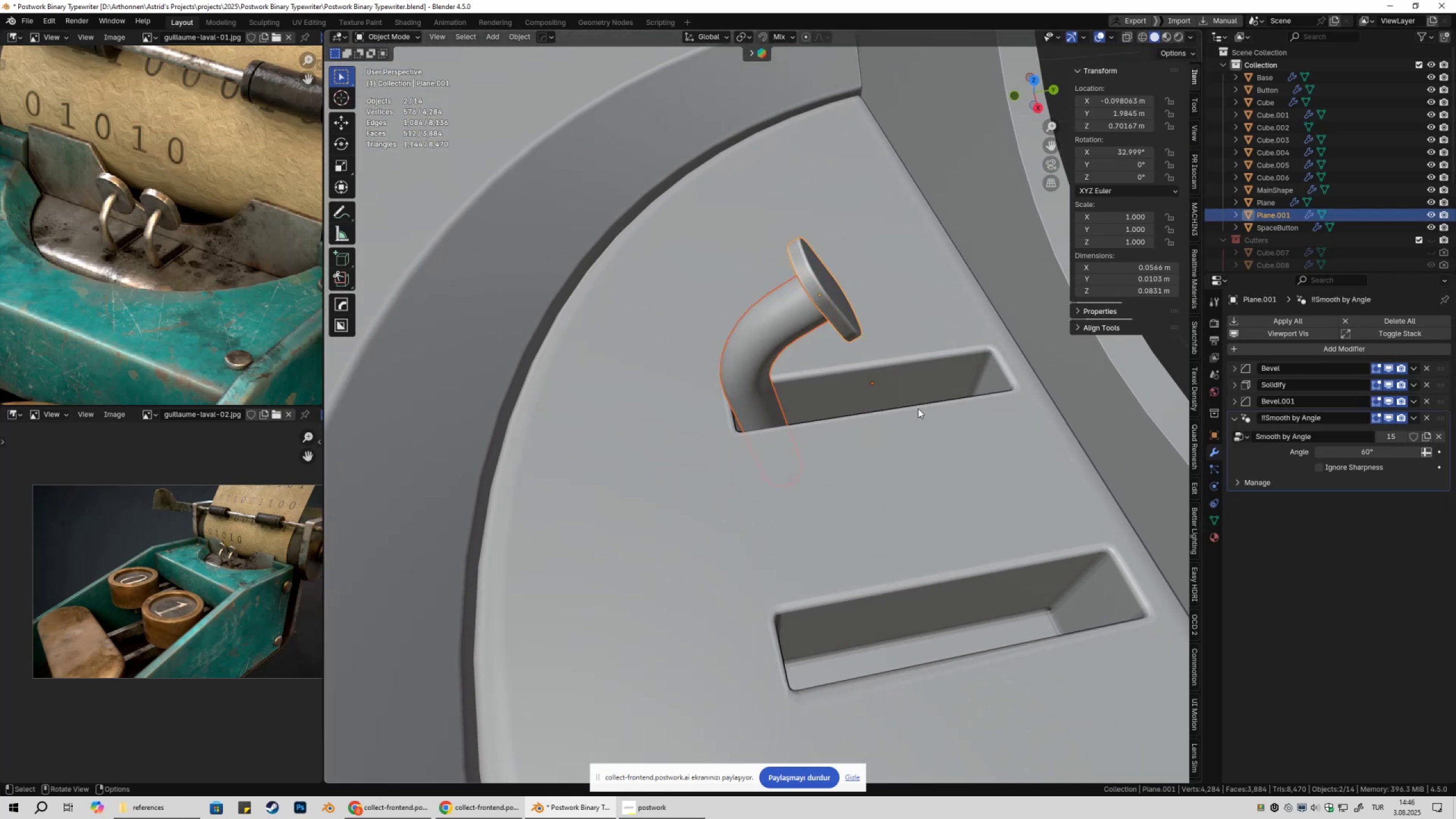 
type(gxy)
 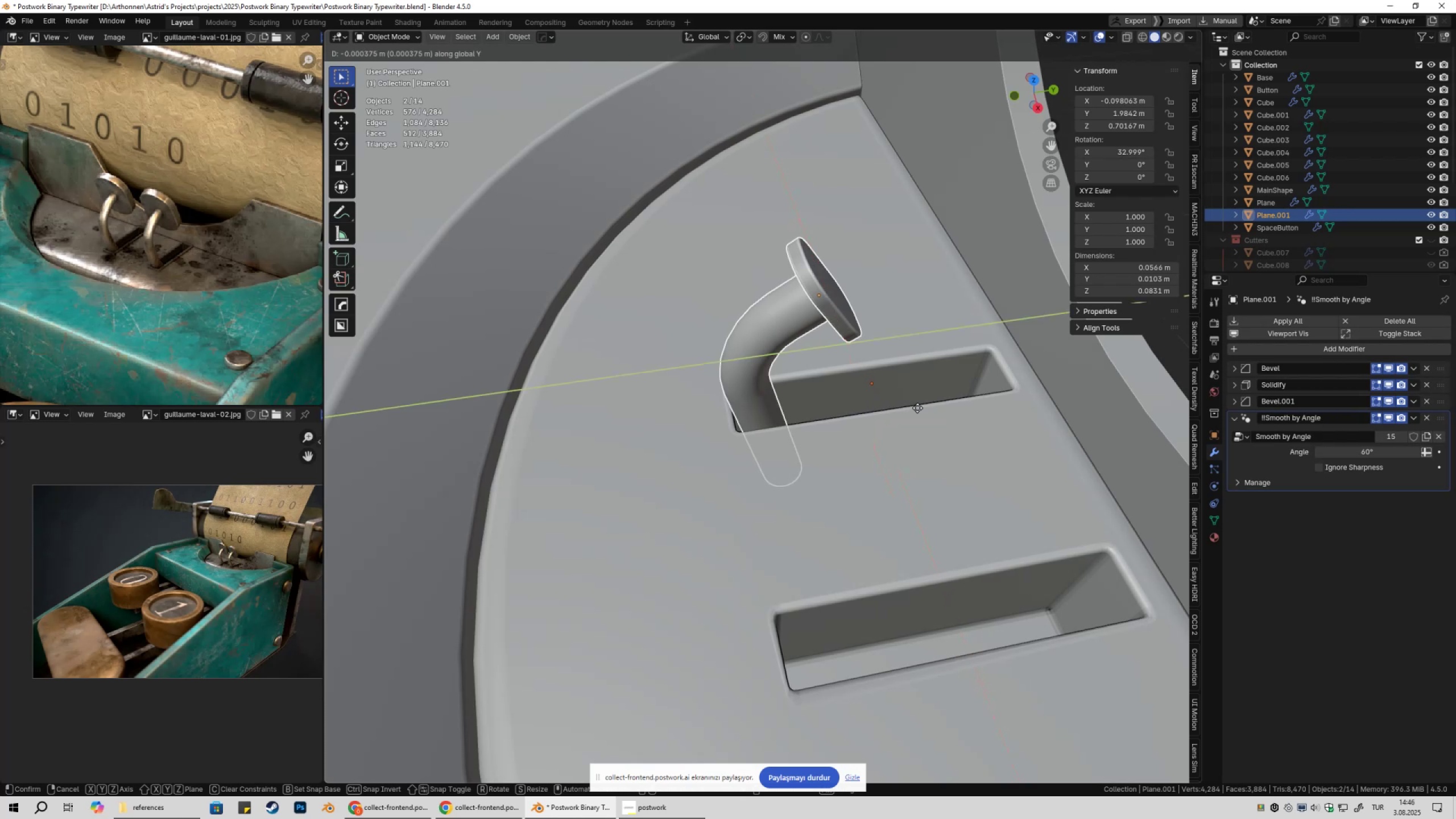 
hold_key(key=ShiftLeft, duration=1.5)
 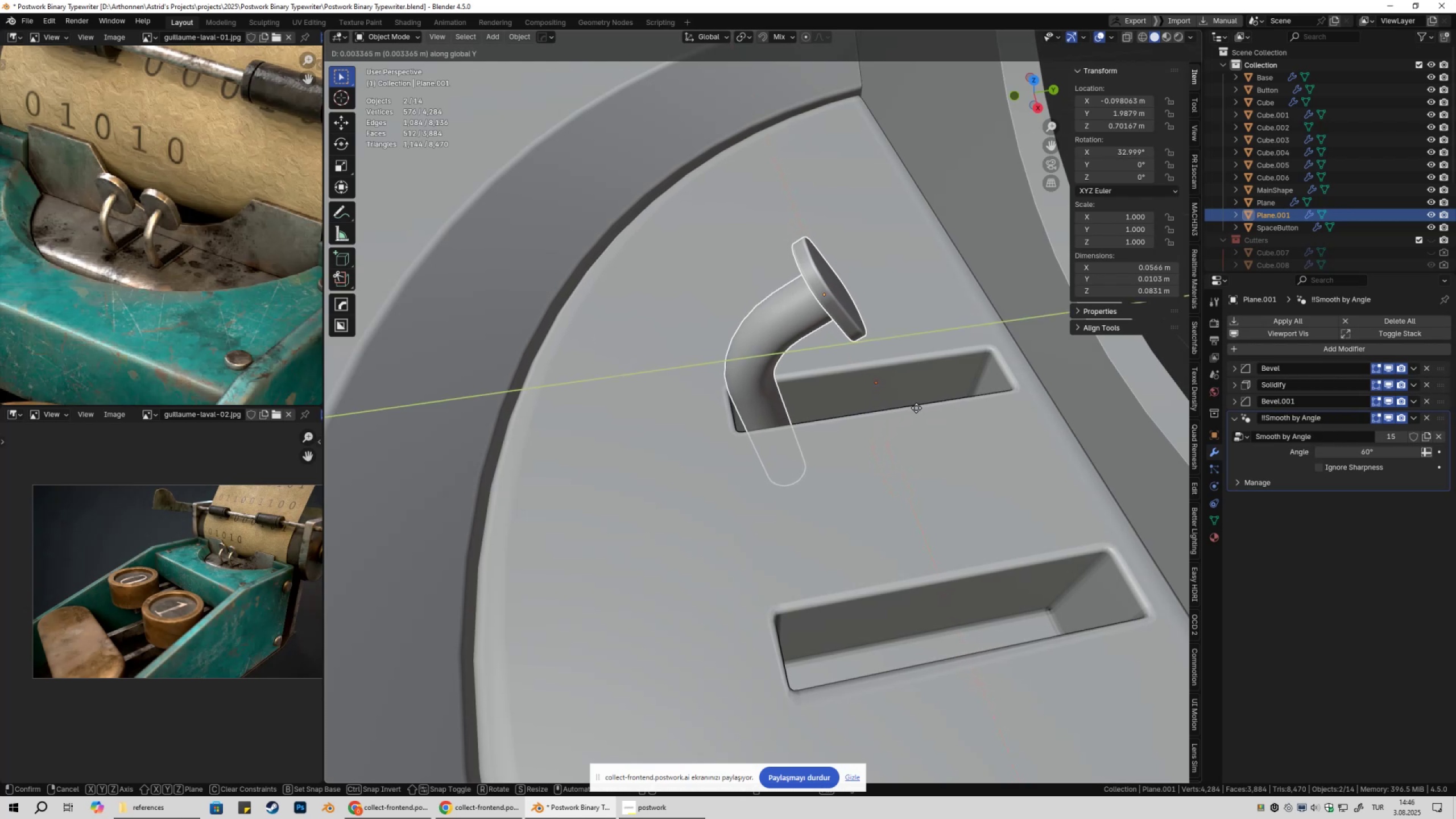 
hold_key(key=ShiftLeft, duration=1.21)
left_click([941, 409])
 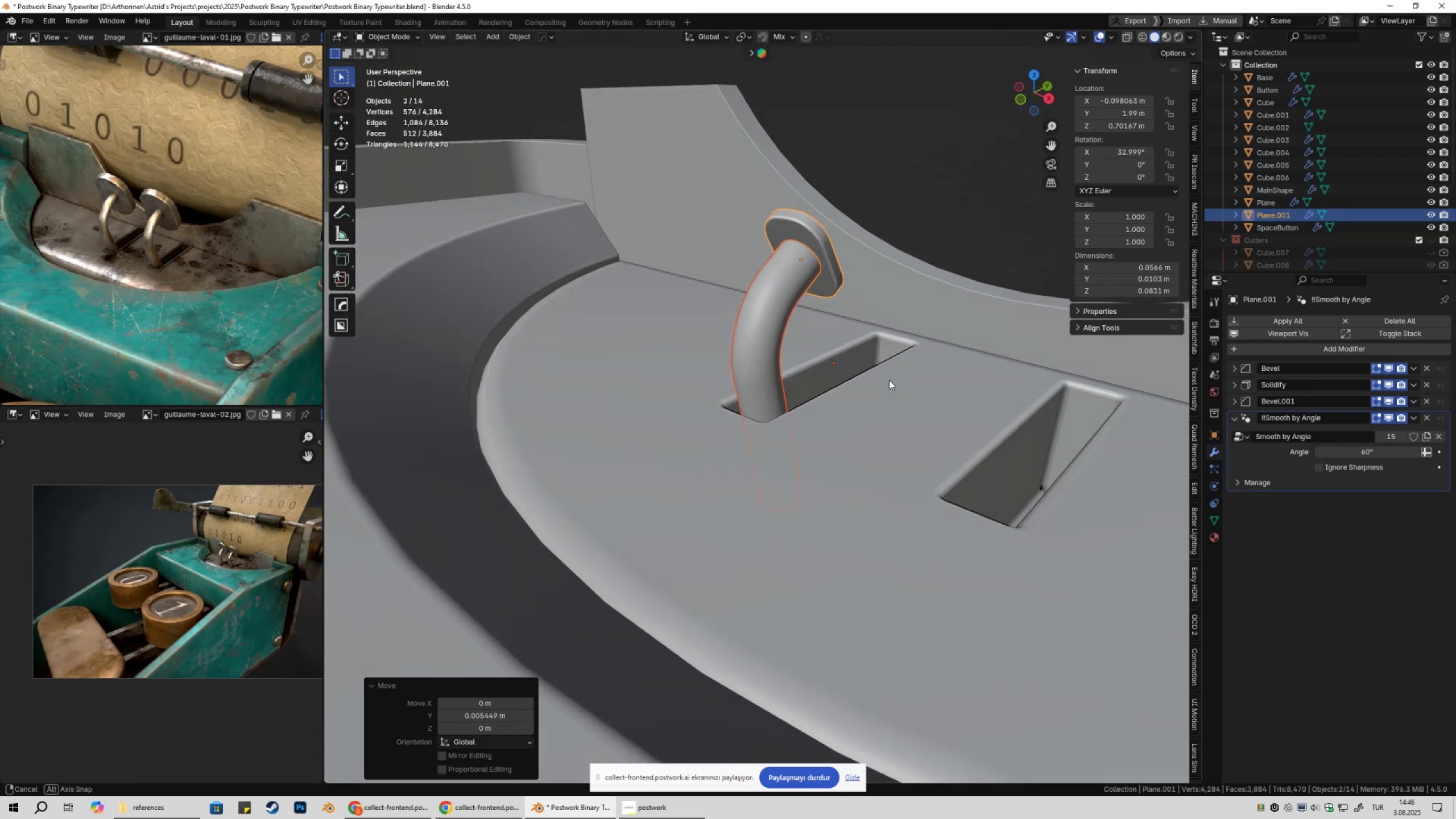 
scroll: coordinate [882, 354], scroll_direction: down, amount: 11.0
 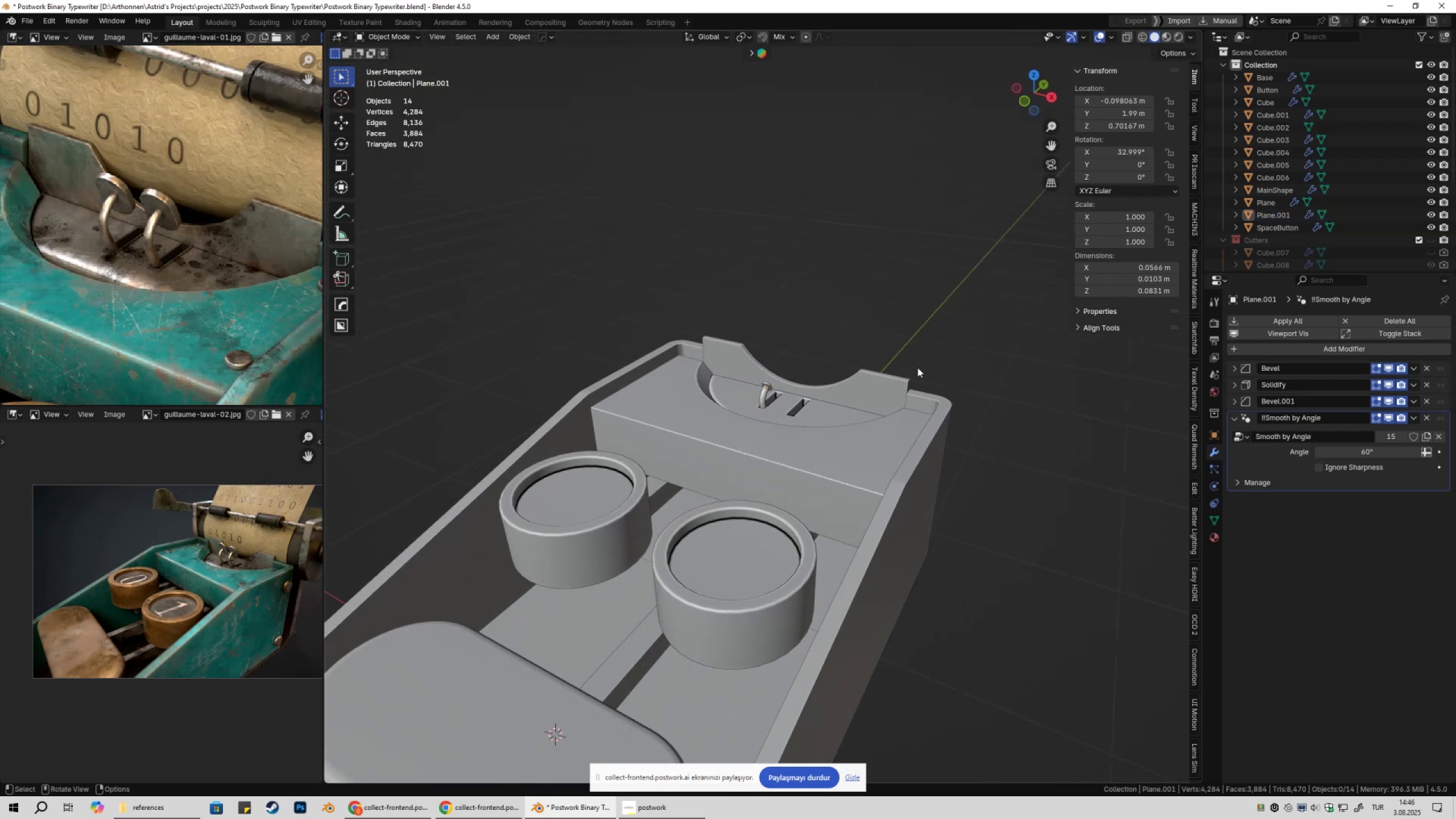 
key(Shift+ShiftLeft)
 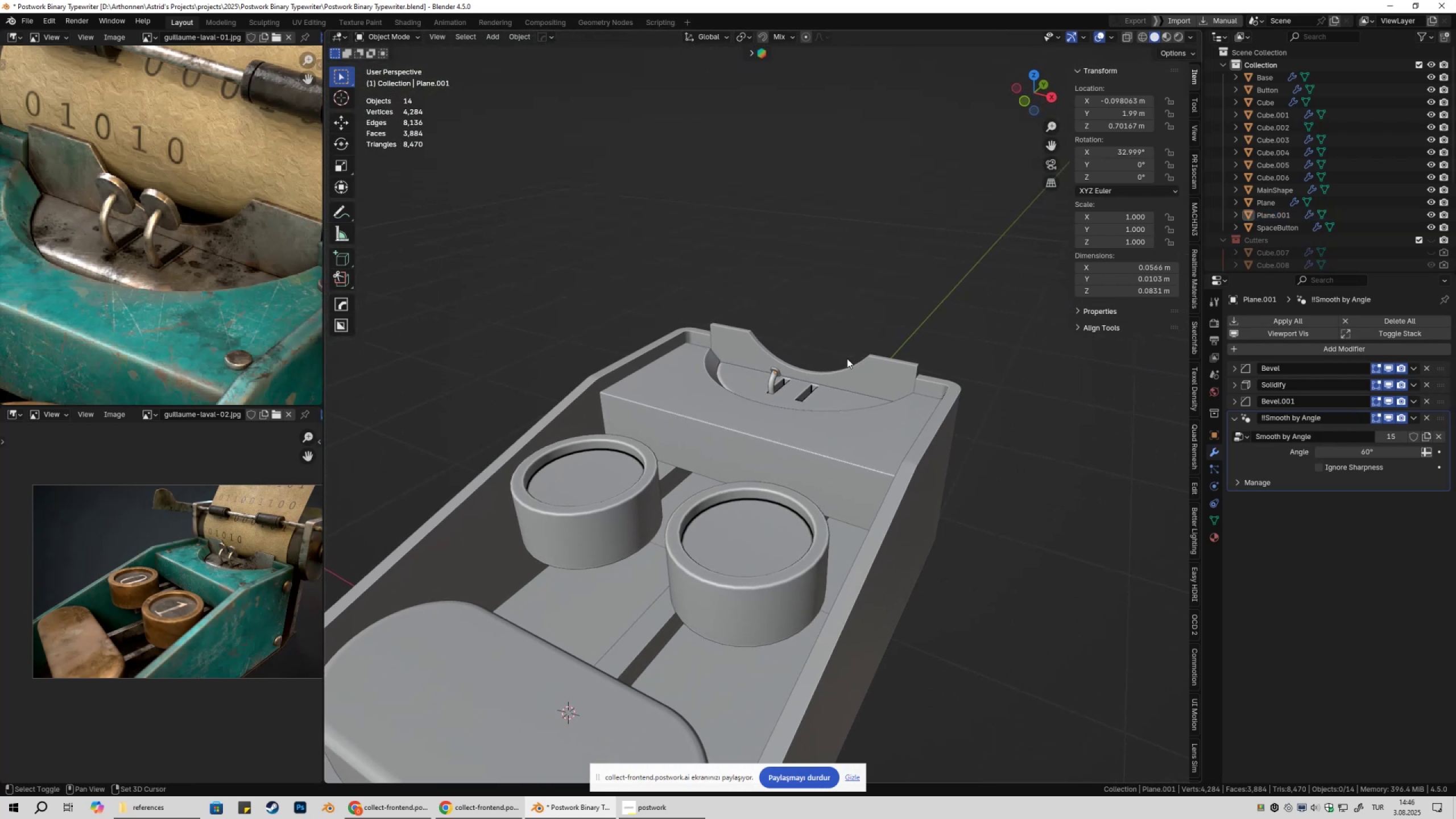 
scroll: coordinate [839, 376], scroll_direction: up, amount: 8.0
 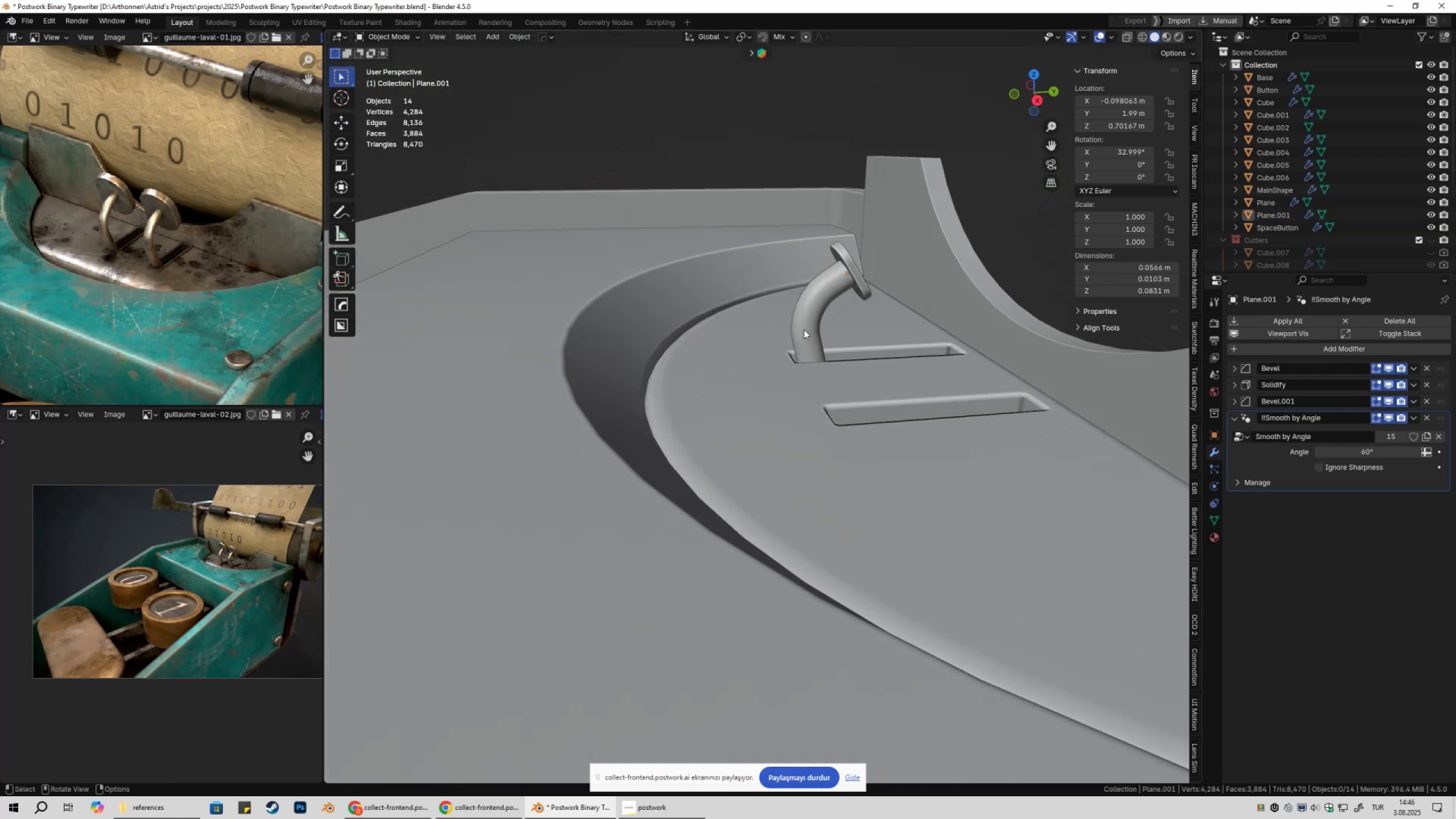 
left_click([824, 308])
 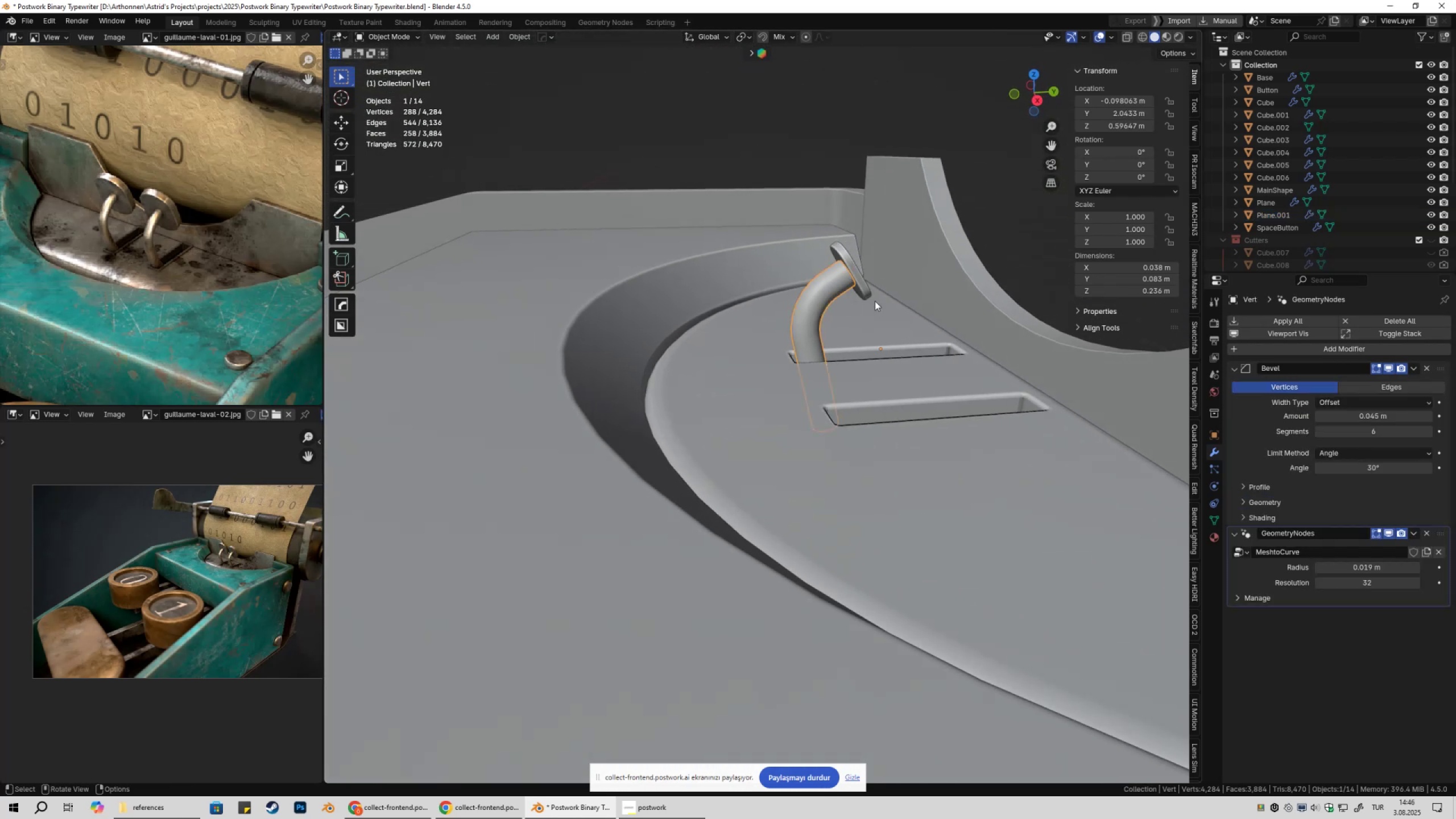 
hold_key(key=ShiftLeft, duration=0.35)
 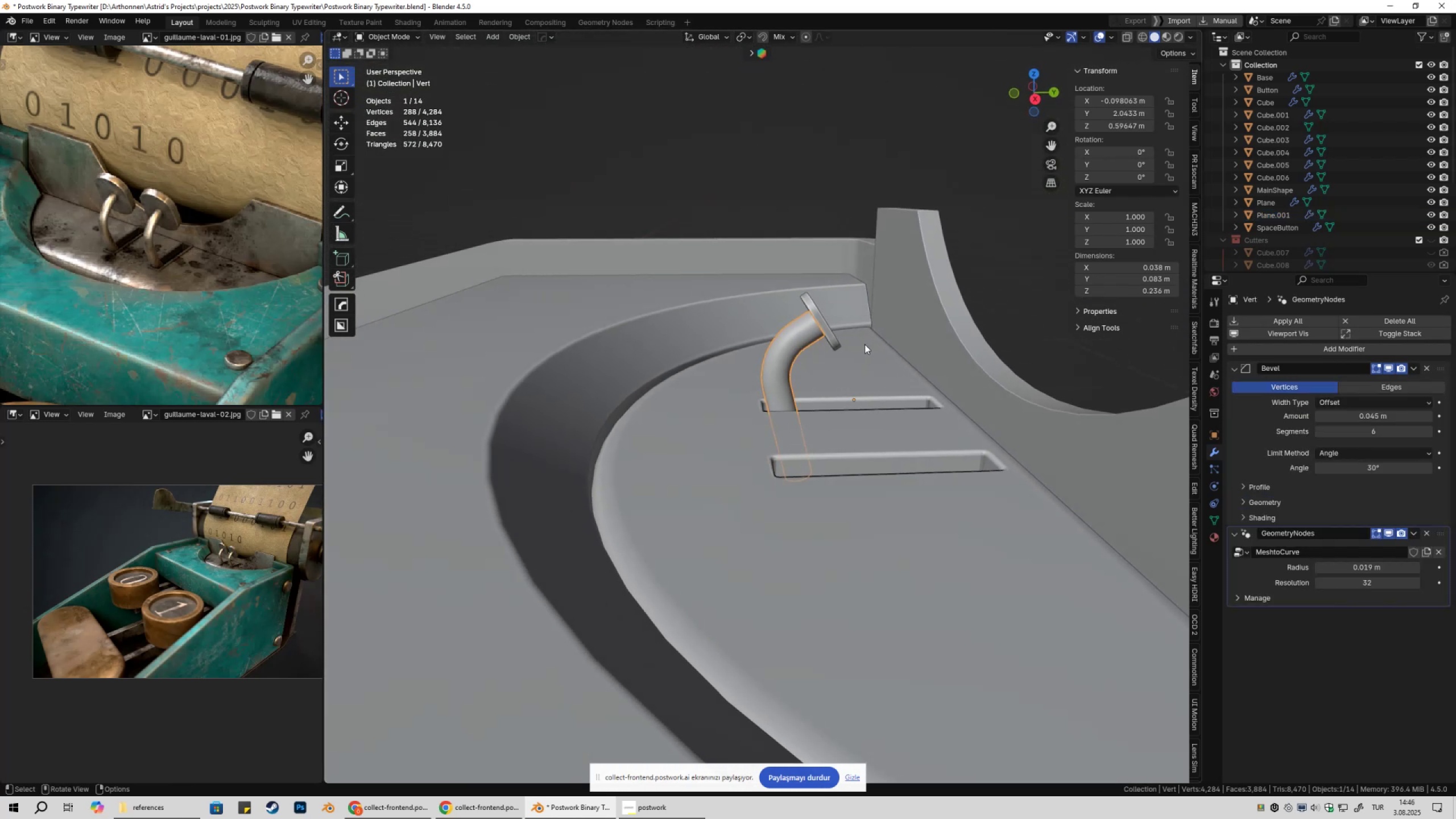 
type(3)
key(Tab)
type(zgzz)
key(Escape)
type(g)
 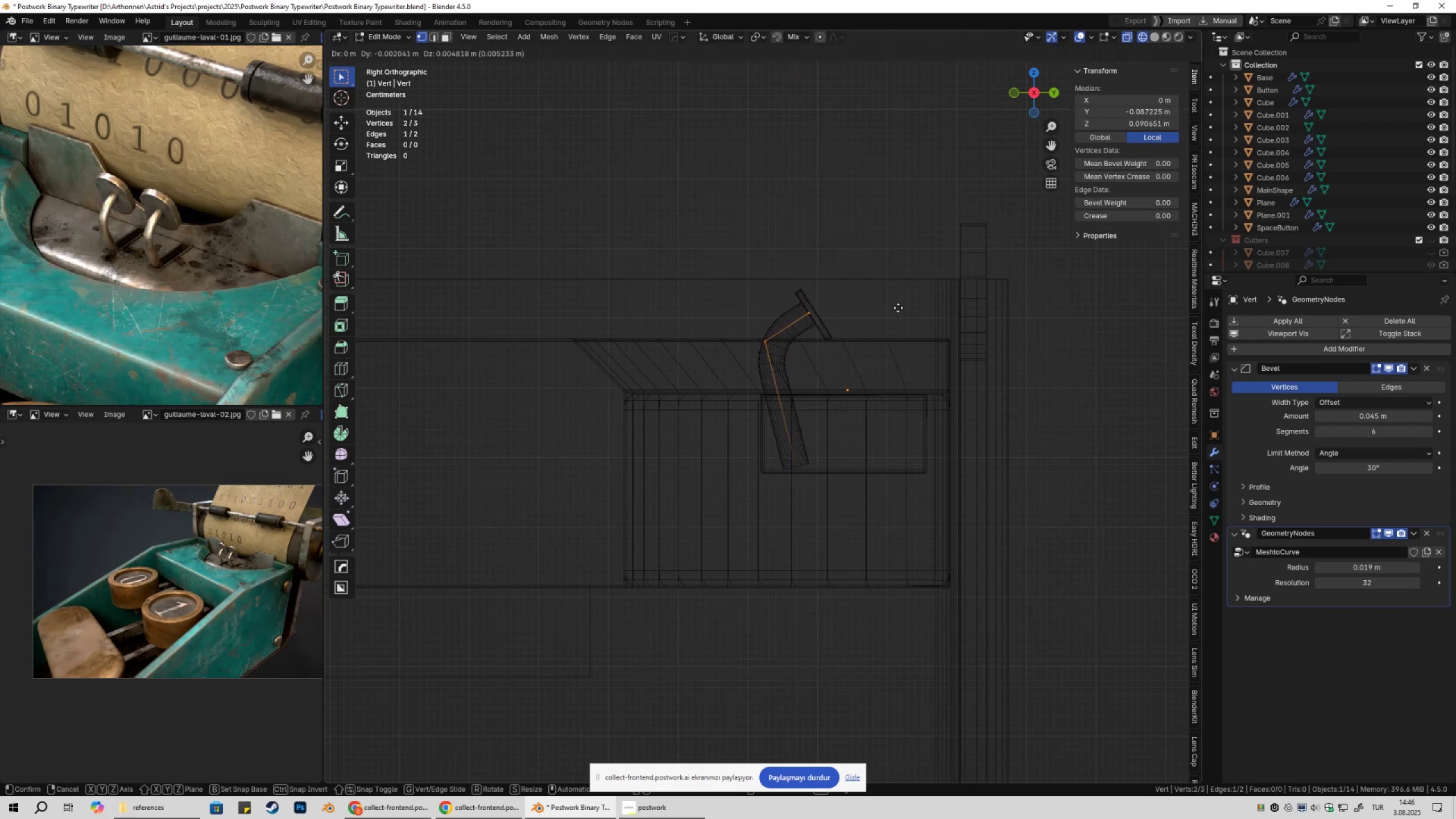 
left_click_drag(start_coordinate=[705, 235], to_coordinate=[902, 413])
 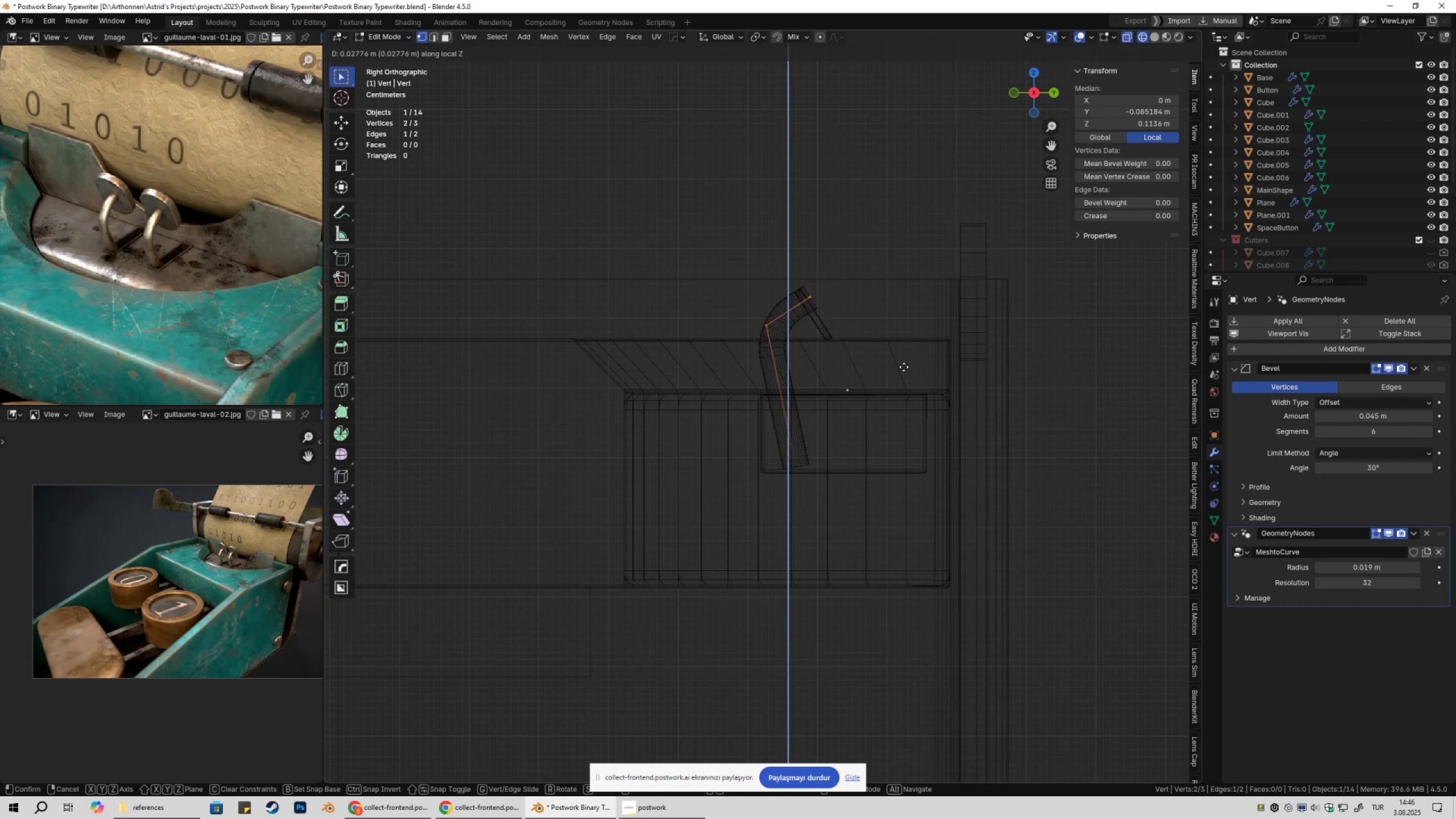 
hold_key(key=ShiftLeft, duration=1.53)
 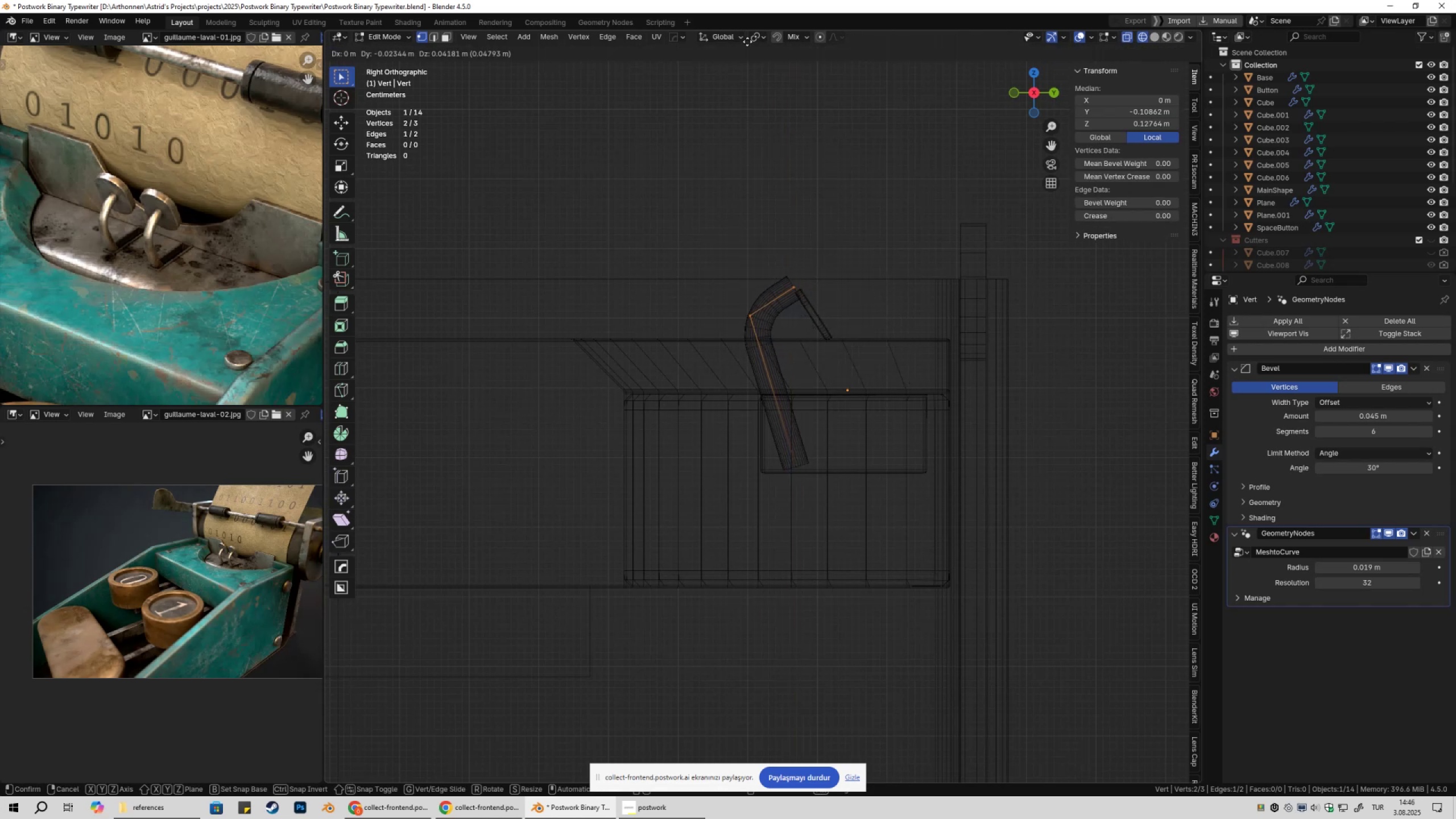 
hold_key(key=ShiftLeft, duration=1.52)
 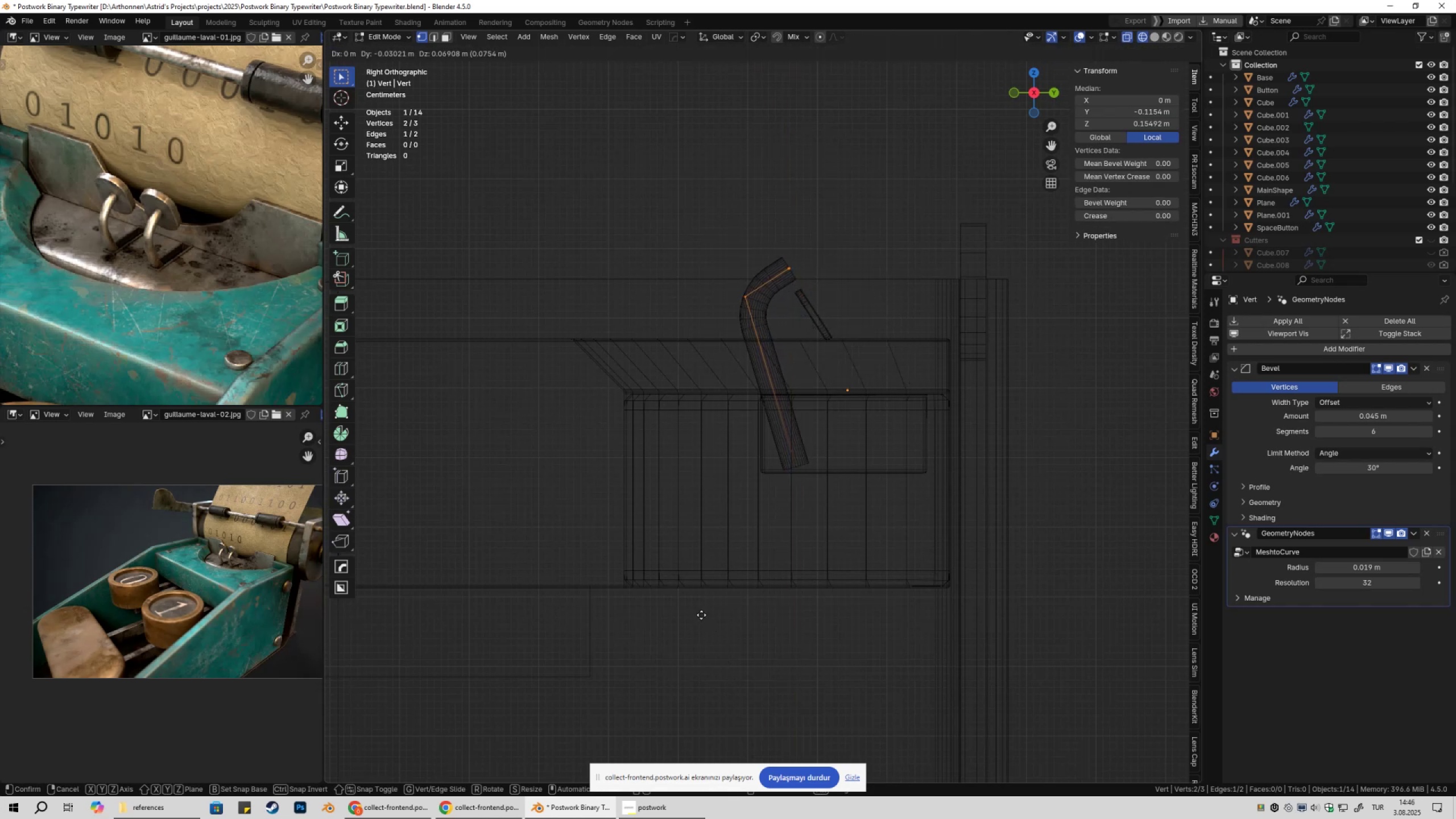 
hold_key(key=ShiftLeft, duration=1.52)
 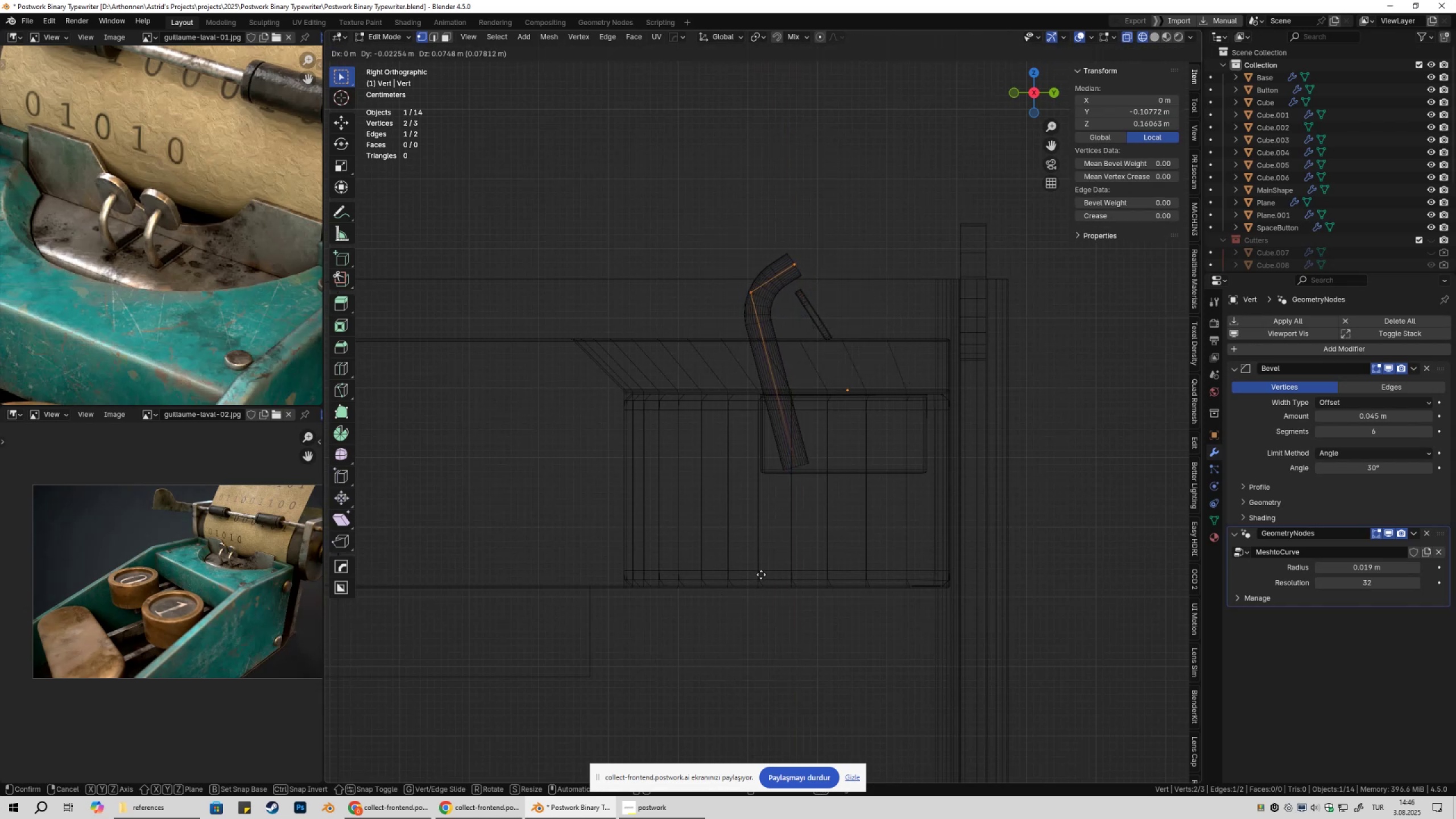 
hold_key(key=ShiftLeft, duration=1.52)
 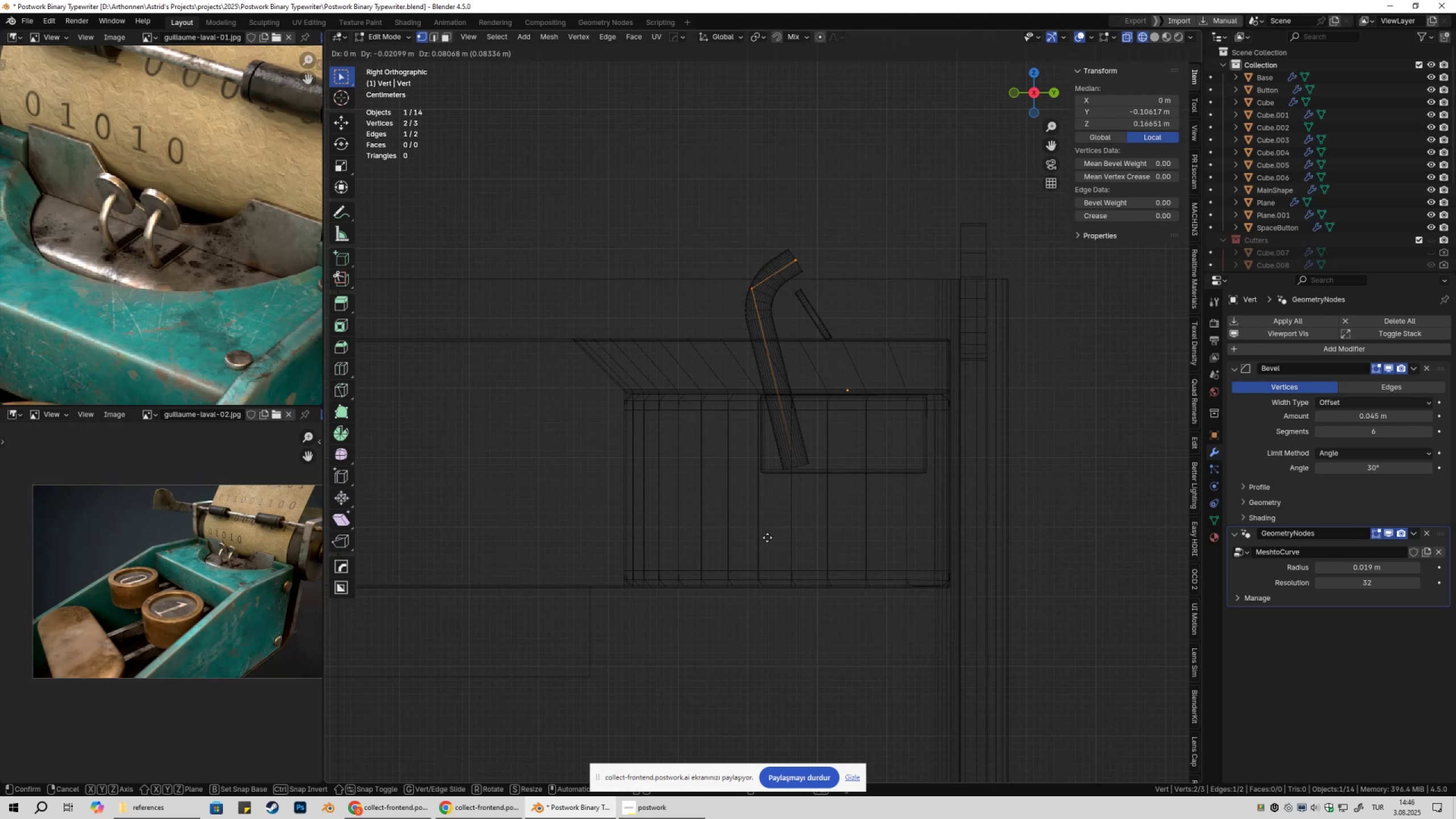 
hold_key(key=ShiftLeft, duration=1.52)
 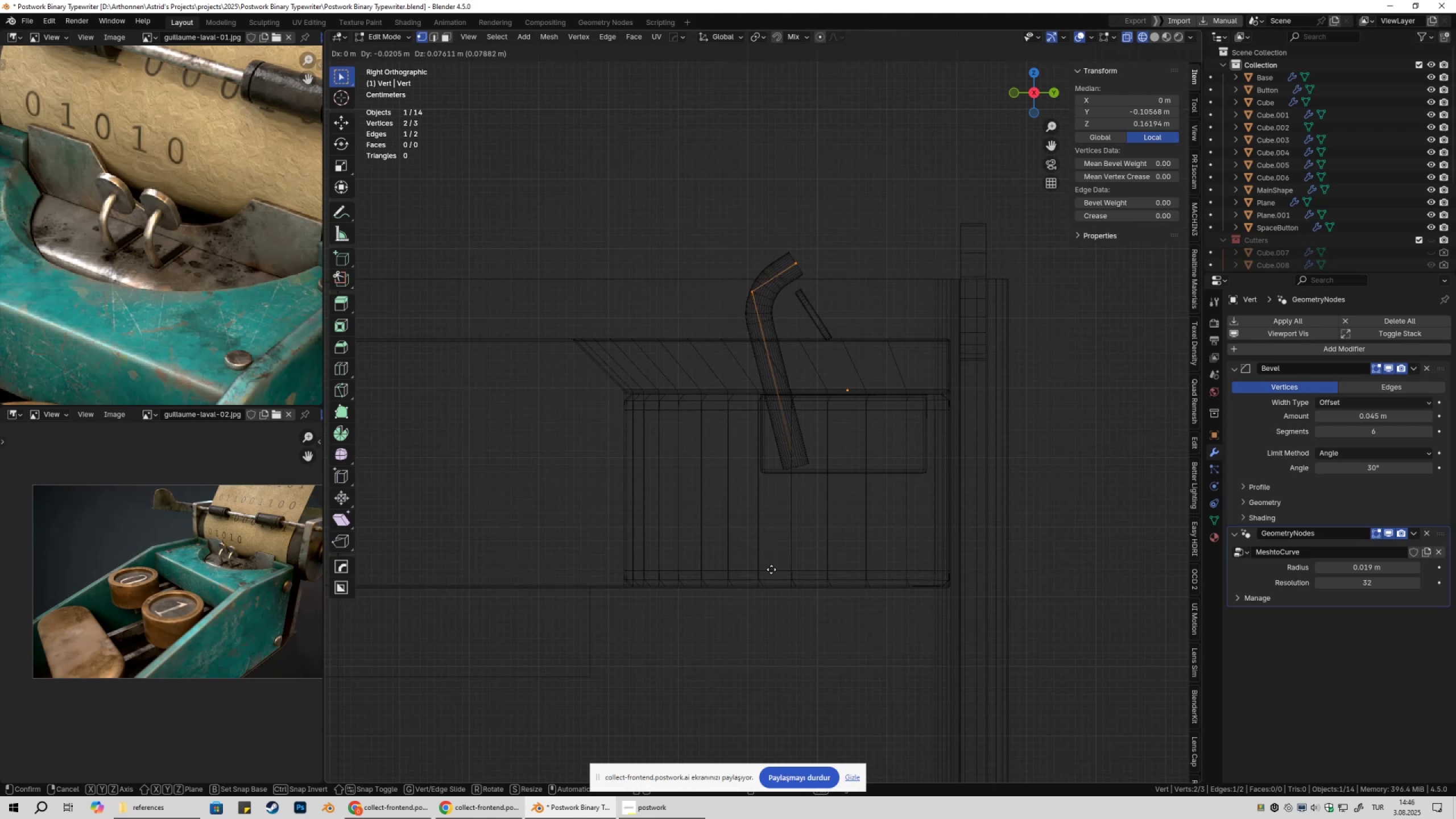 
hold_key(key=ShiftLeft, duration=0.75)
 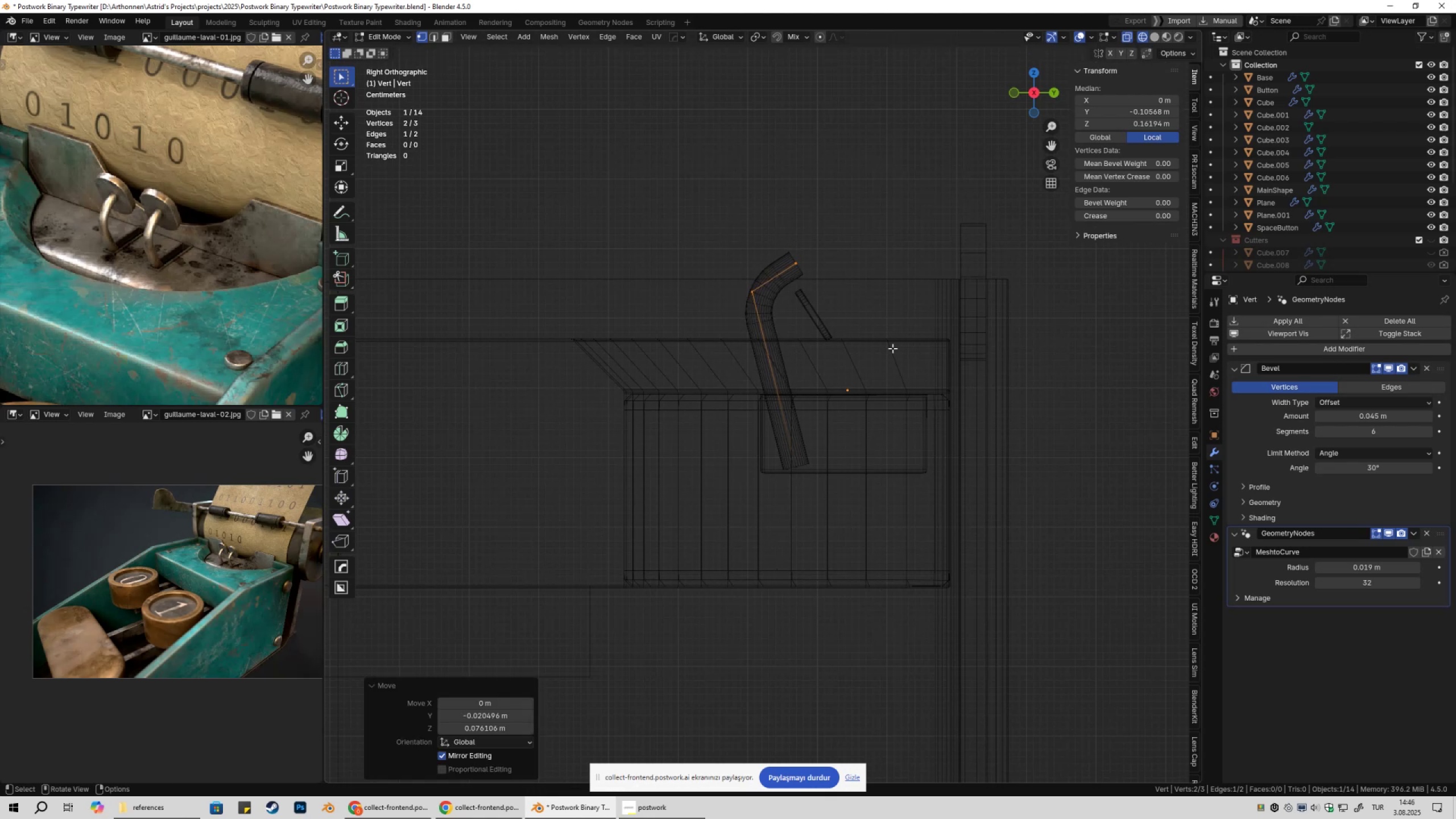 
key(Tab)
 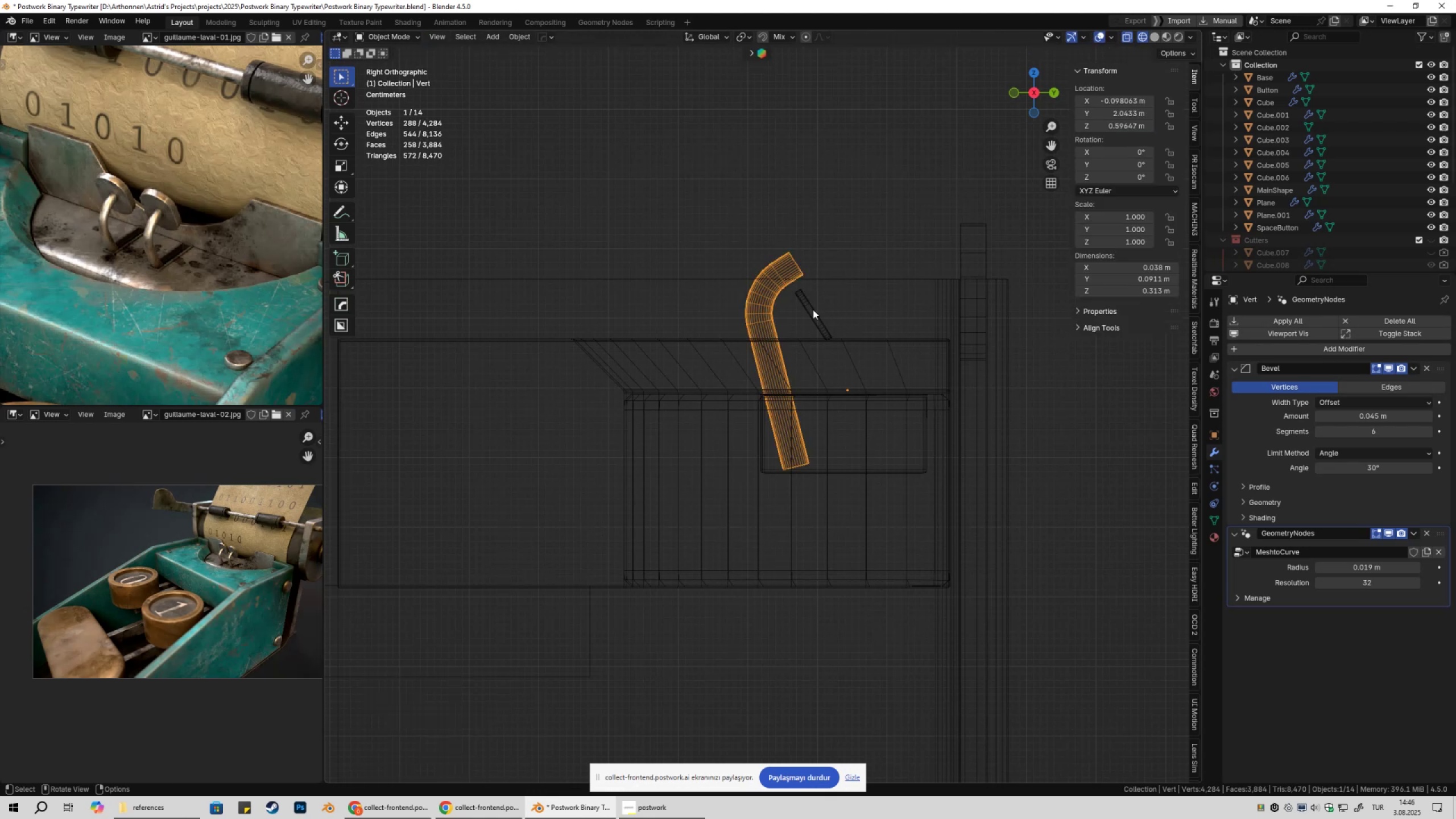 
key(Shift+ShiftLeft)
 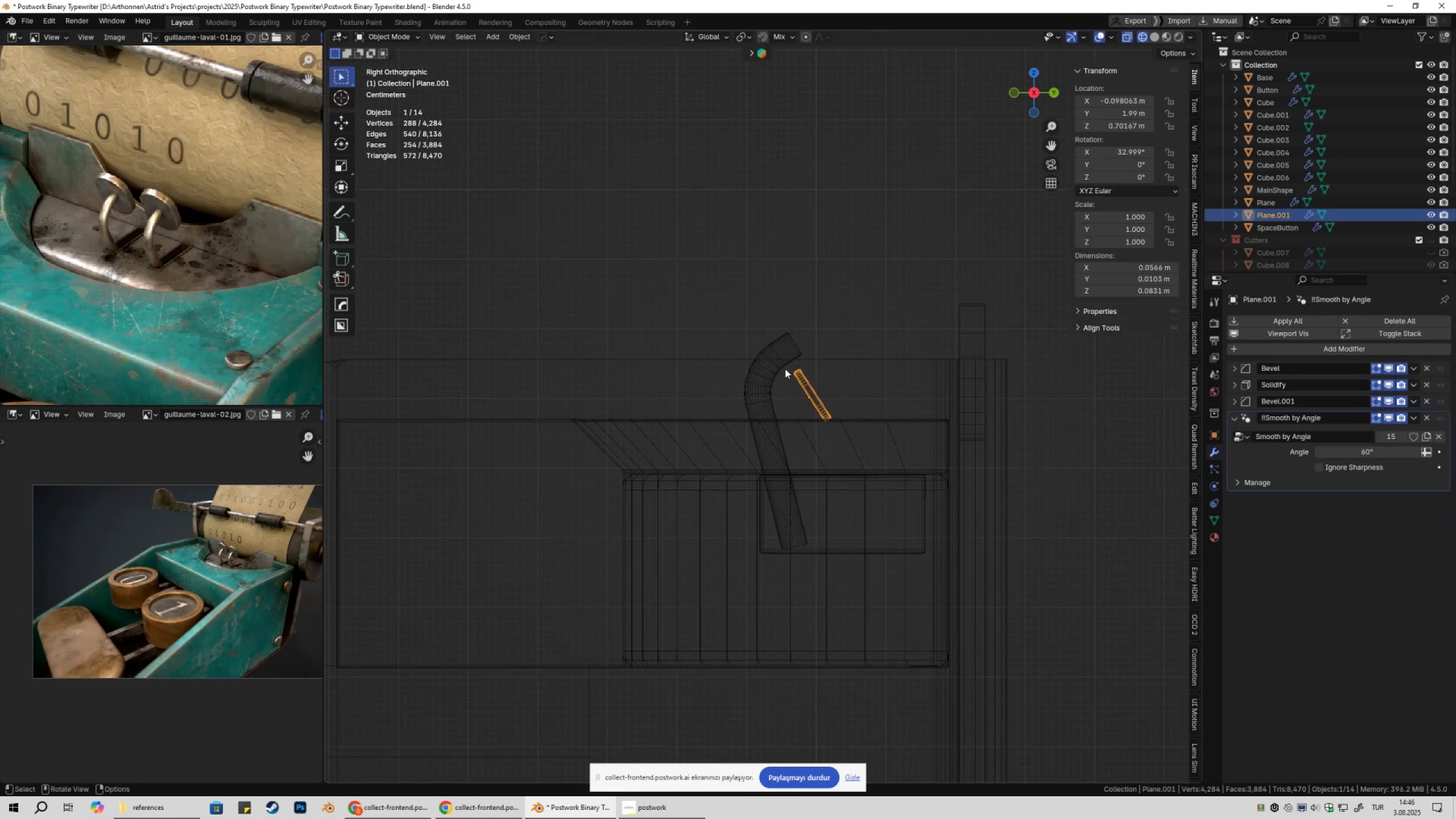 
double_click([785, 369])
 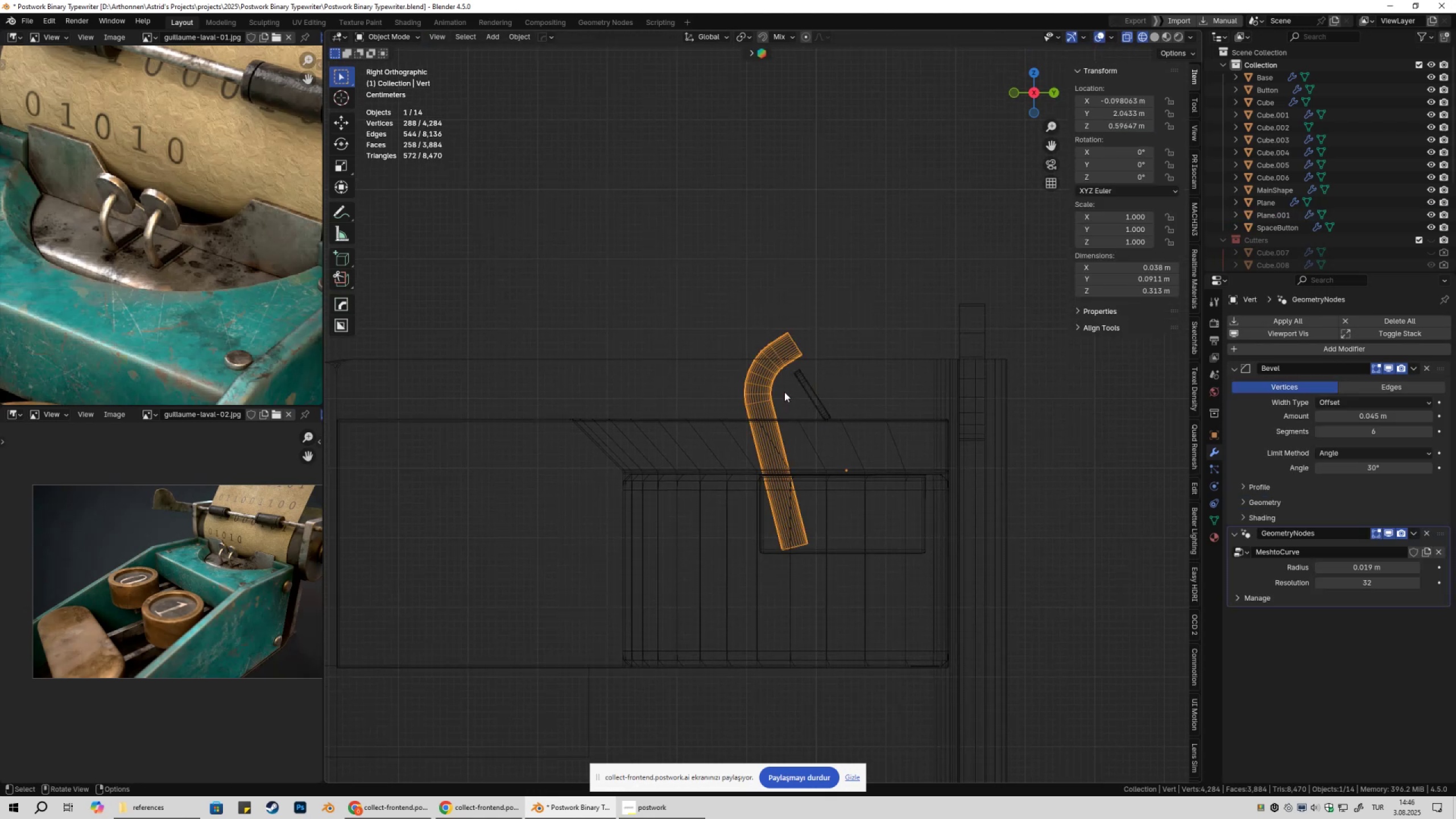 
key(Tab)
 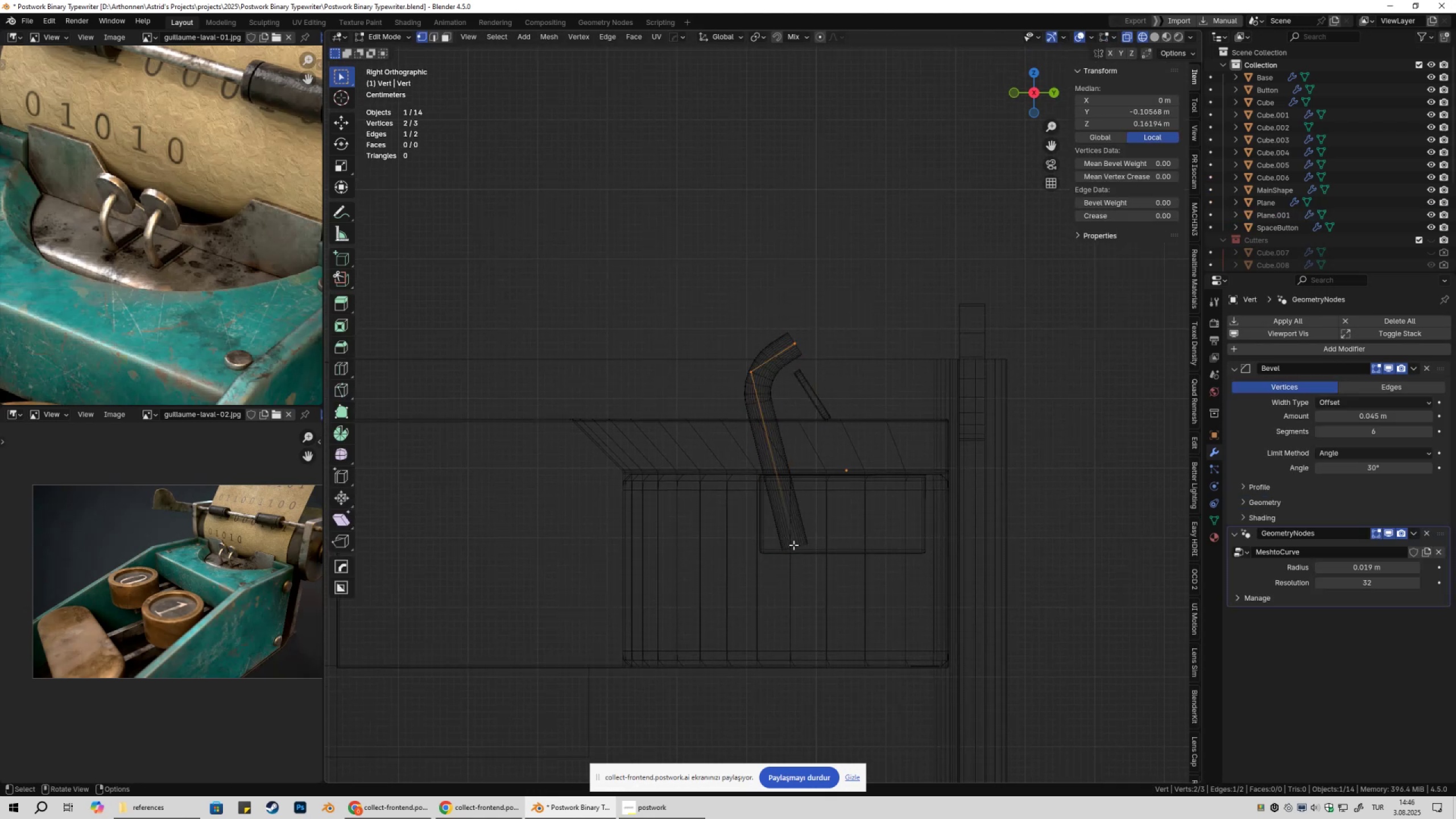 
left_click([793, 545])
 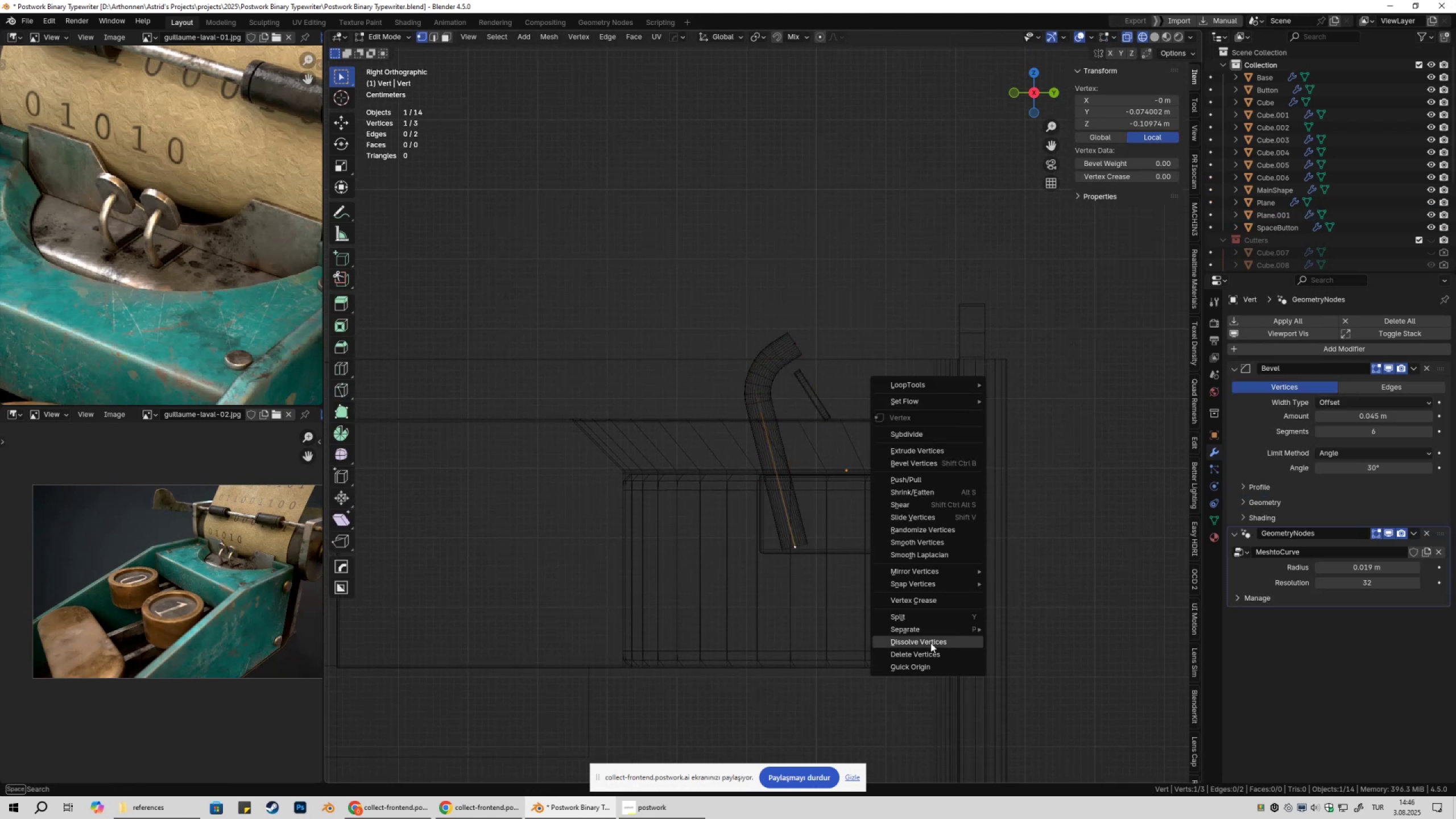 
left_click([924, 662])
 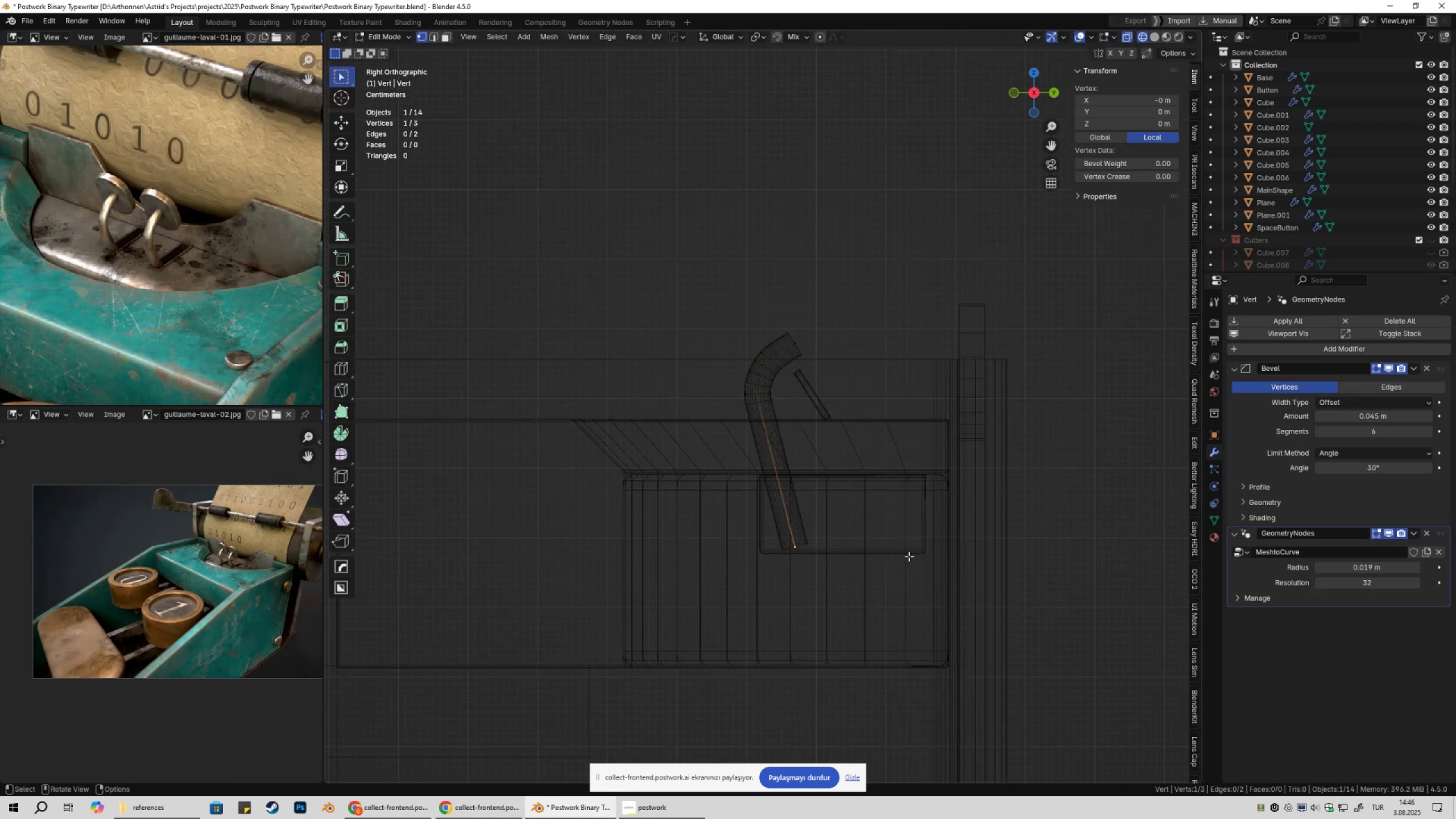 
key(Tab)
 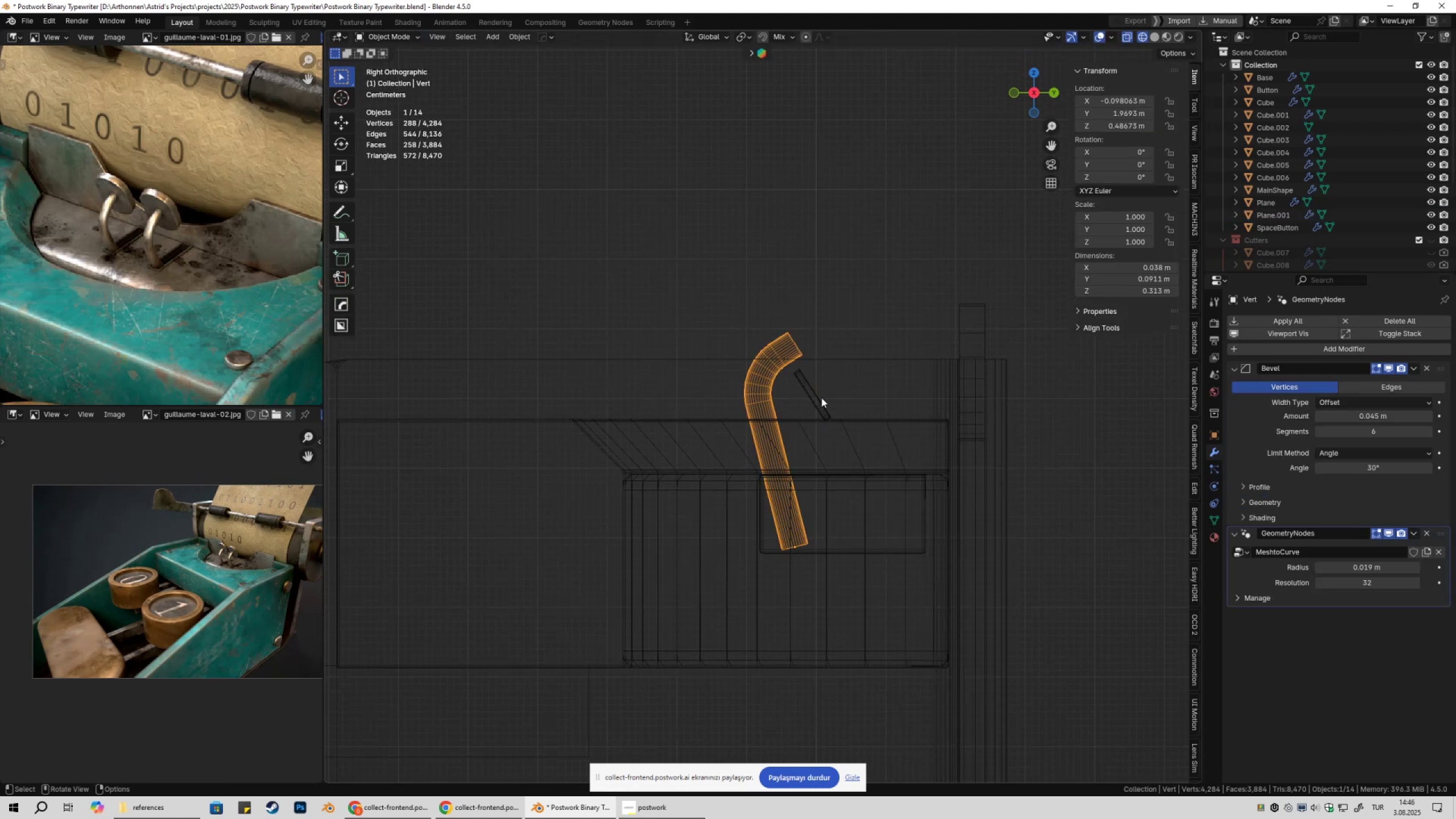 
left_click([821, 398])
 